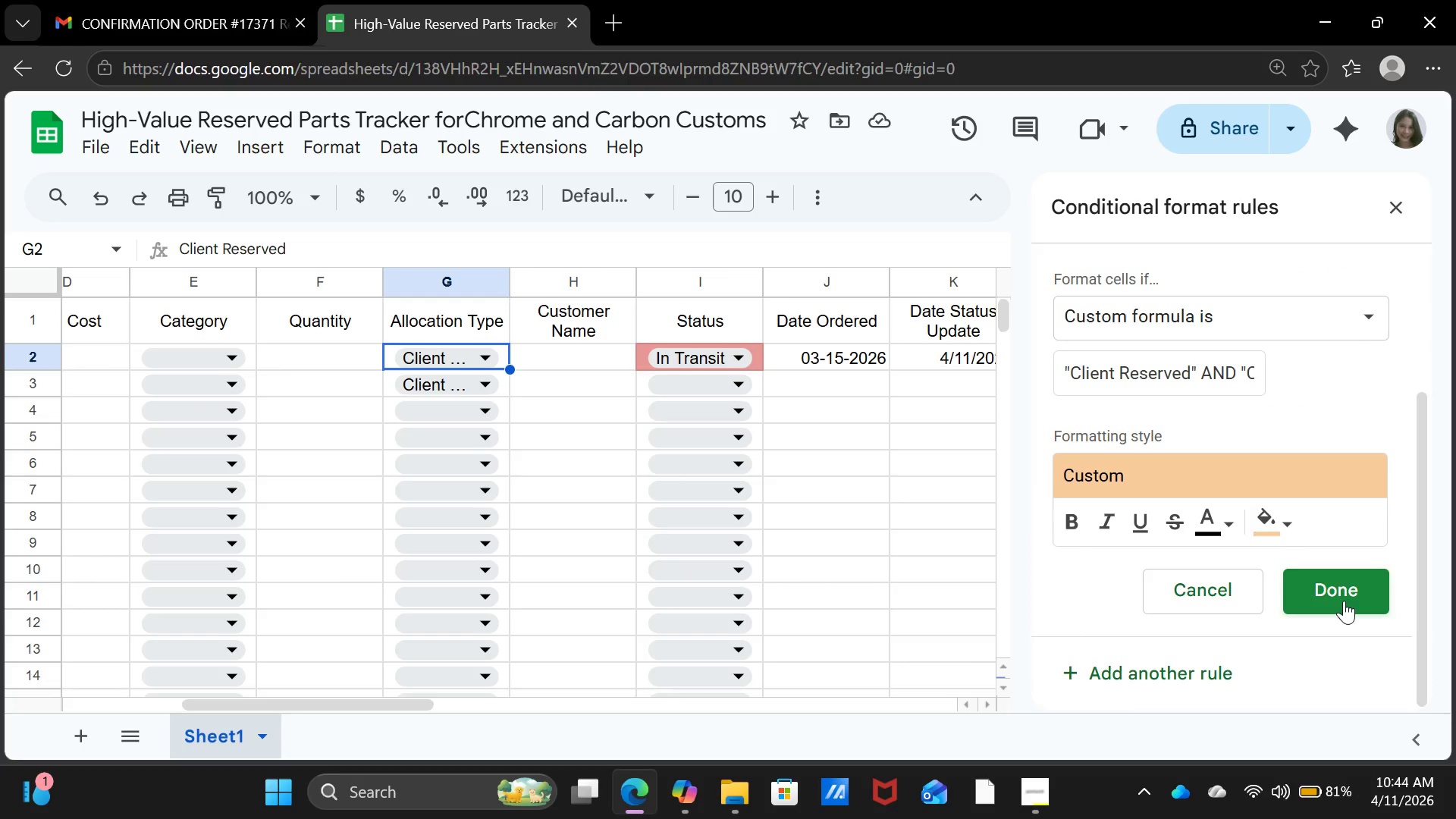 
left_click([1344, 602])
 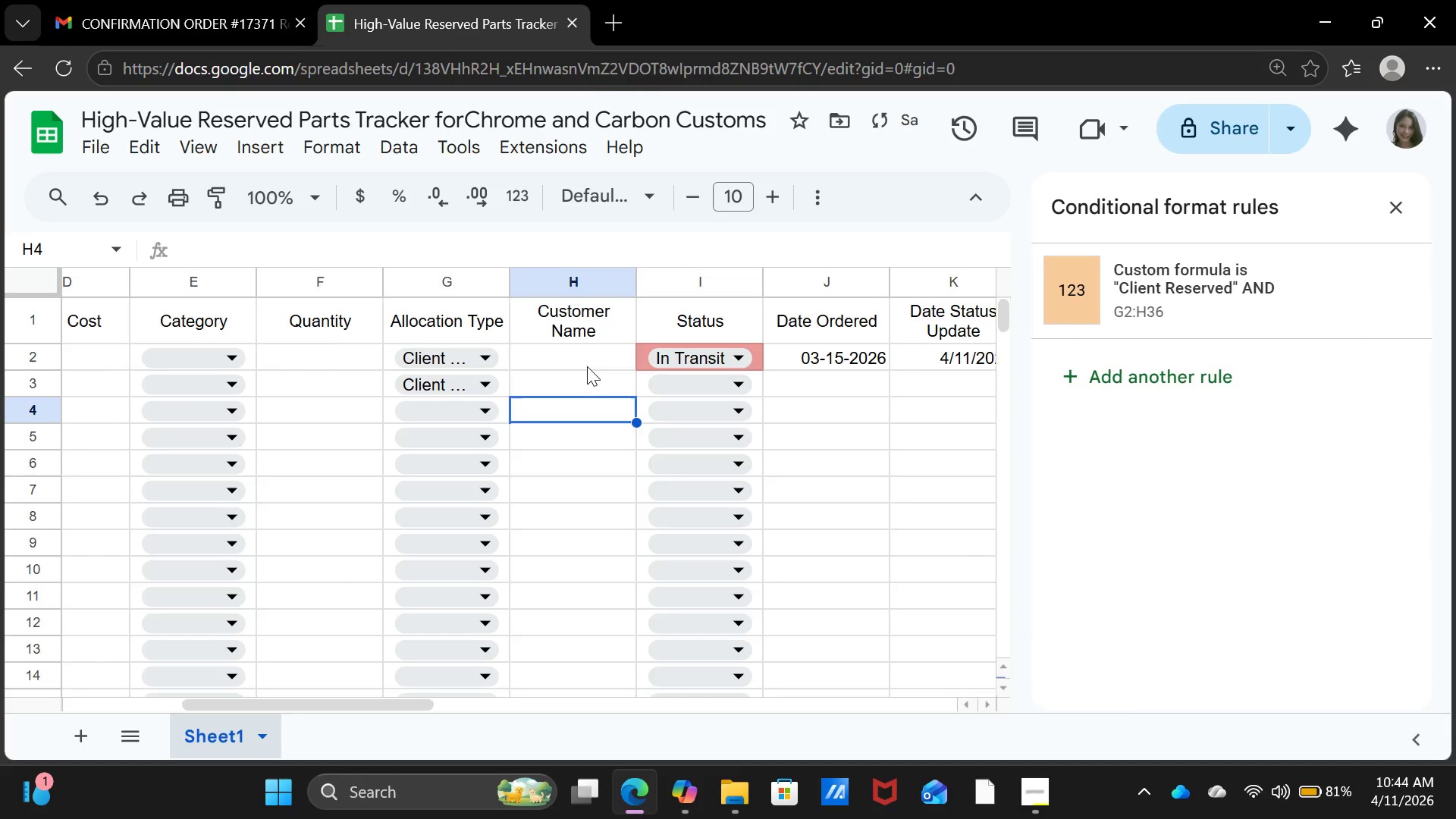 
double_click([587, 363])
 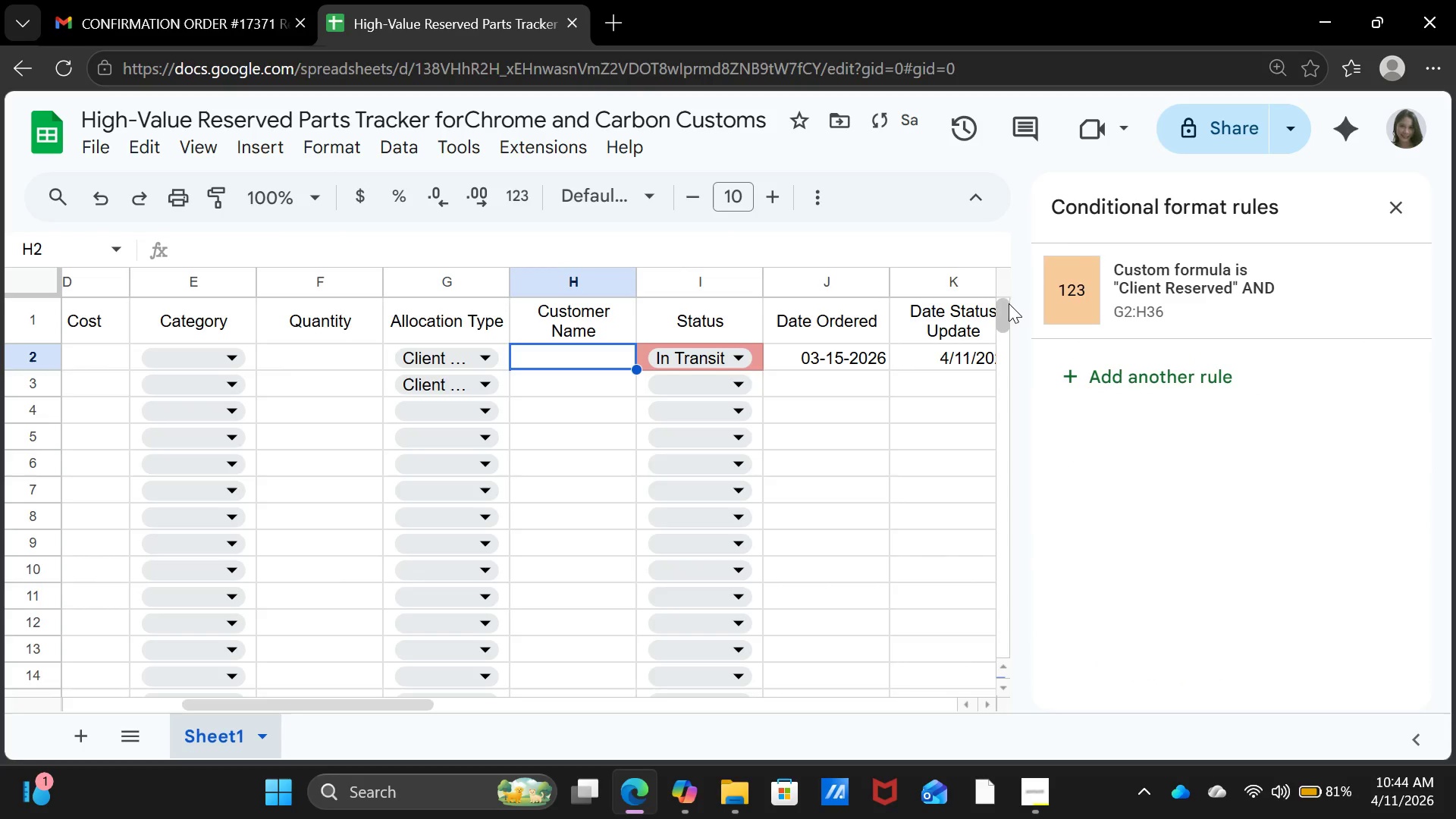 
left_click([1203, 297])
 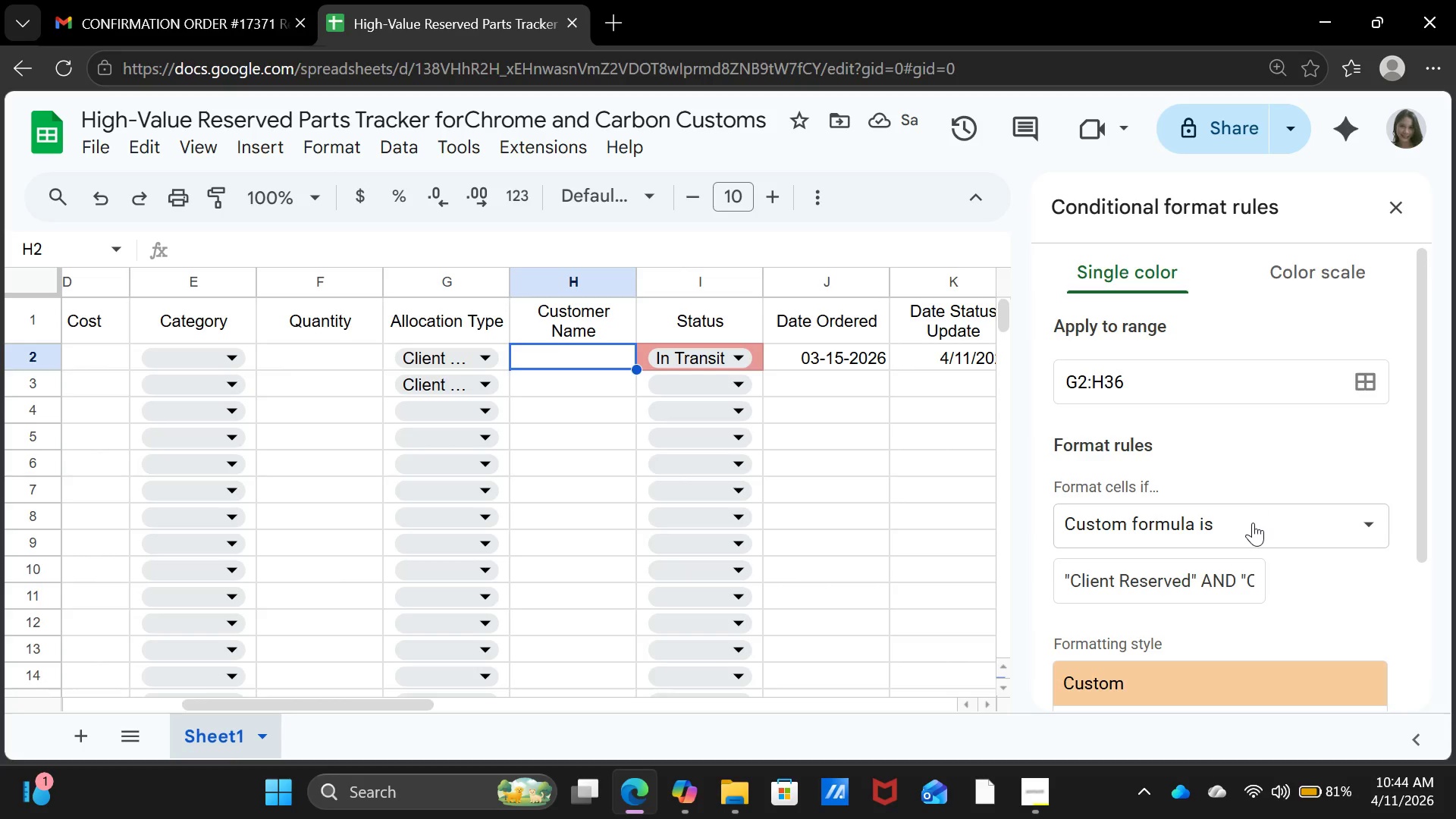 
left_click_drag(start_coordinate=[1253, 513], to_coordinate=[1253, 508])
 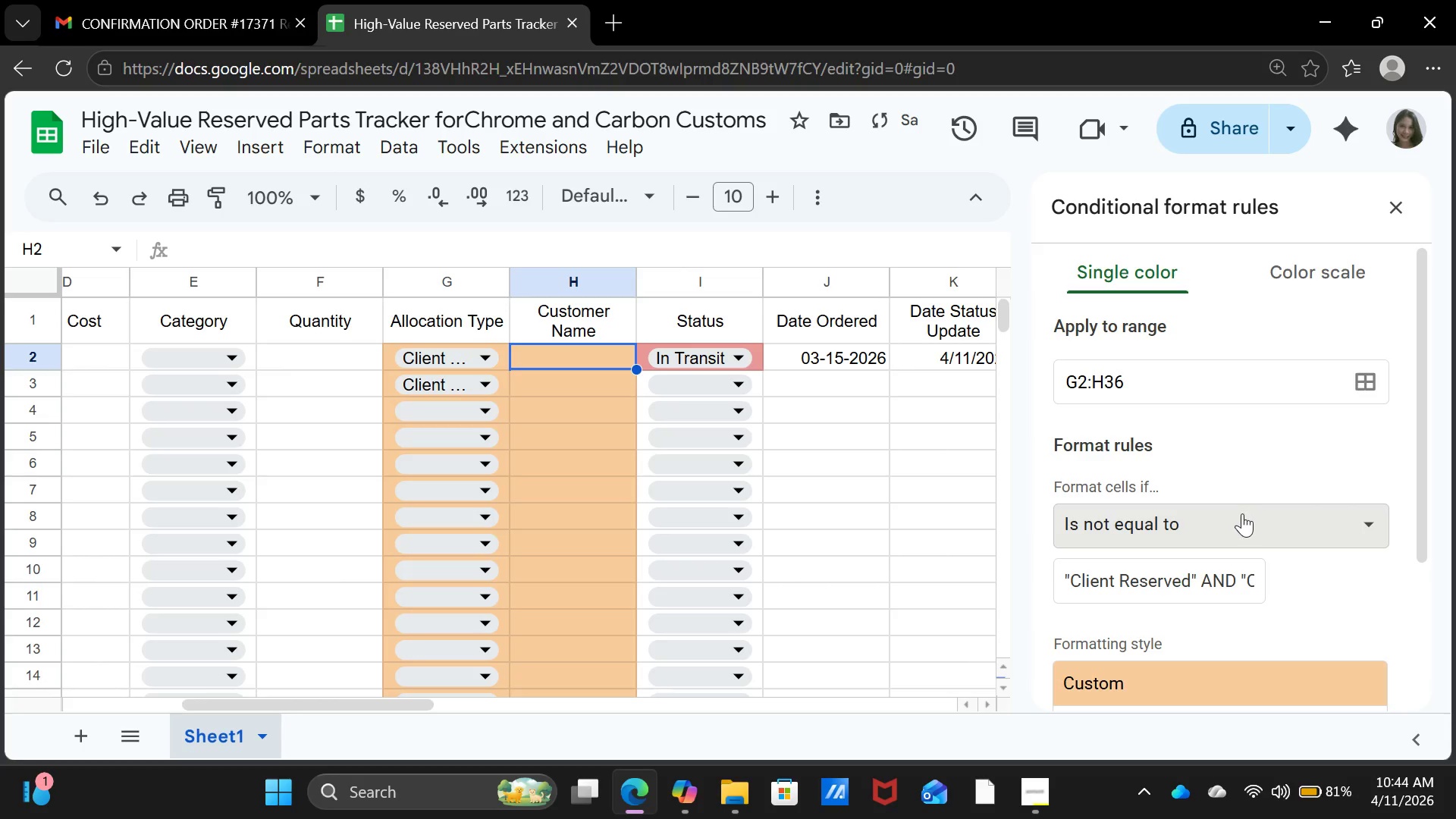 
left_click([1234, 529])
 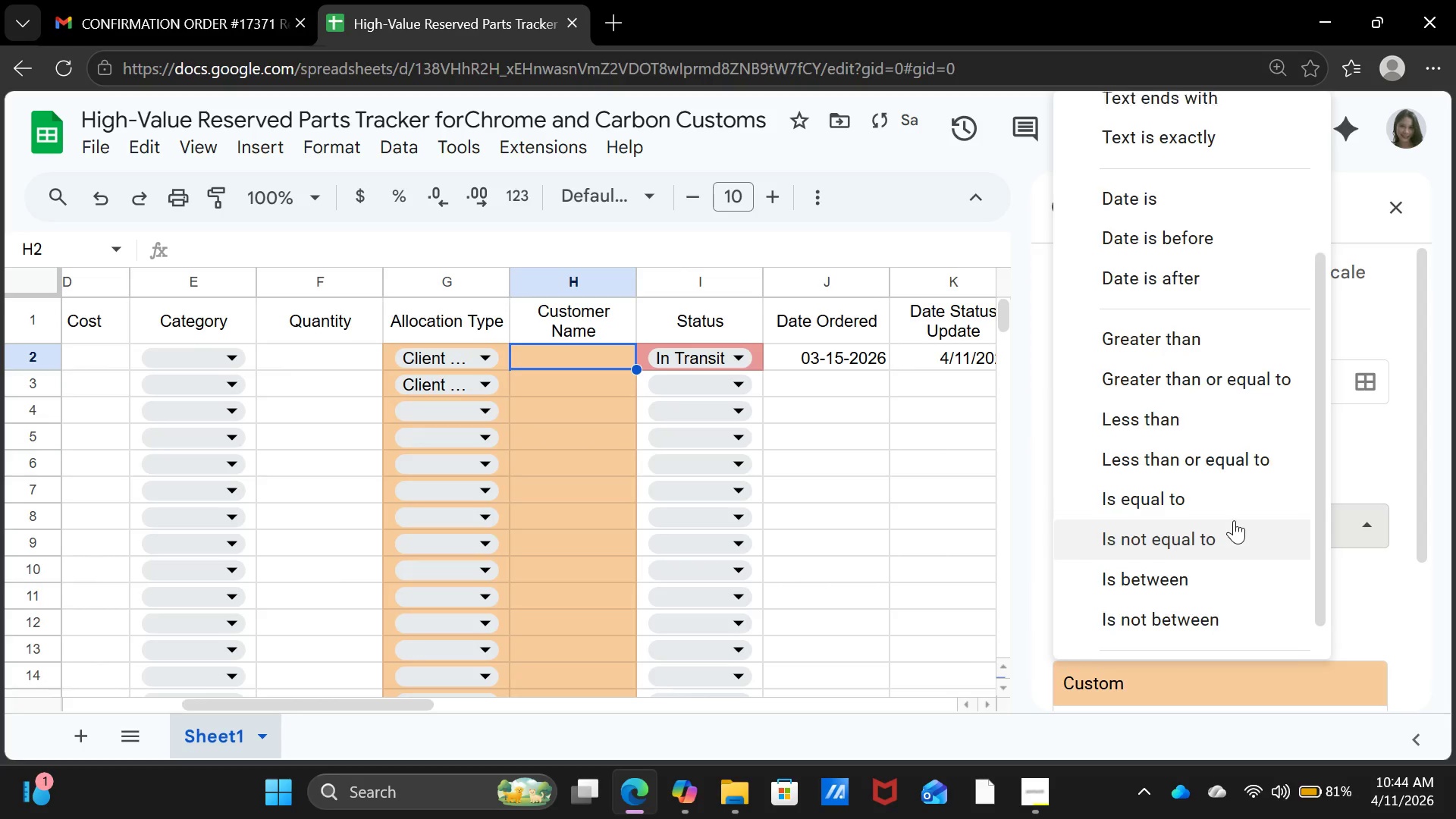 
scroll: coordinate [1234, 519], scroll_direction: up, amount: 4.0
 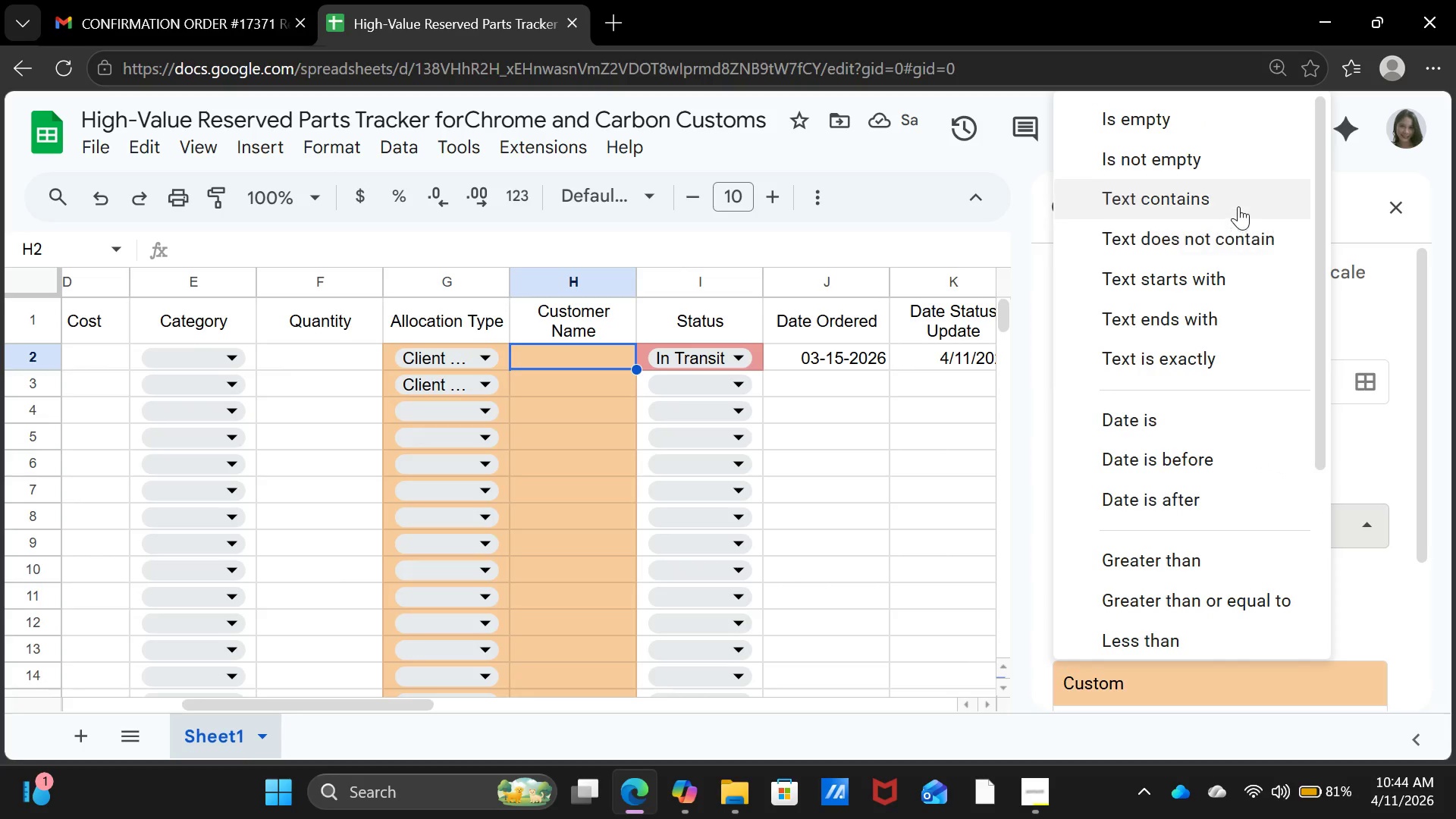 
left_click([1238, 203])
 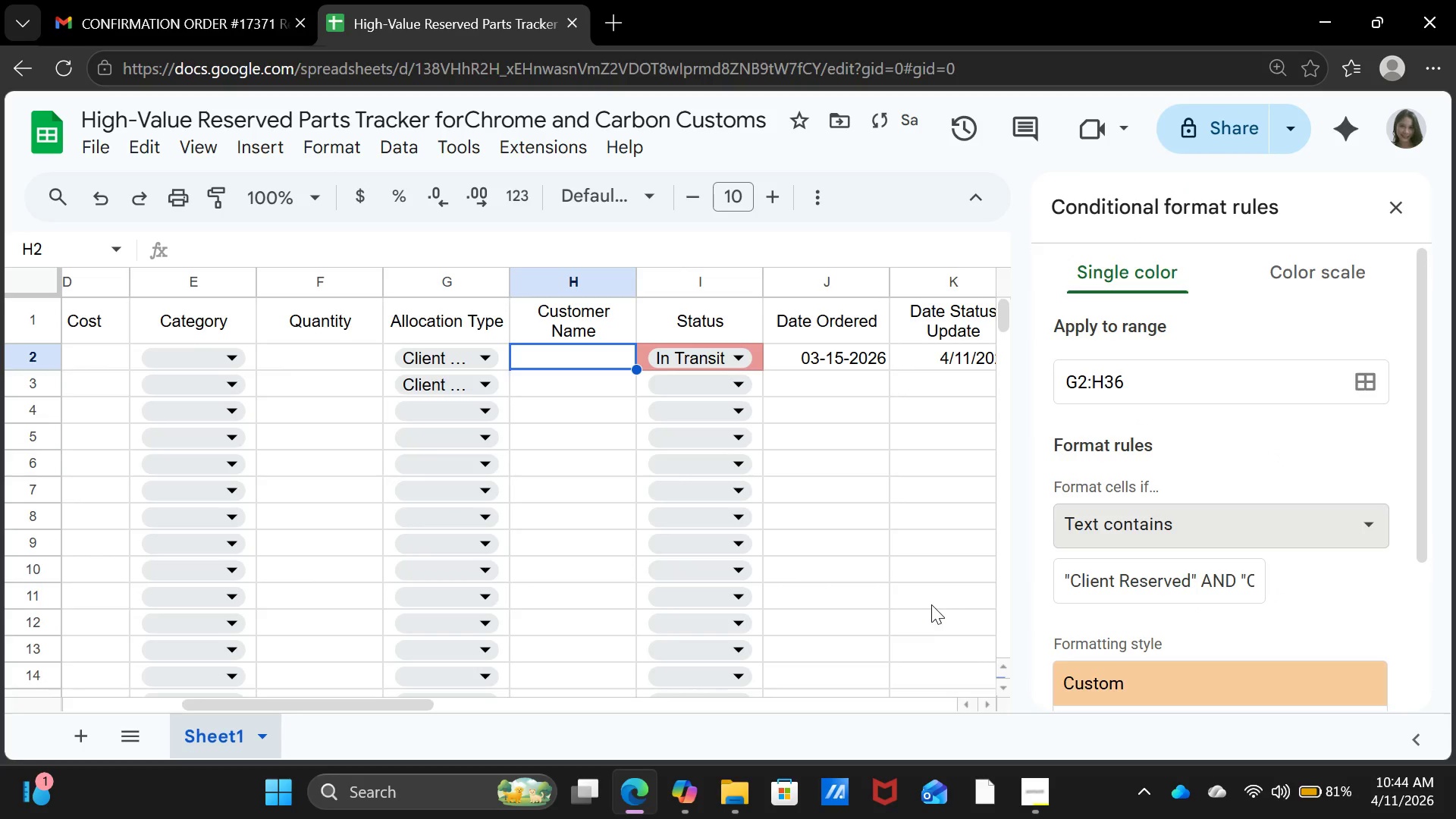 
left_click([924, 604])
 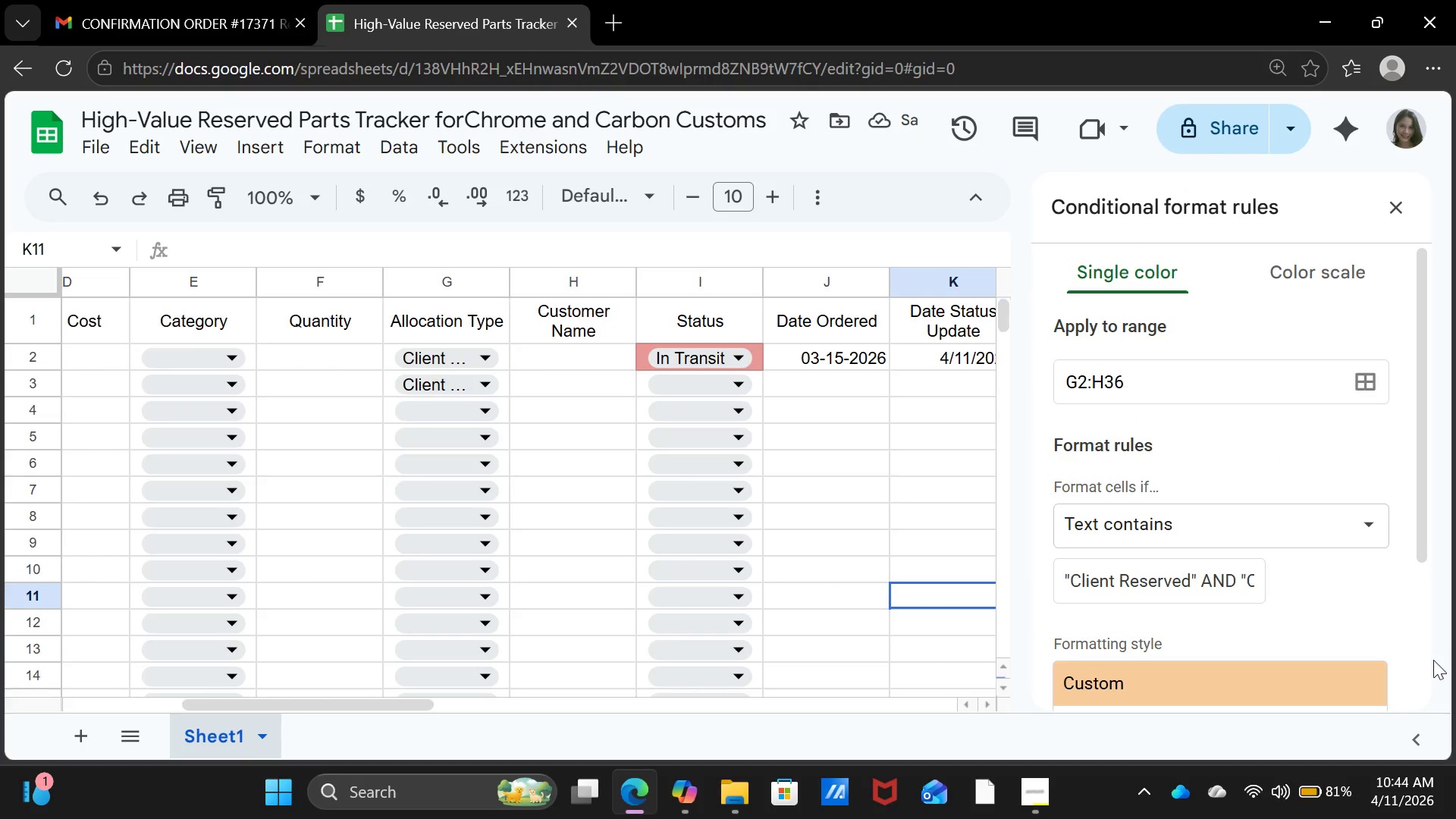 
scroll: coordinate [1371, 668], scroll_direction: down, amount: 6.0
 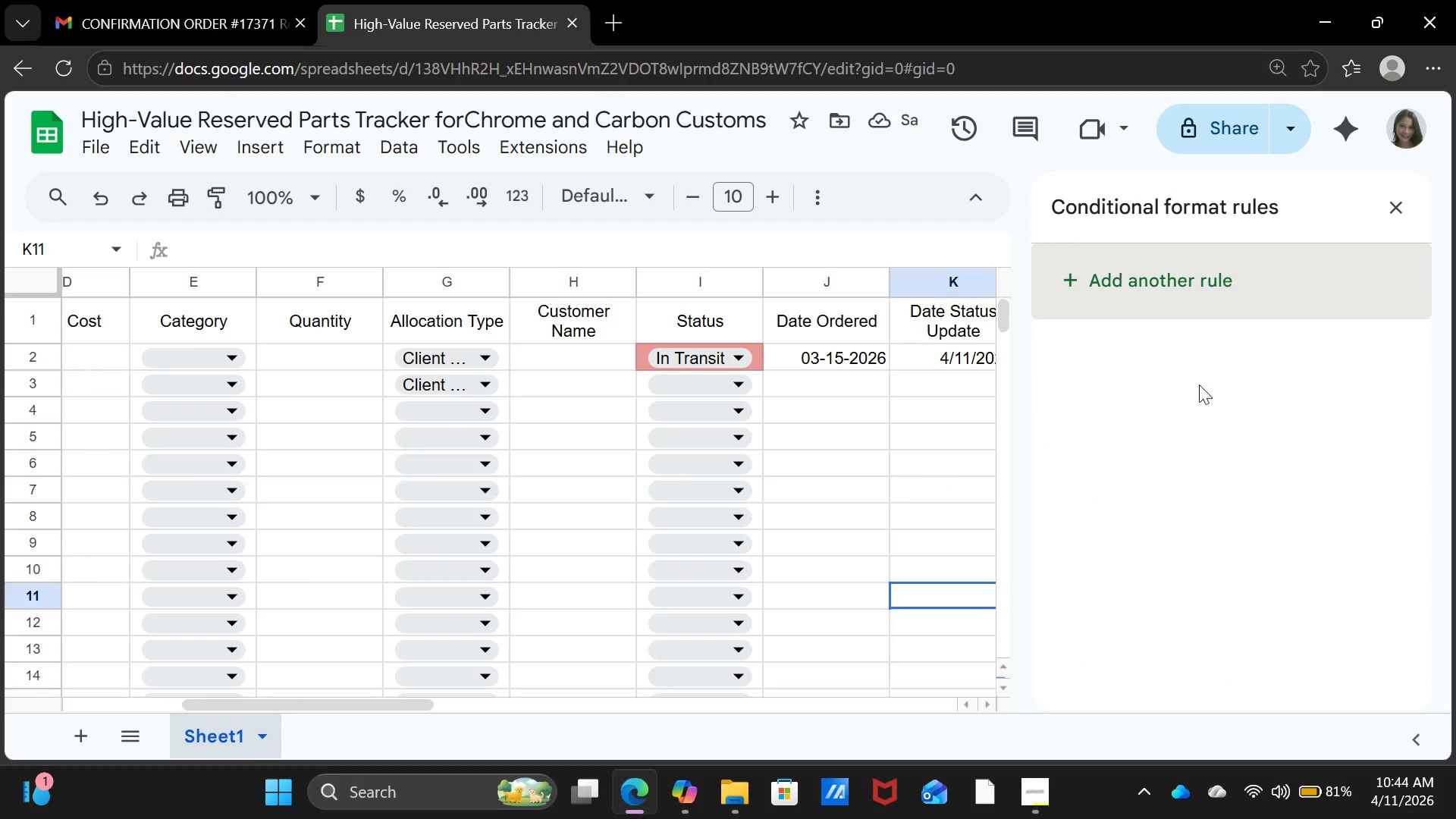 
scroll: coordinate [716, 425], scroll_direction: up, amount: 2.0
 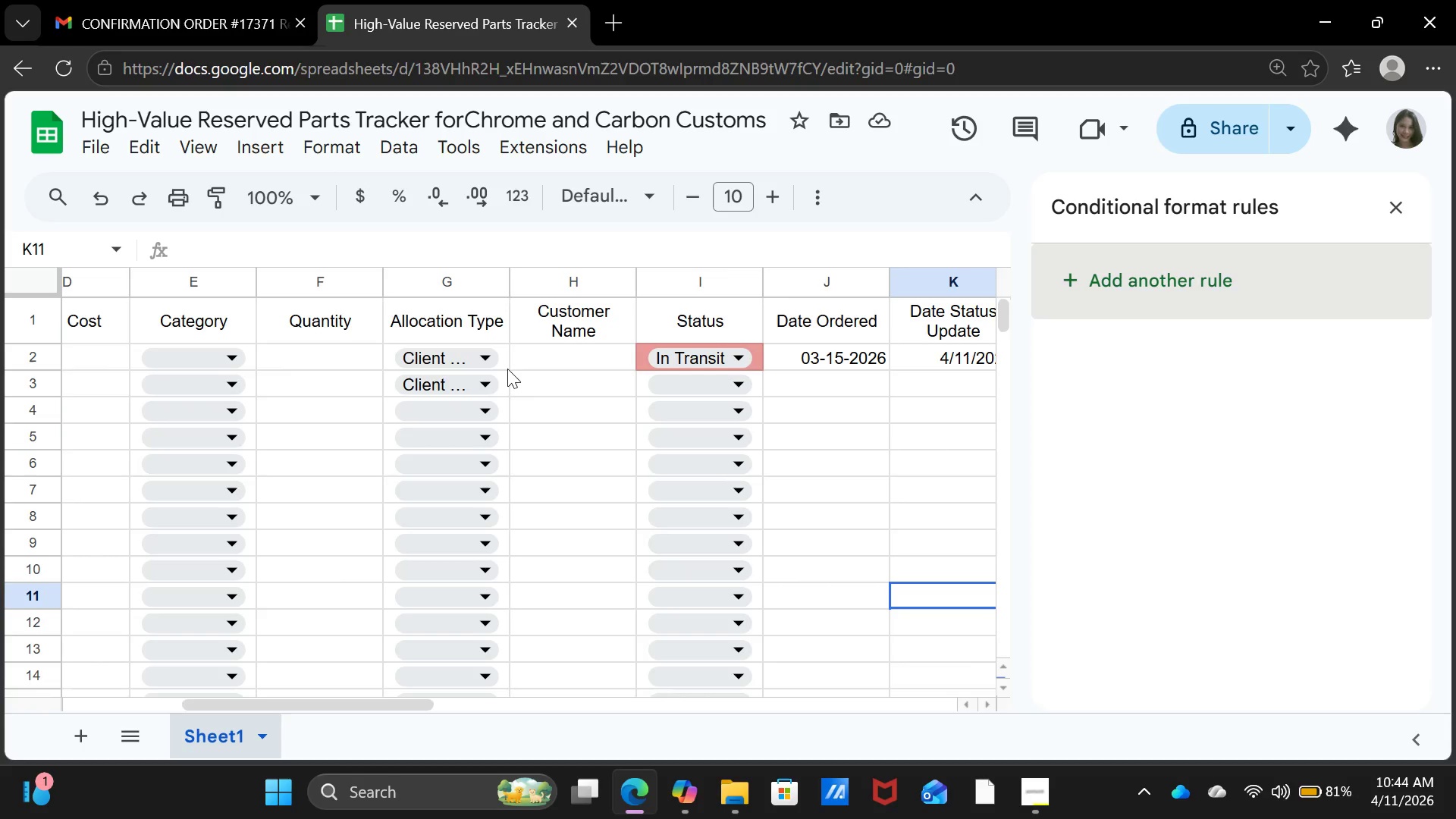 
left_click([494, 365])
 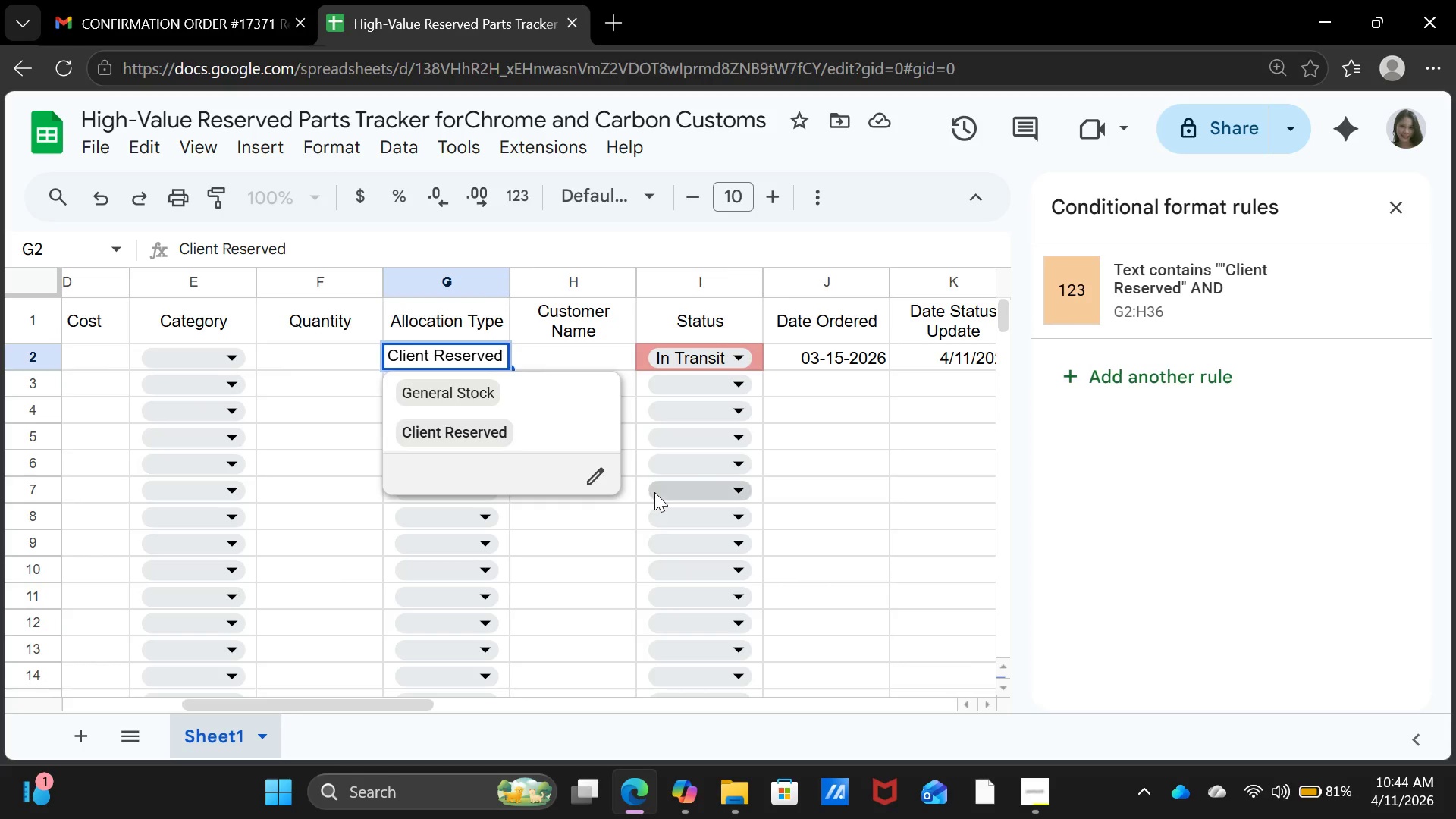 
left_click([593, 541])
 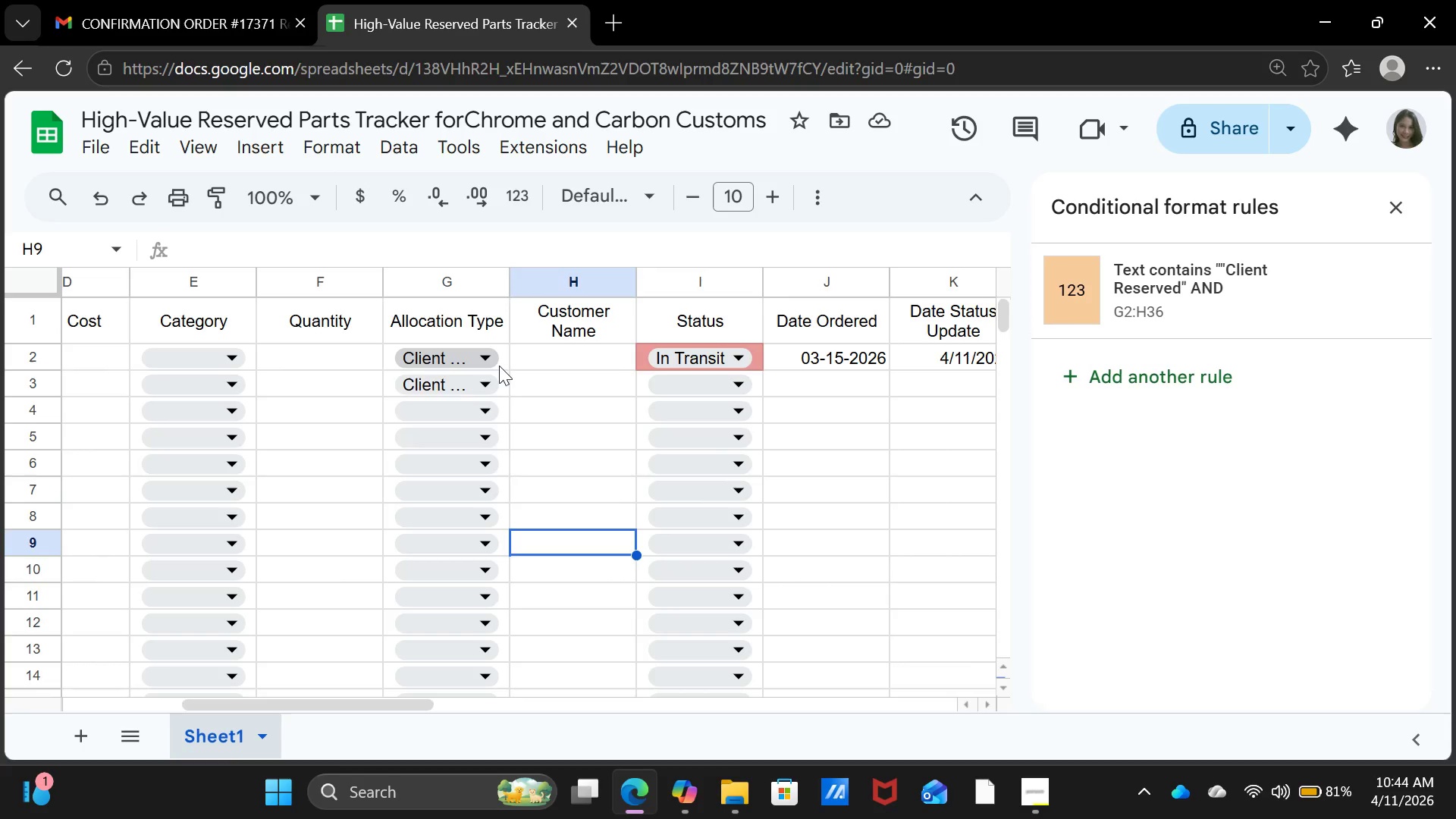 
left_click([499, 364])
 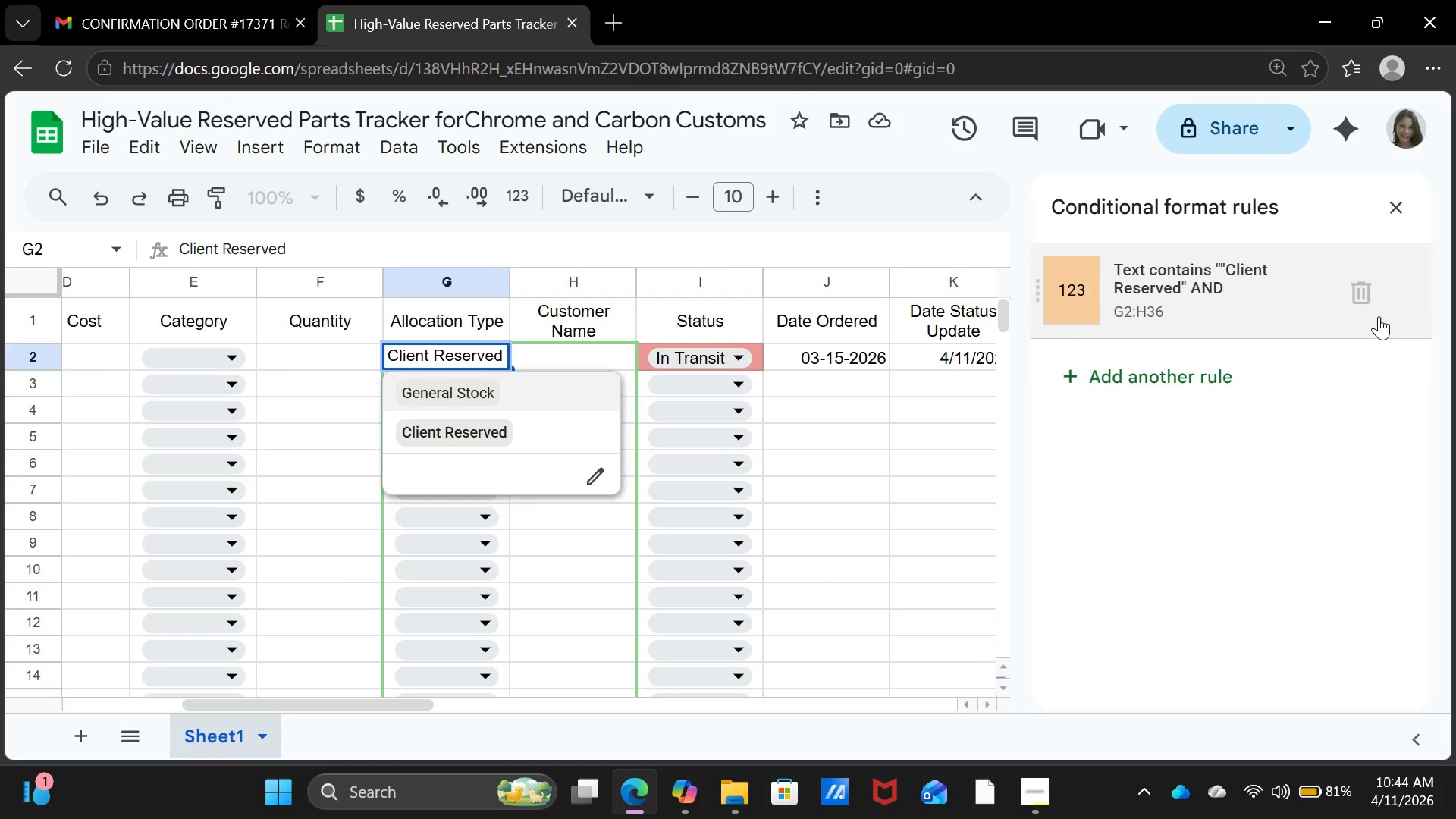 
left_click([1311, 292])
 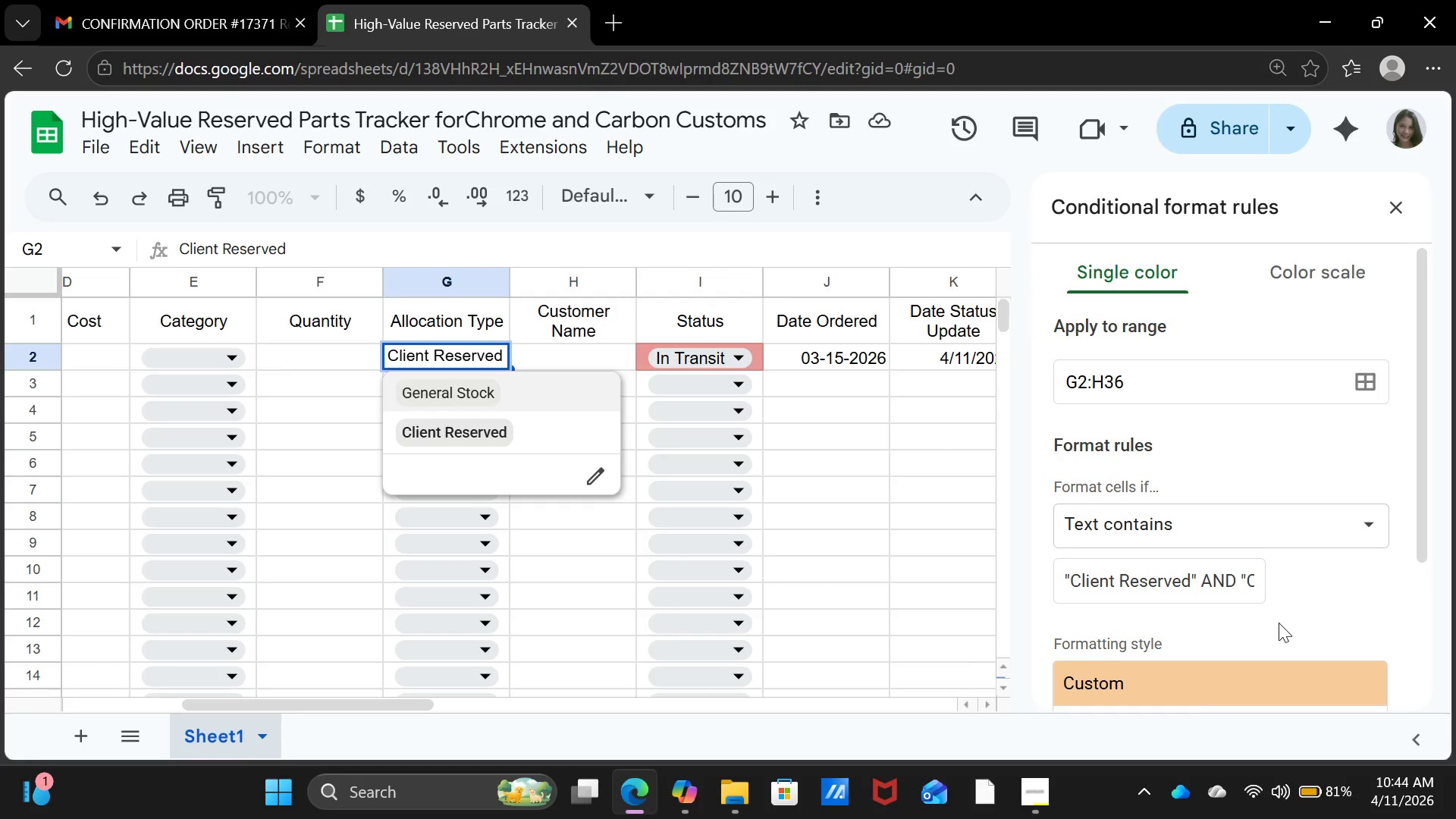 
scroll: coordinate [1278, 623], scroll_direction: down, amount: 2.0
 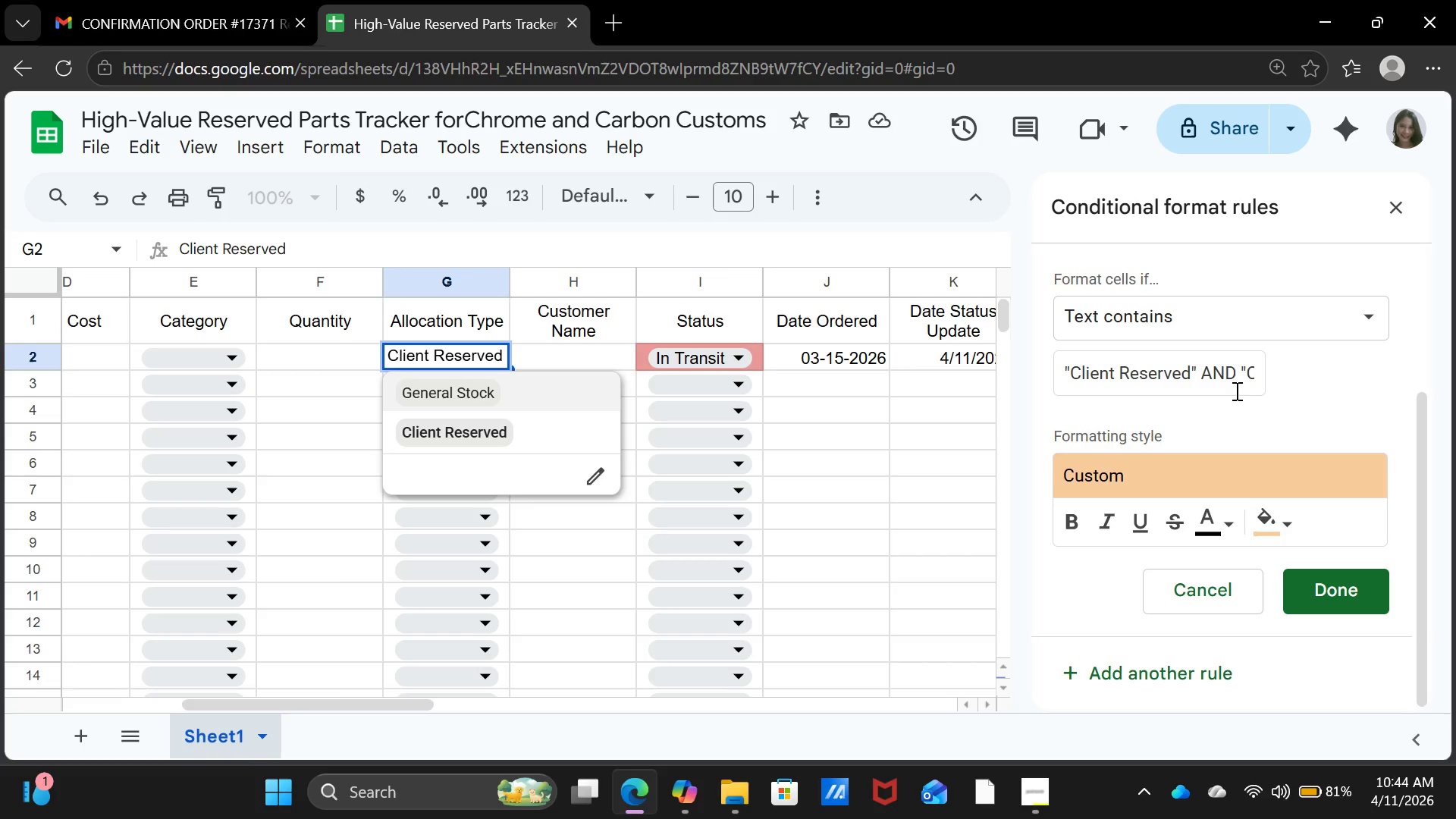 
wait(5.93)
 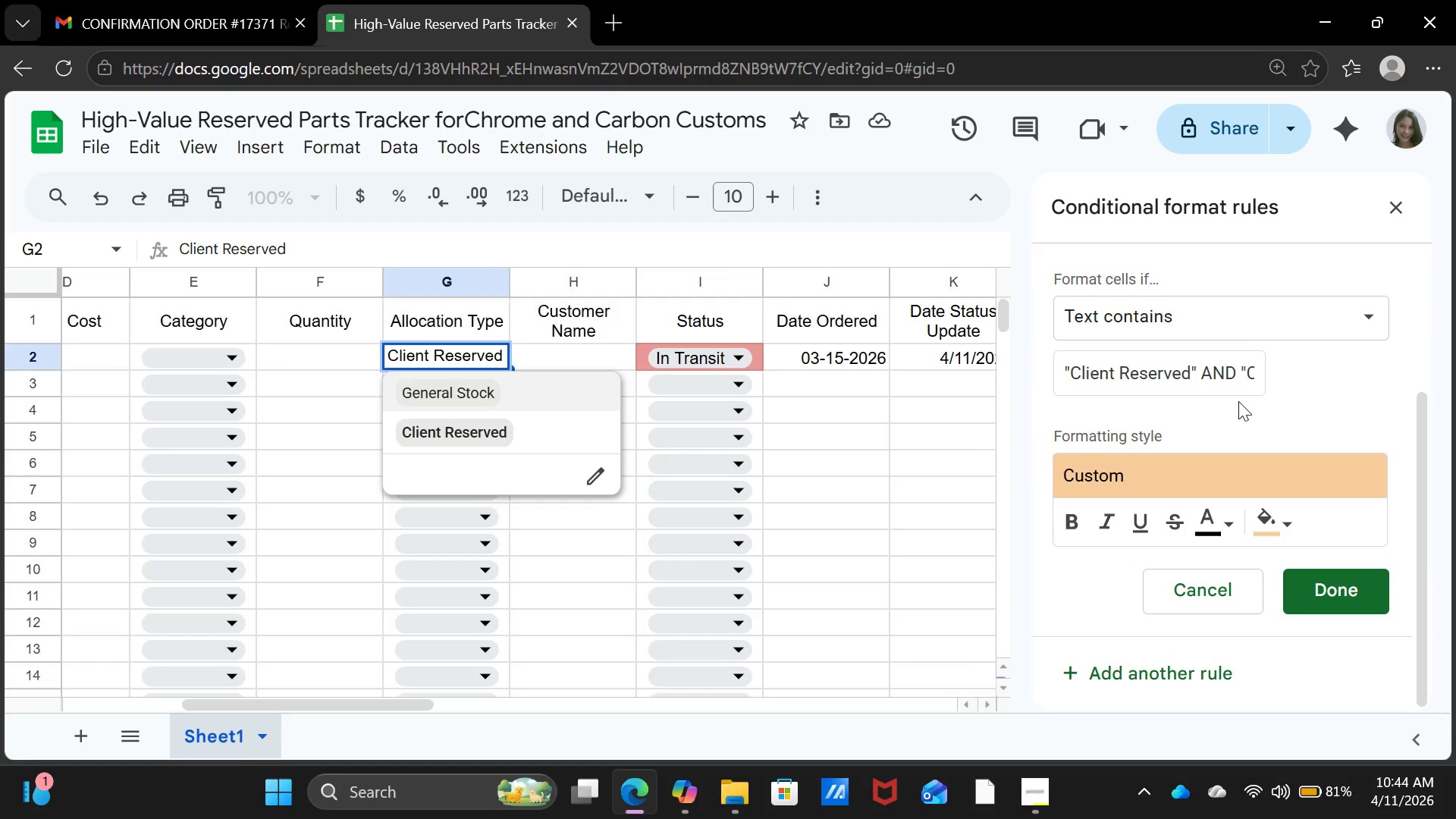 
scroll: coordinate [1250, 353], scroll_direction: up, amount: 3.0
 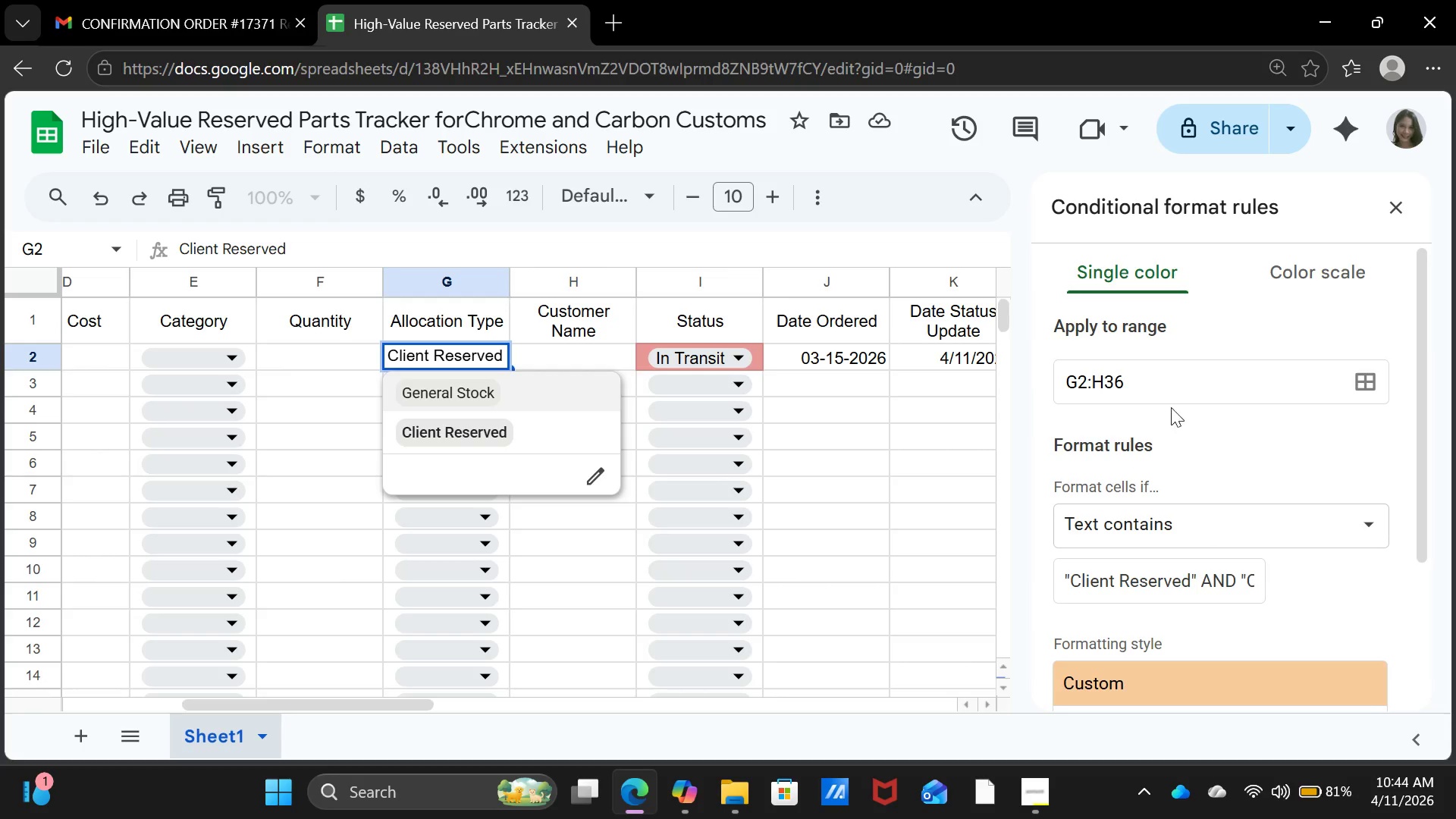 
left_click([1175, 391])
 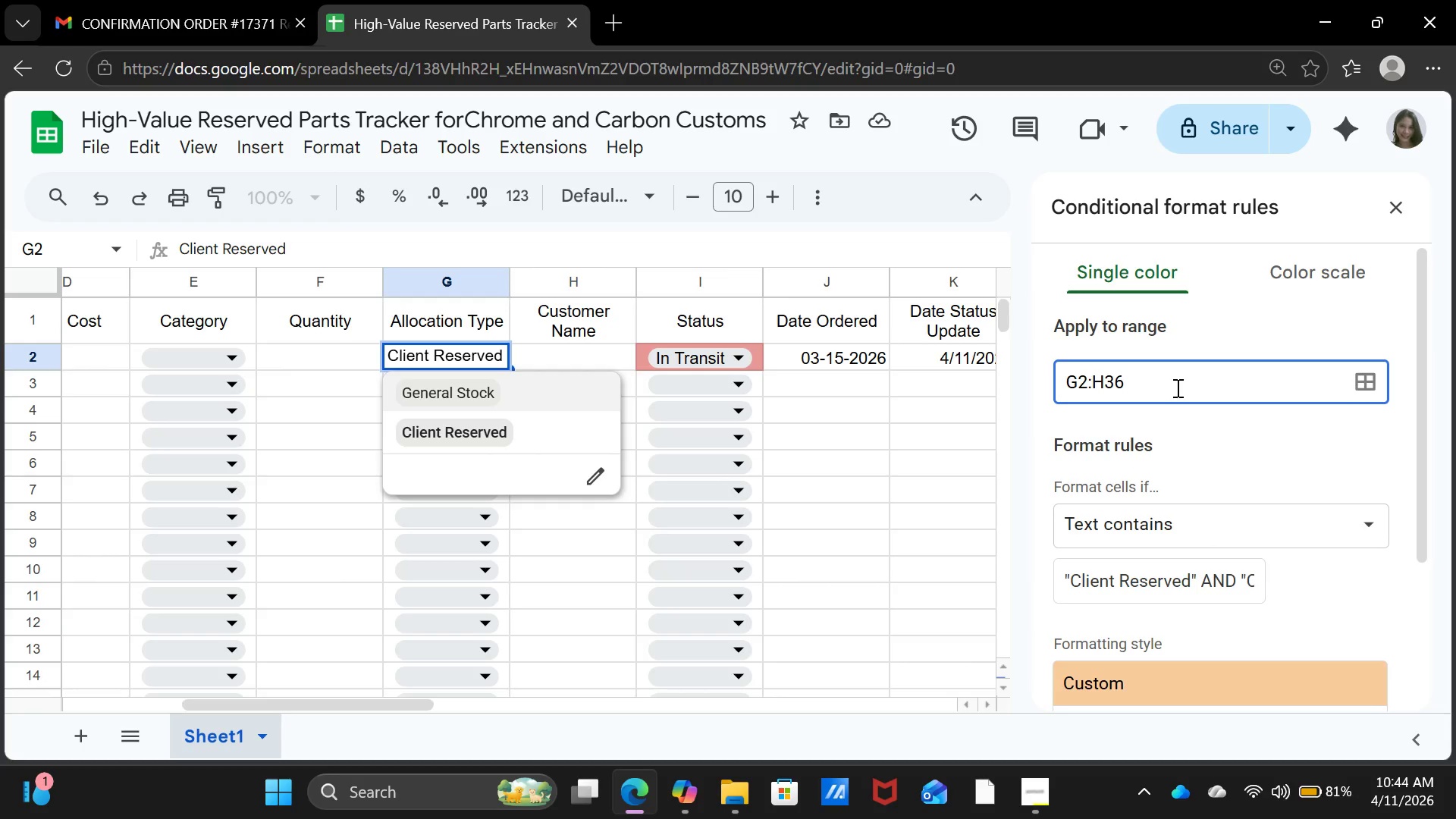 
key(Backspace)
key(Backspace)
key(Backspace)
type(g36)
 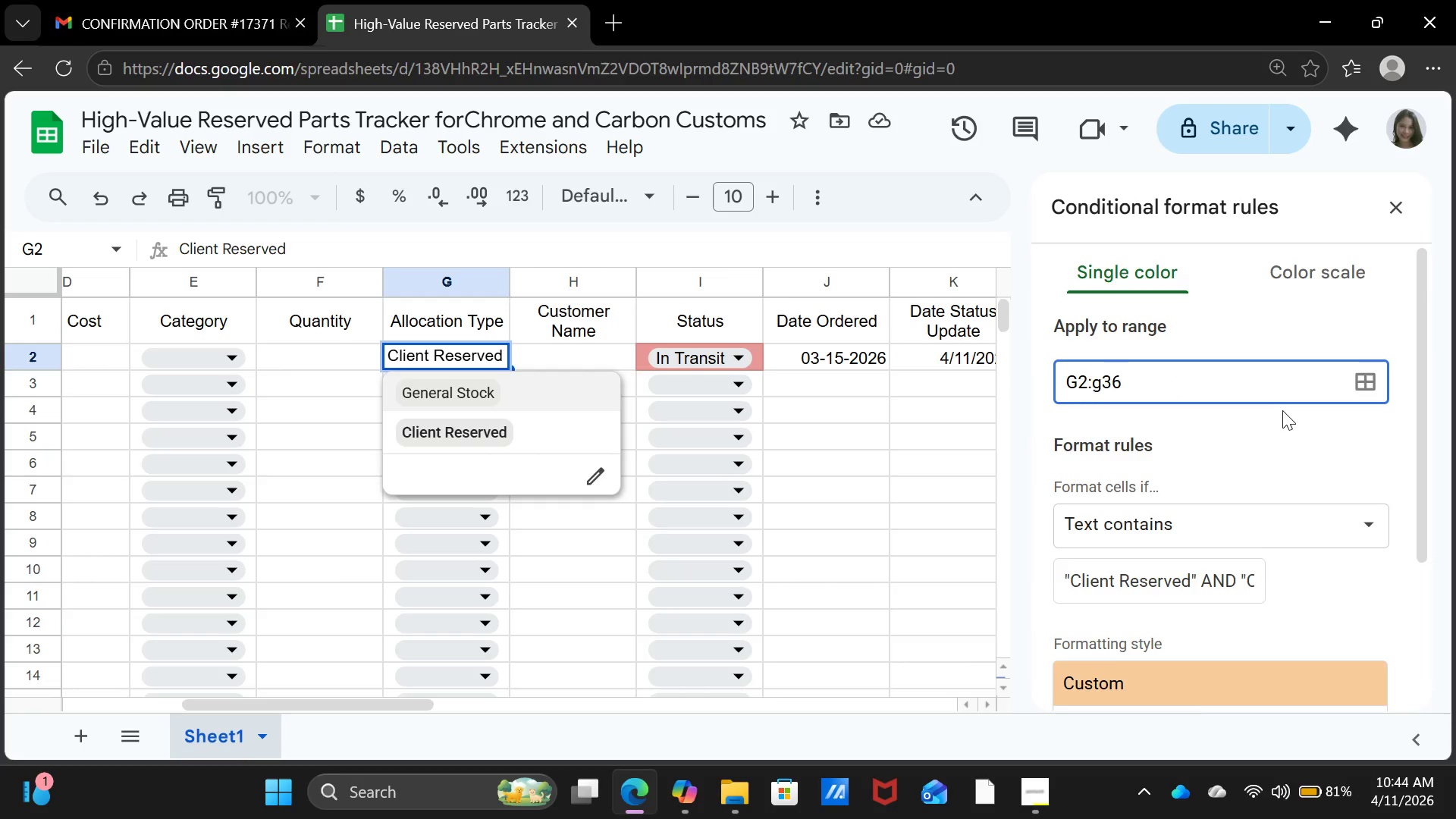 
scroll: coordinate [1282, 412], scroll_direction: down, amount: 2.0
 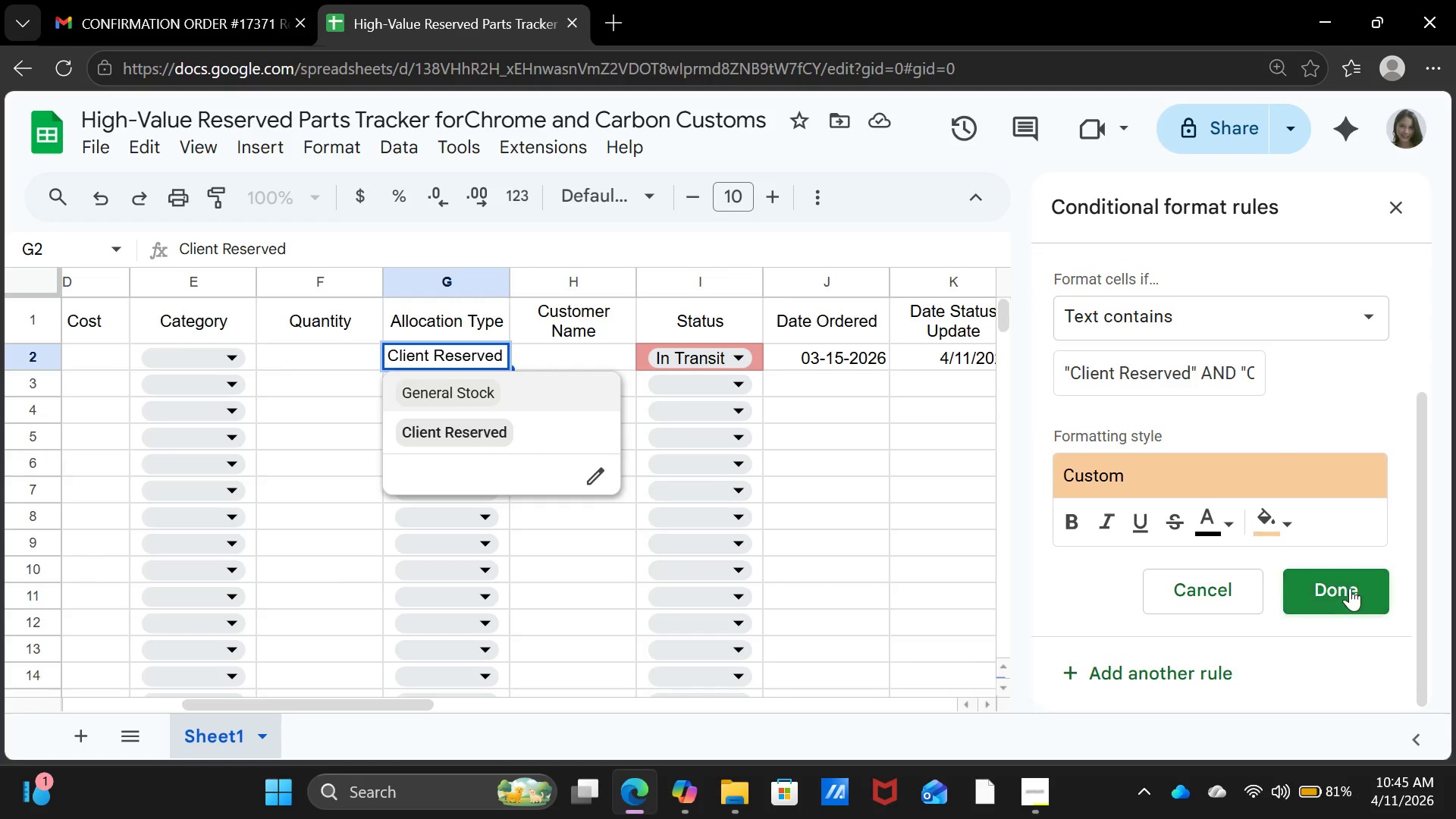 
left_click([1352, 598])
 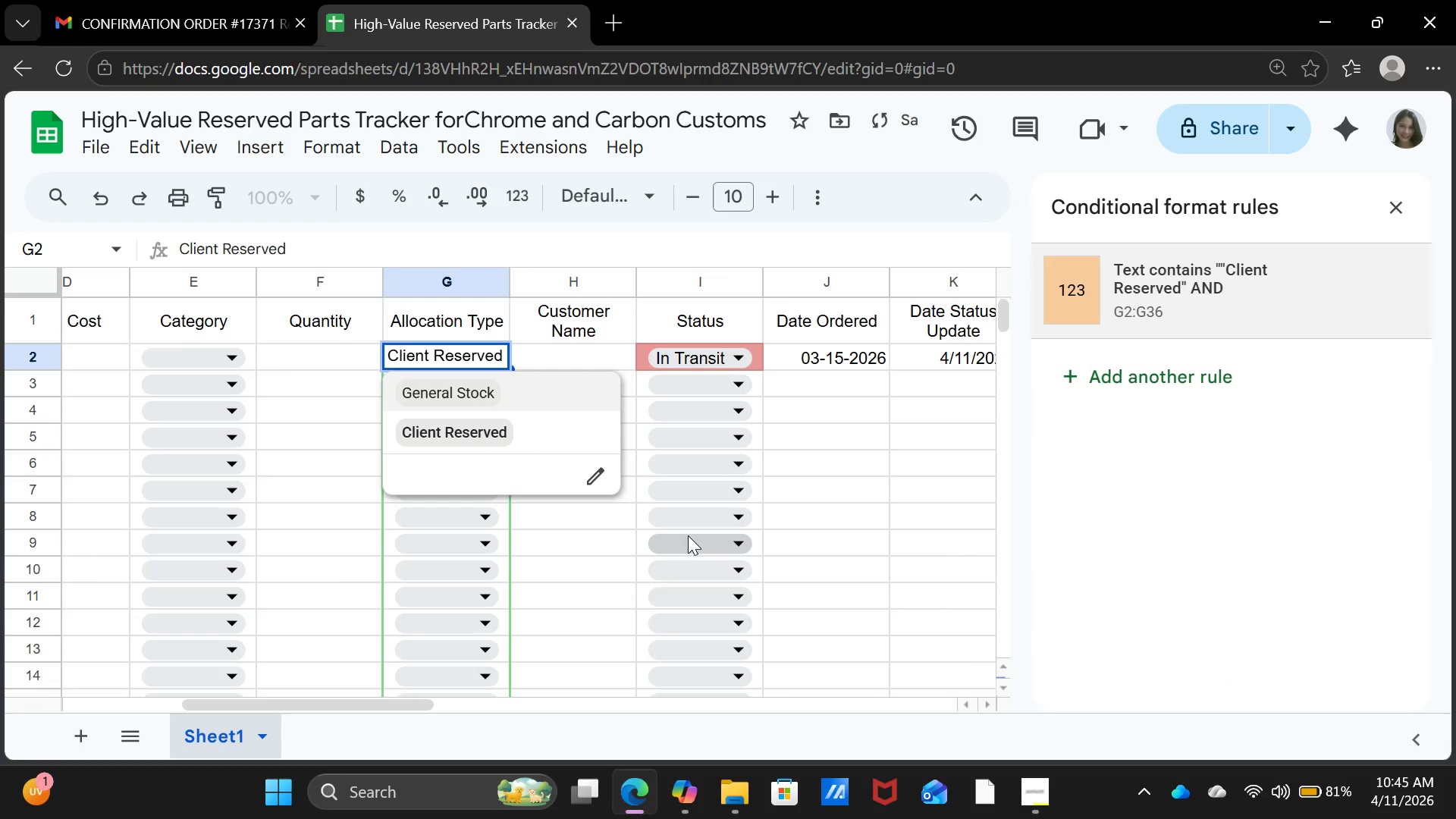 
left_click([675, 544])
 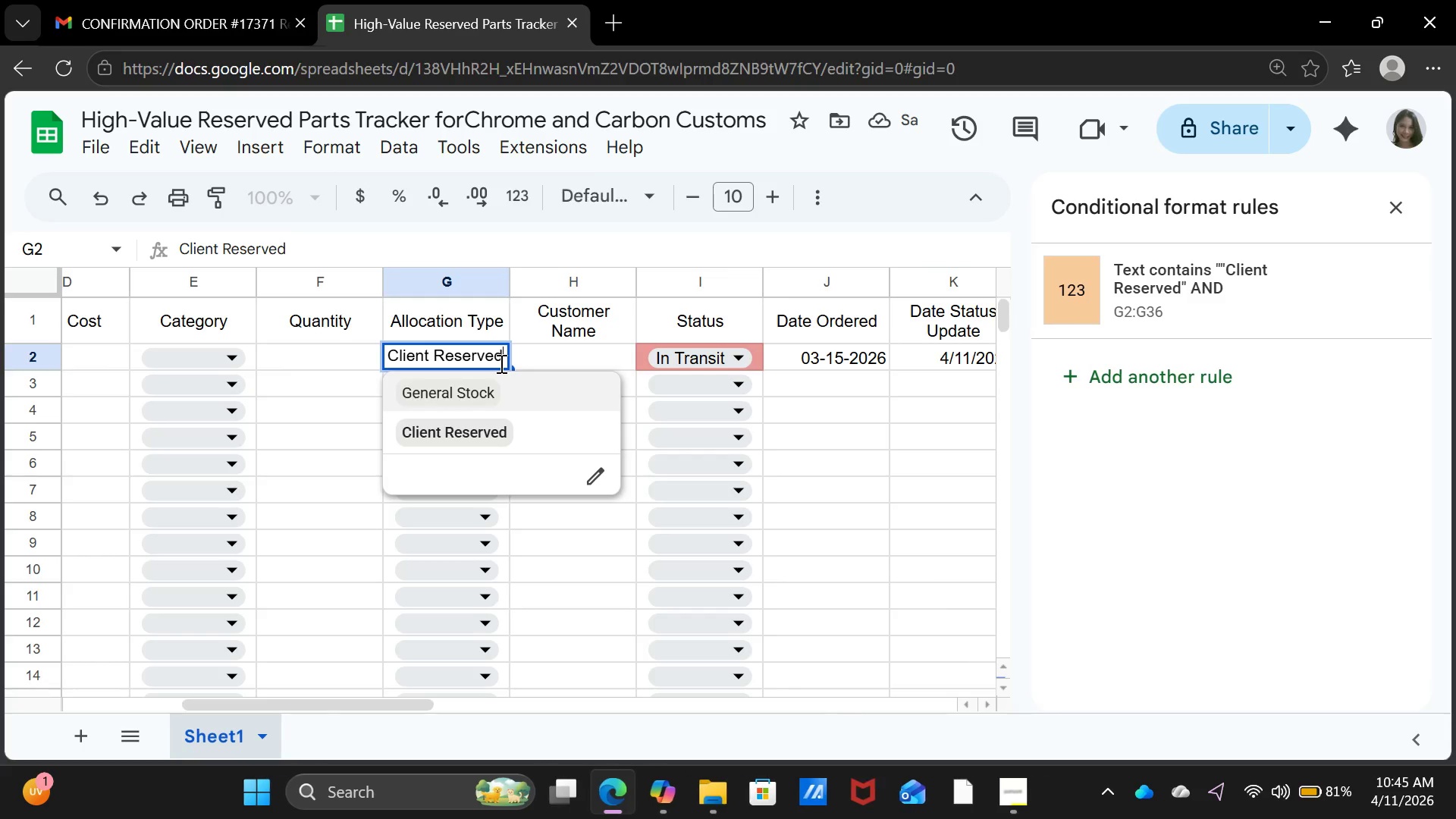 
left_click([1261, 290])
 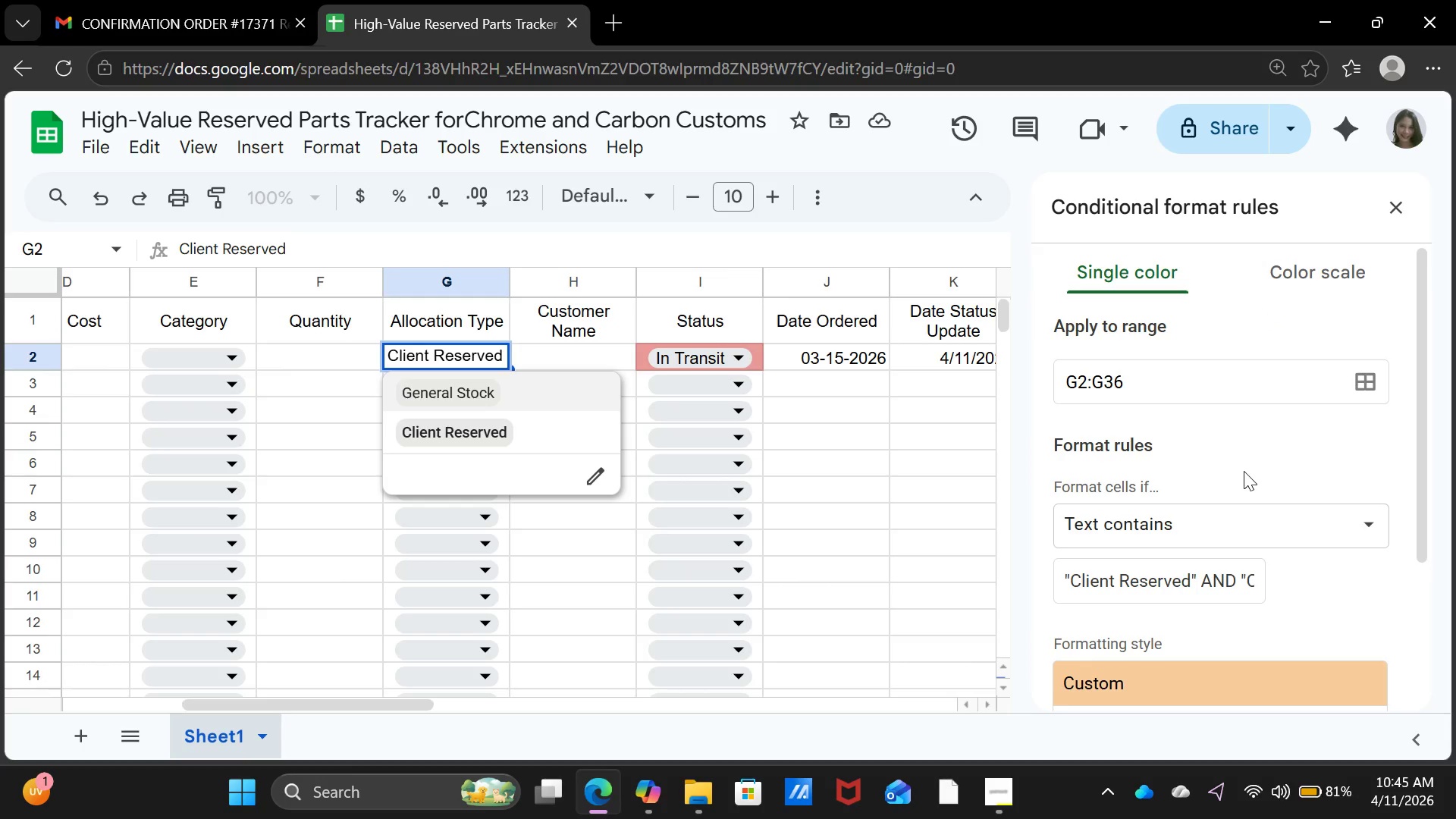 
scroll: coordinate [1244, 471], scroll_direction: down, amount: 1.0
 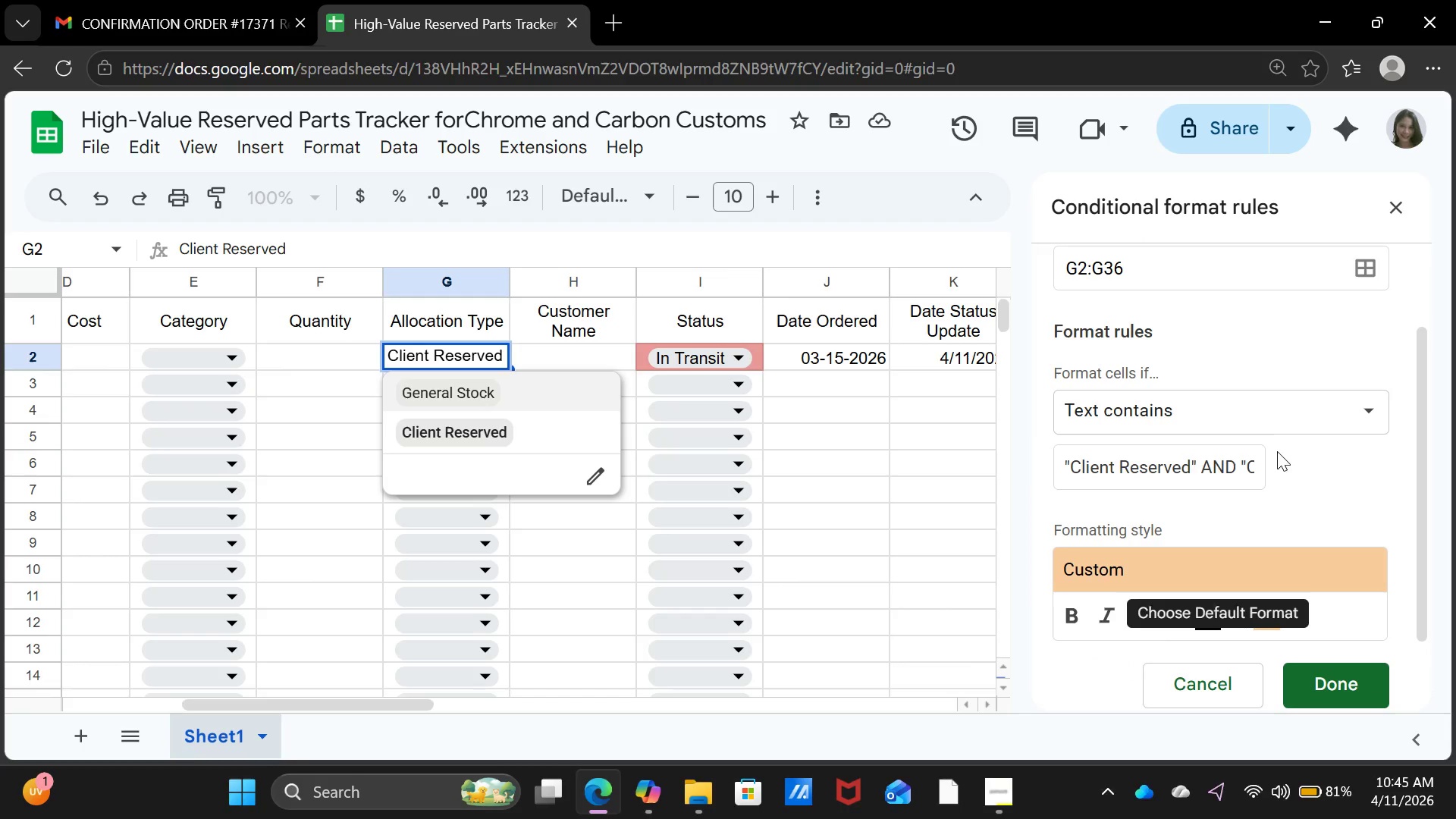 
left_click([1288, 412])
 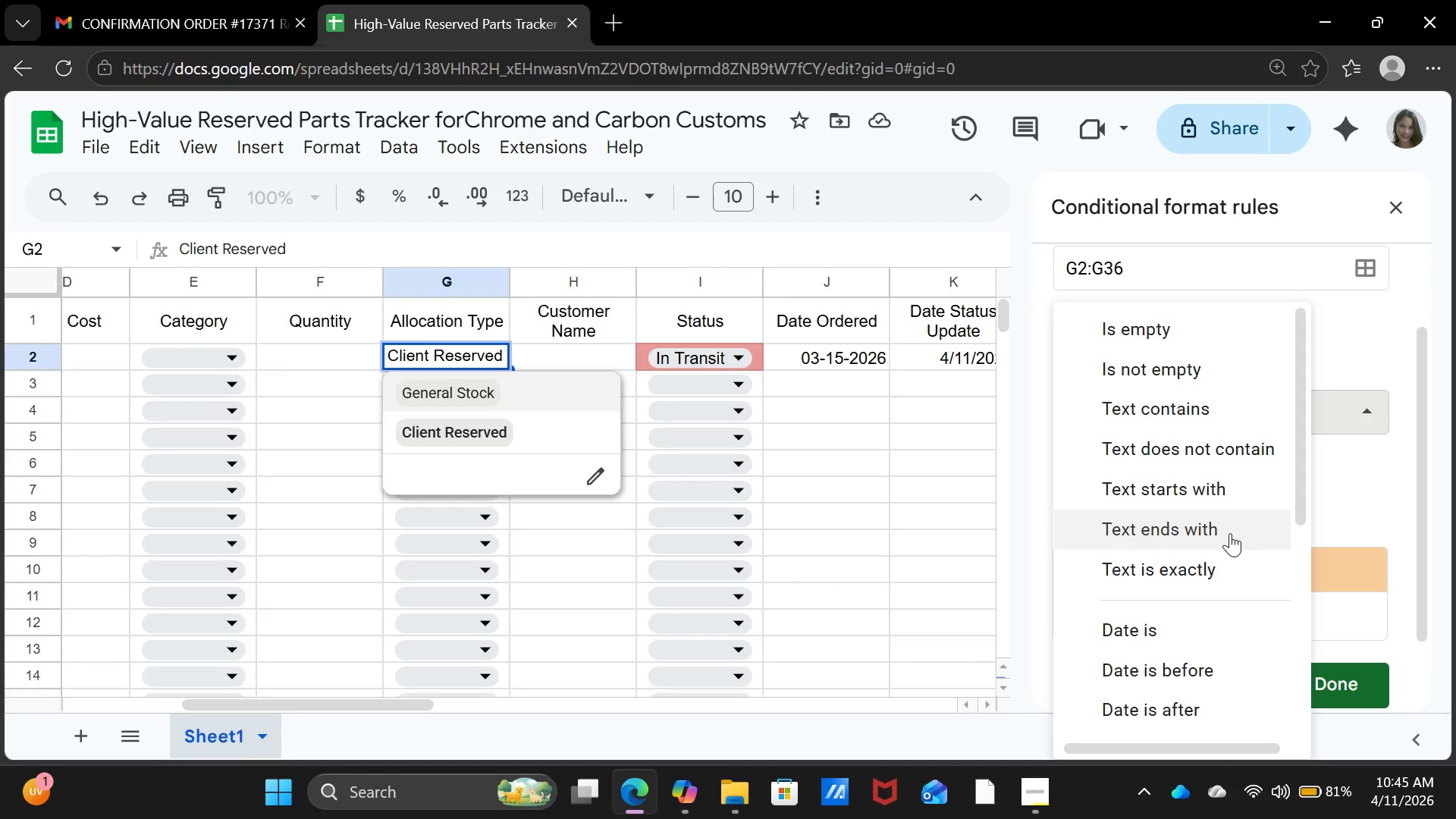 
scroll: coordinate [1228, 538], scroll_direction: down, amount: 1.0
 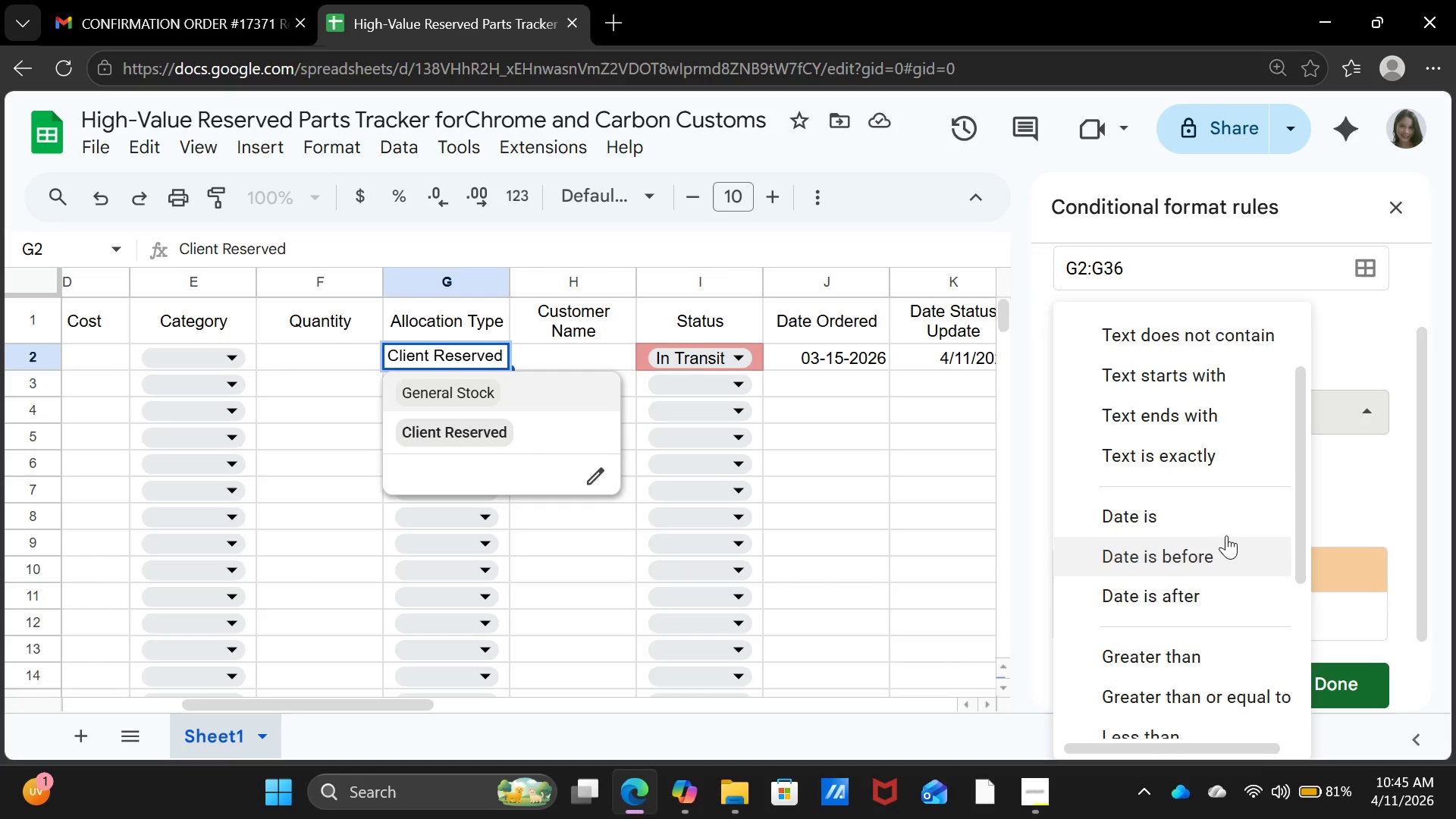 
mouse_move([1216, 495])
 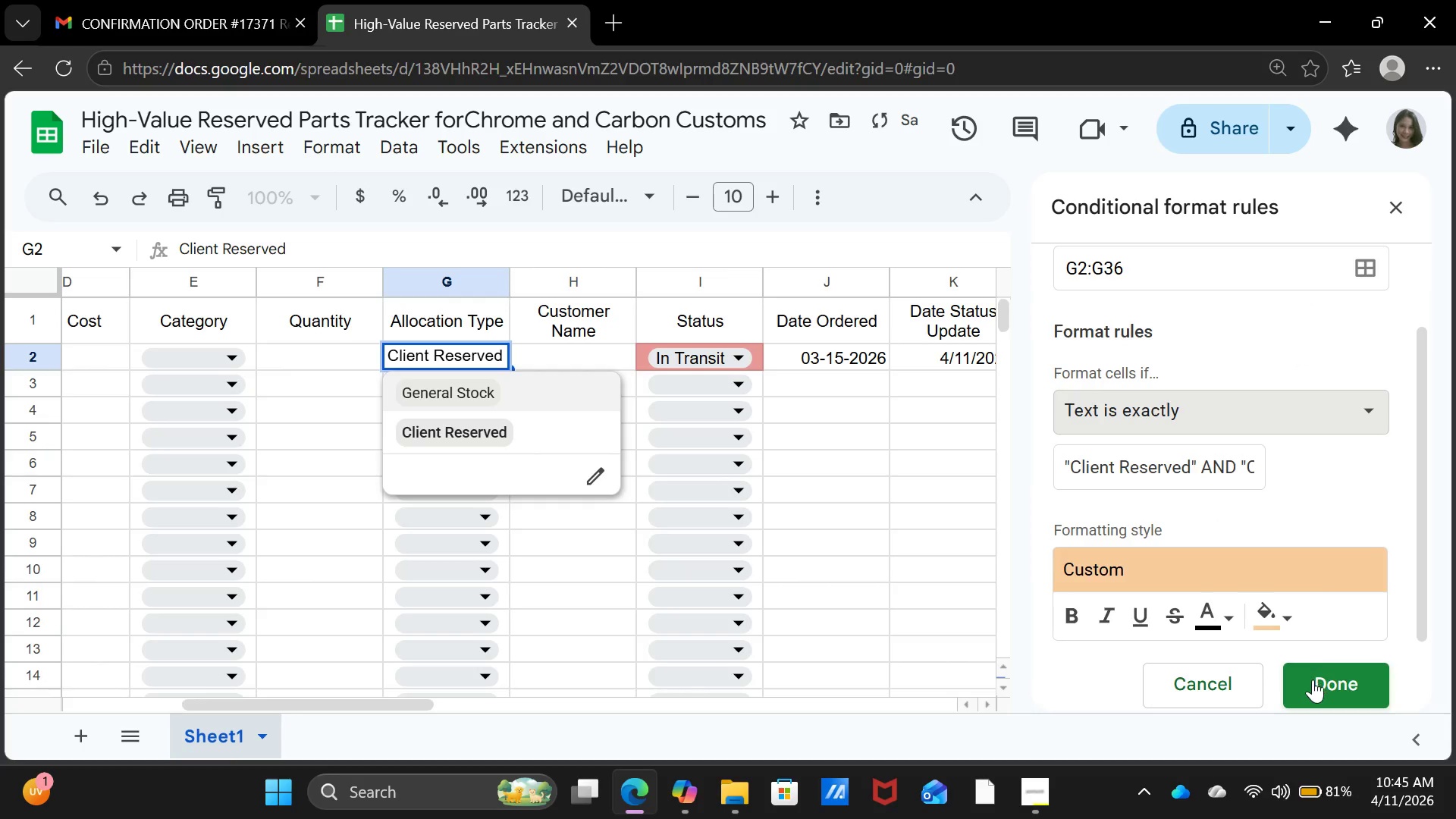 
left_click([1313, 680])
 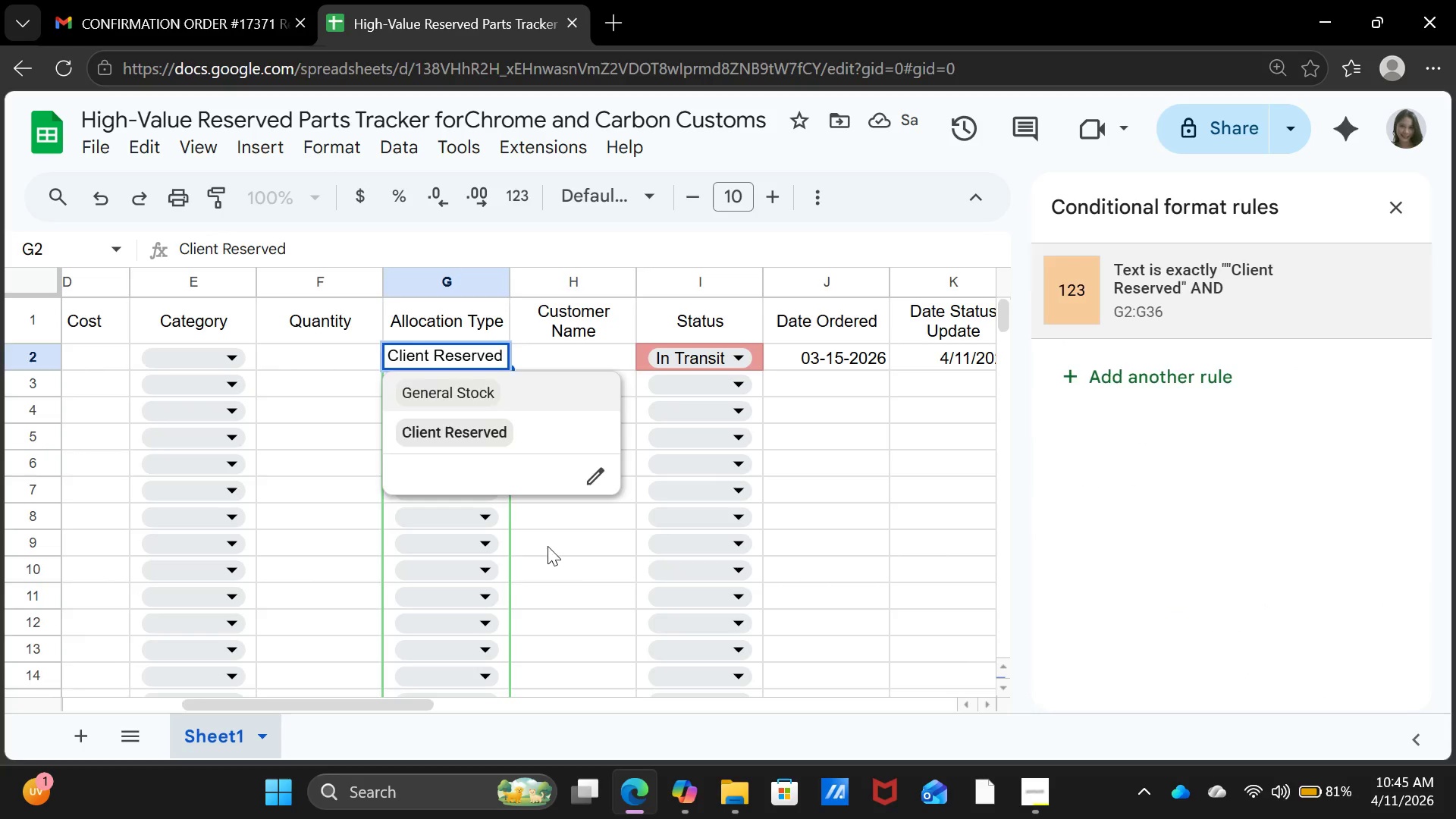 
left_click([579, 566])
 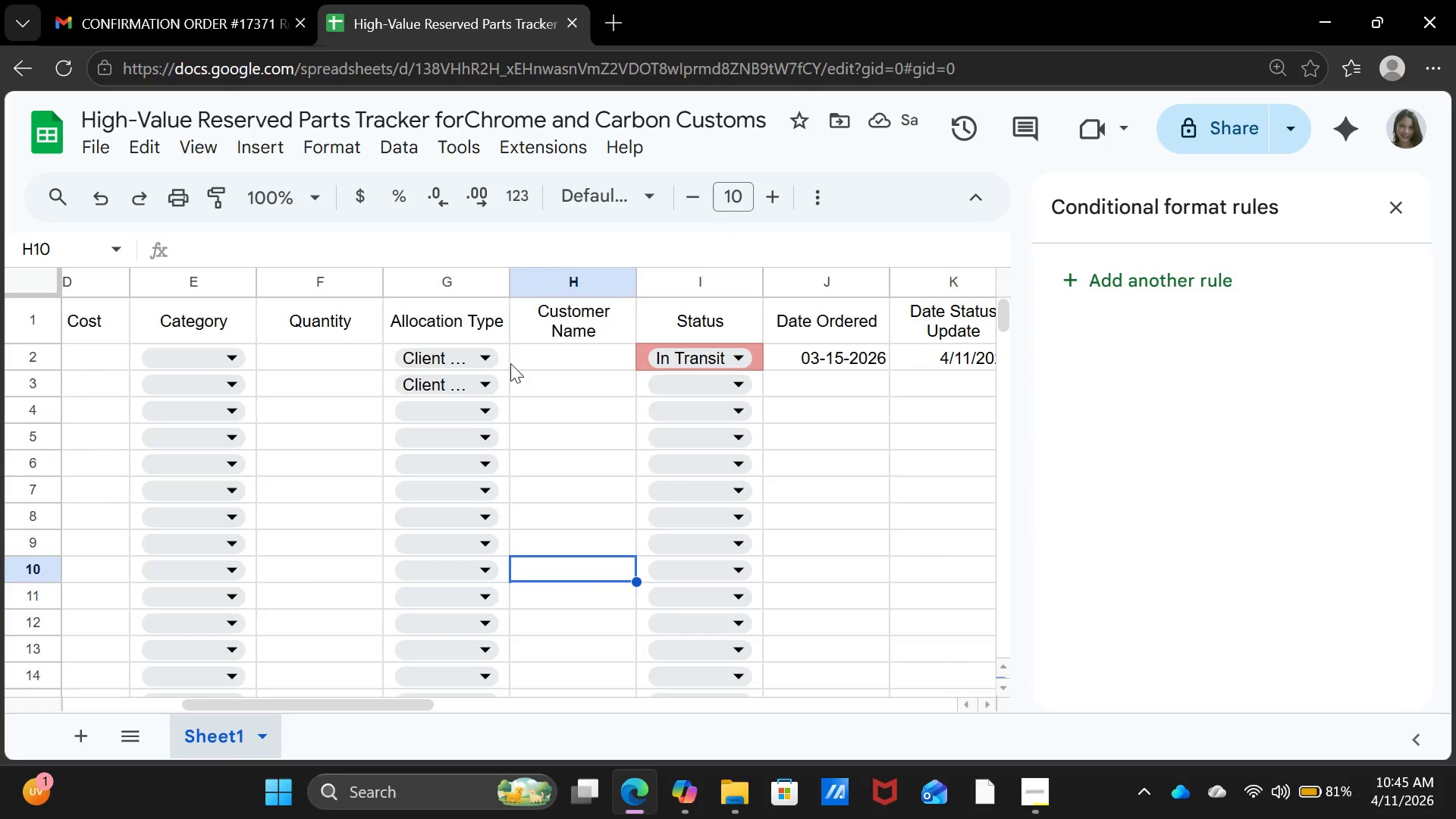 
left_click([504, 363])
 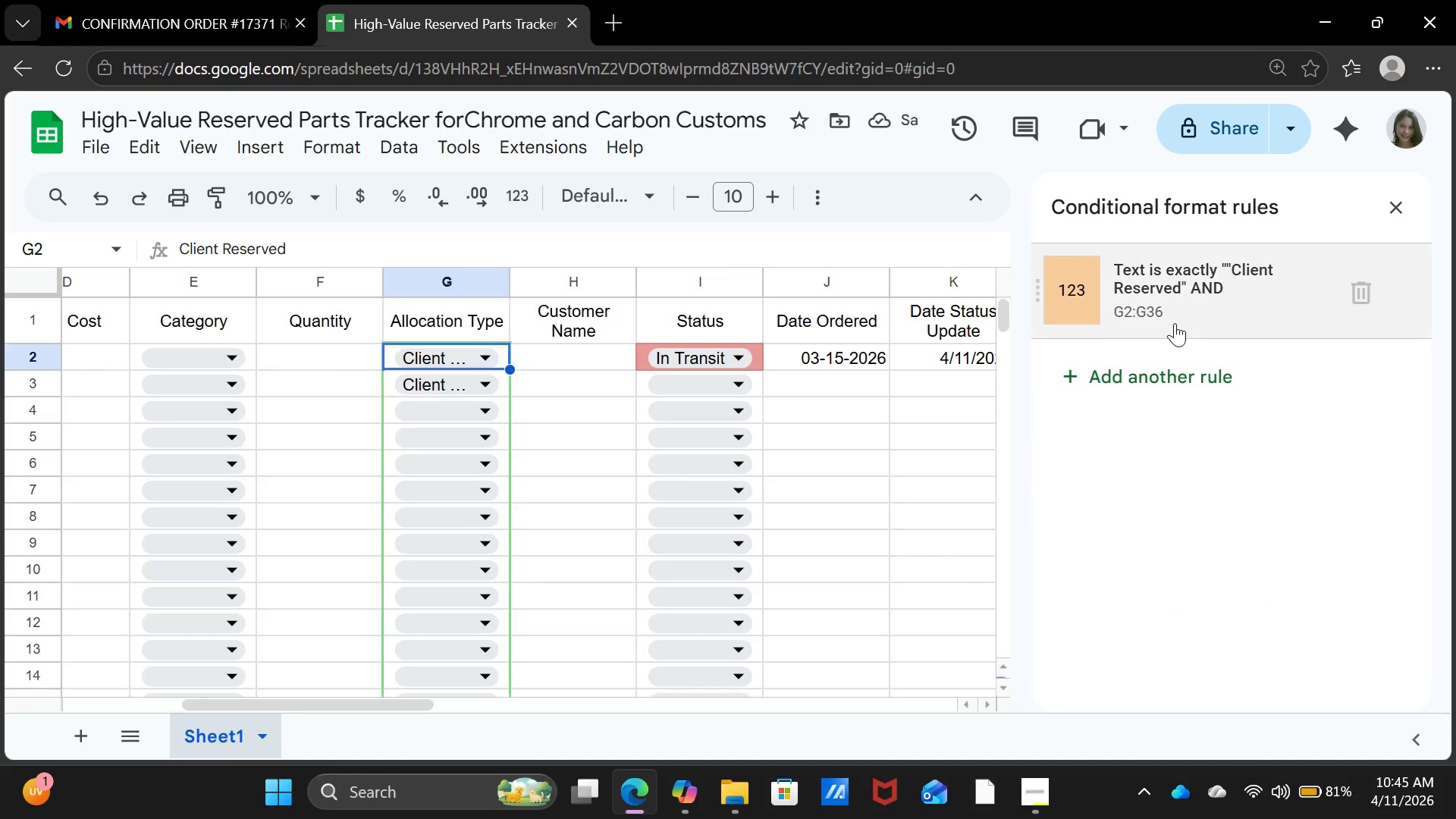 
left_click([1188, 306])
 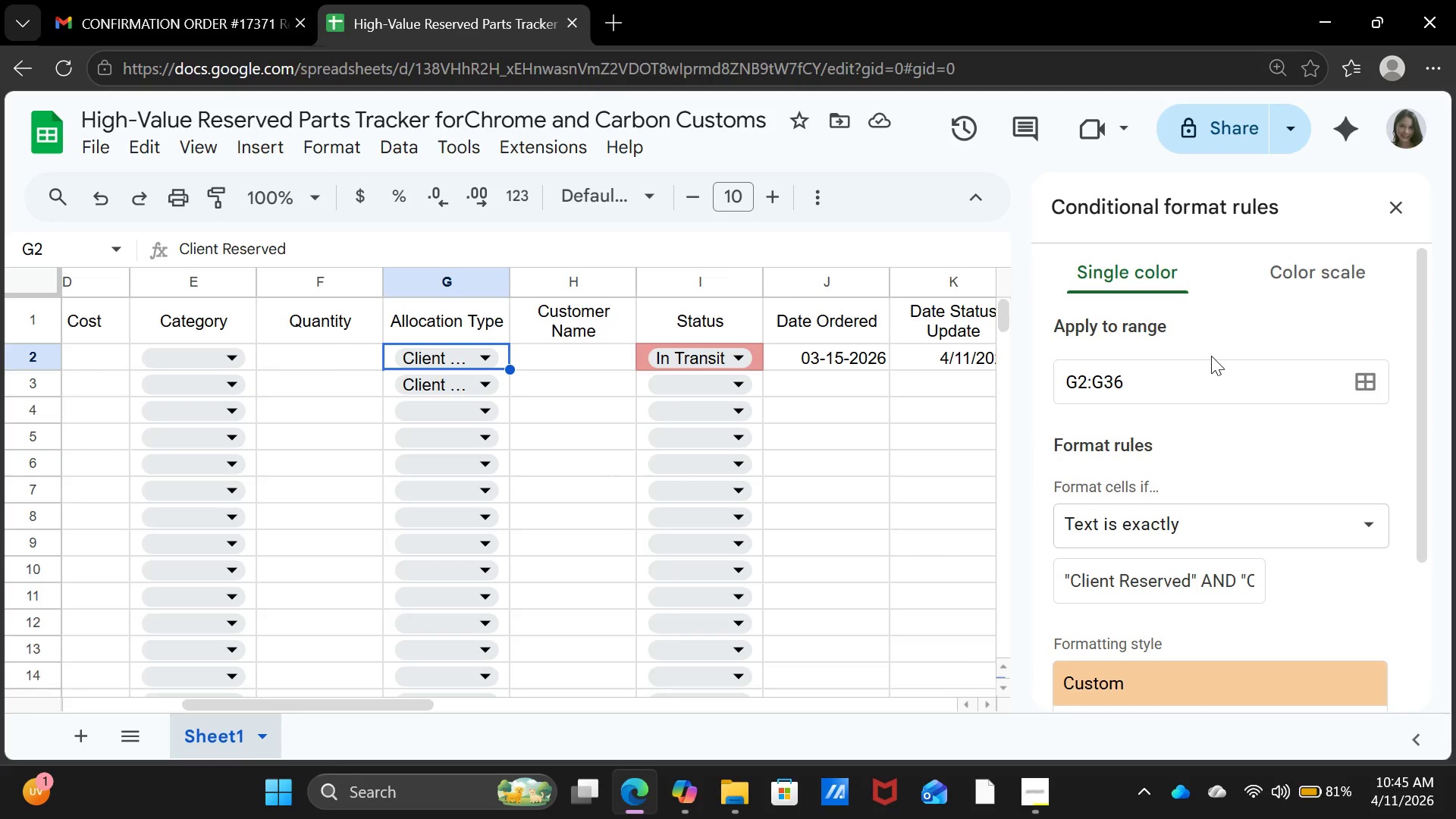 
scroll: coordinate [1205, 424], scroll_direction: down, amount: 3.0
 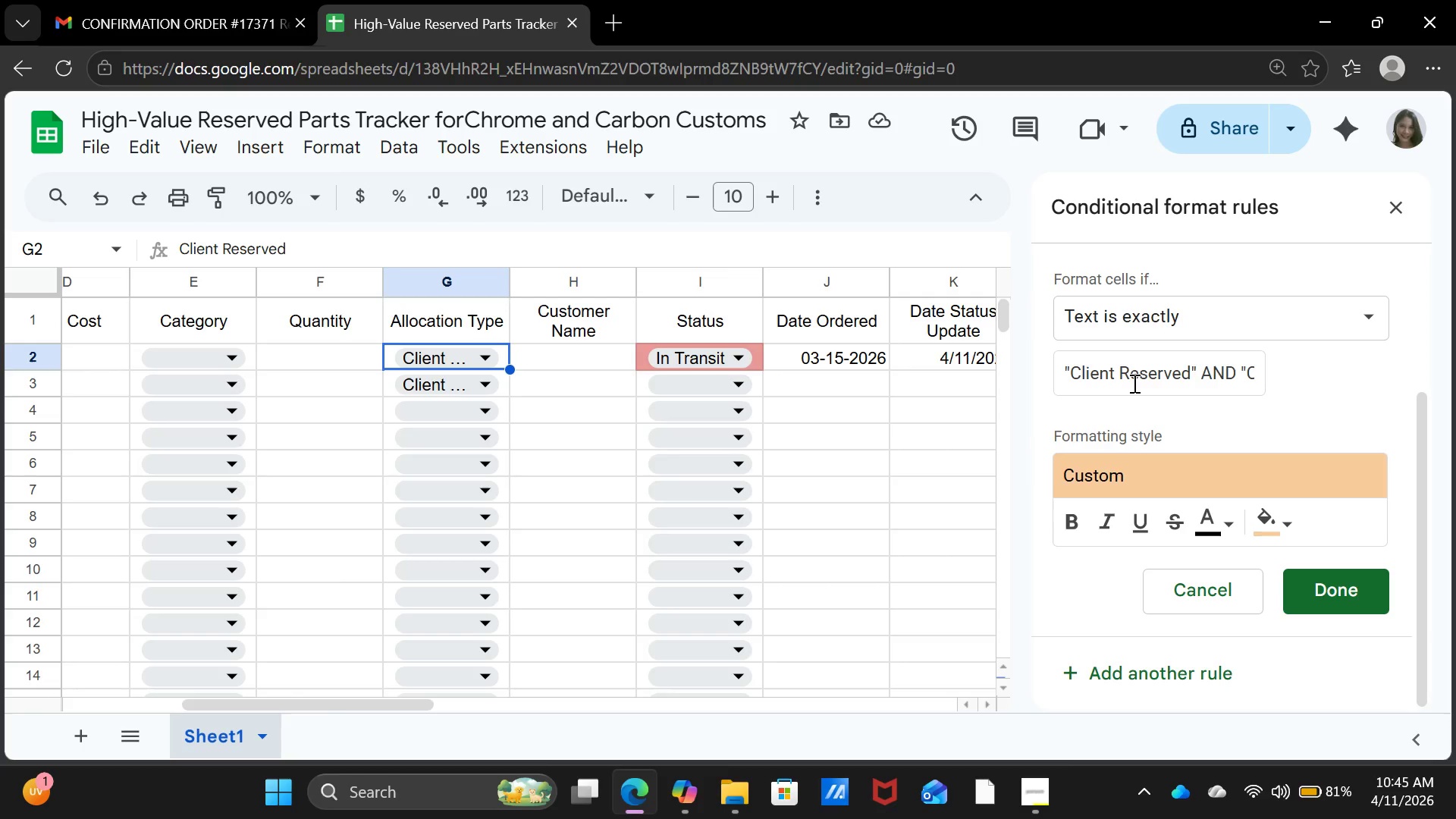 
left_click([1134, 382])
 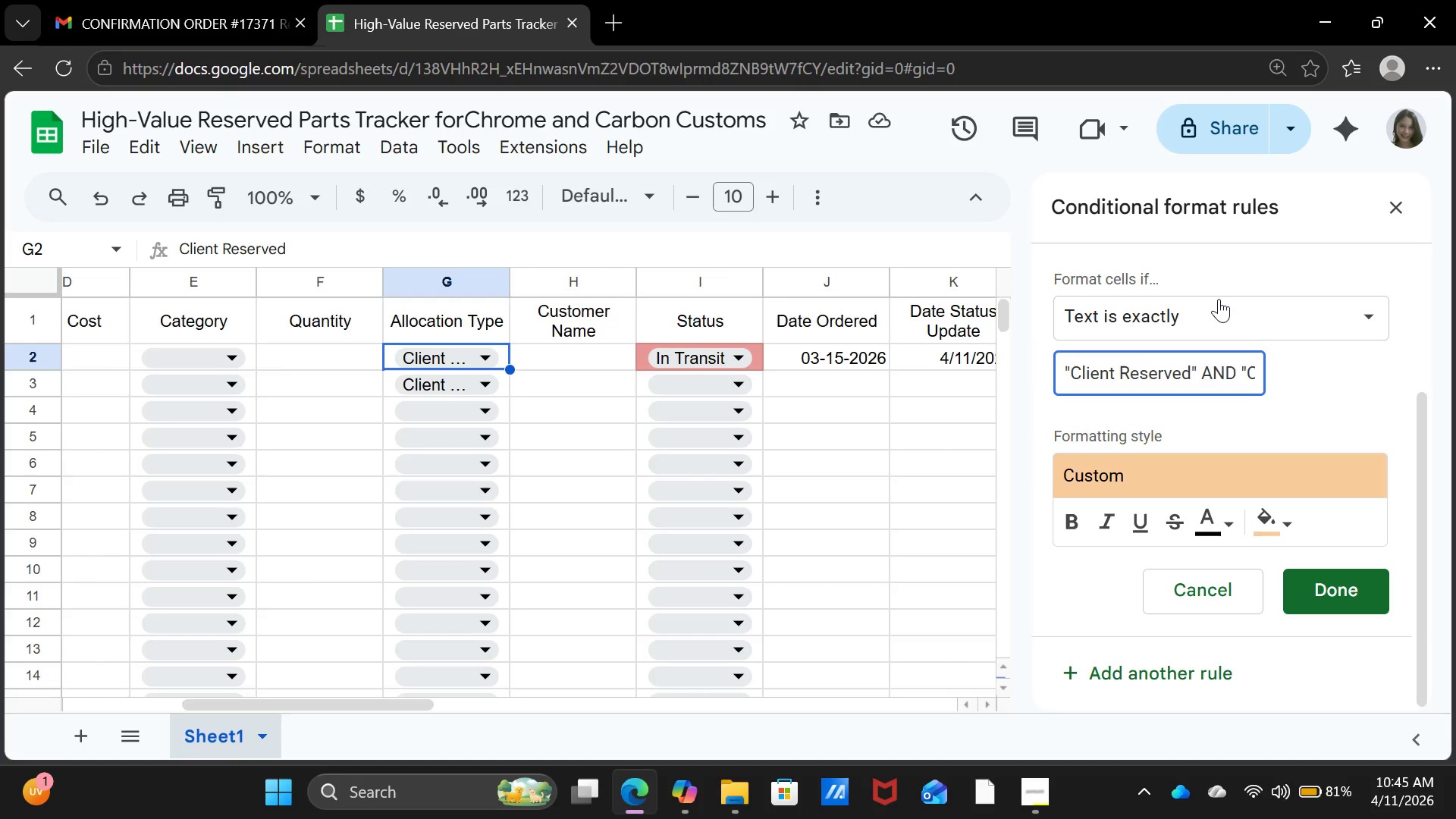 
key(ArrowRight)
 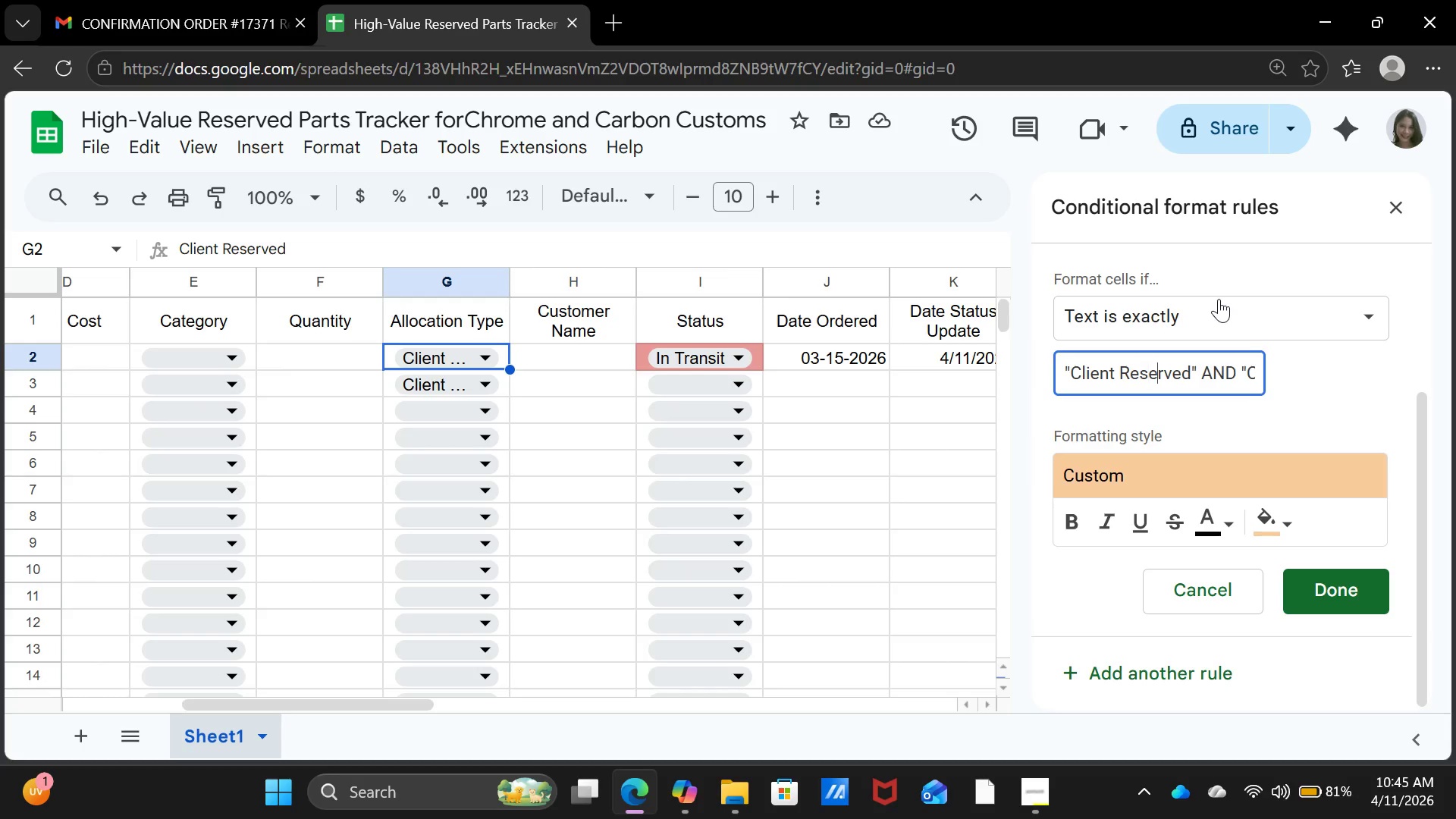 
key(ArrowRight)
 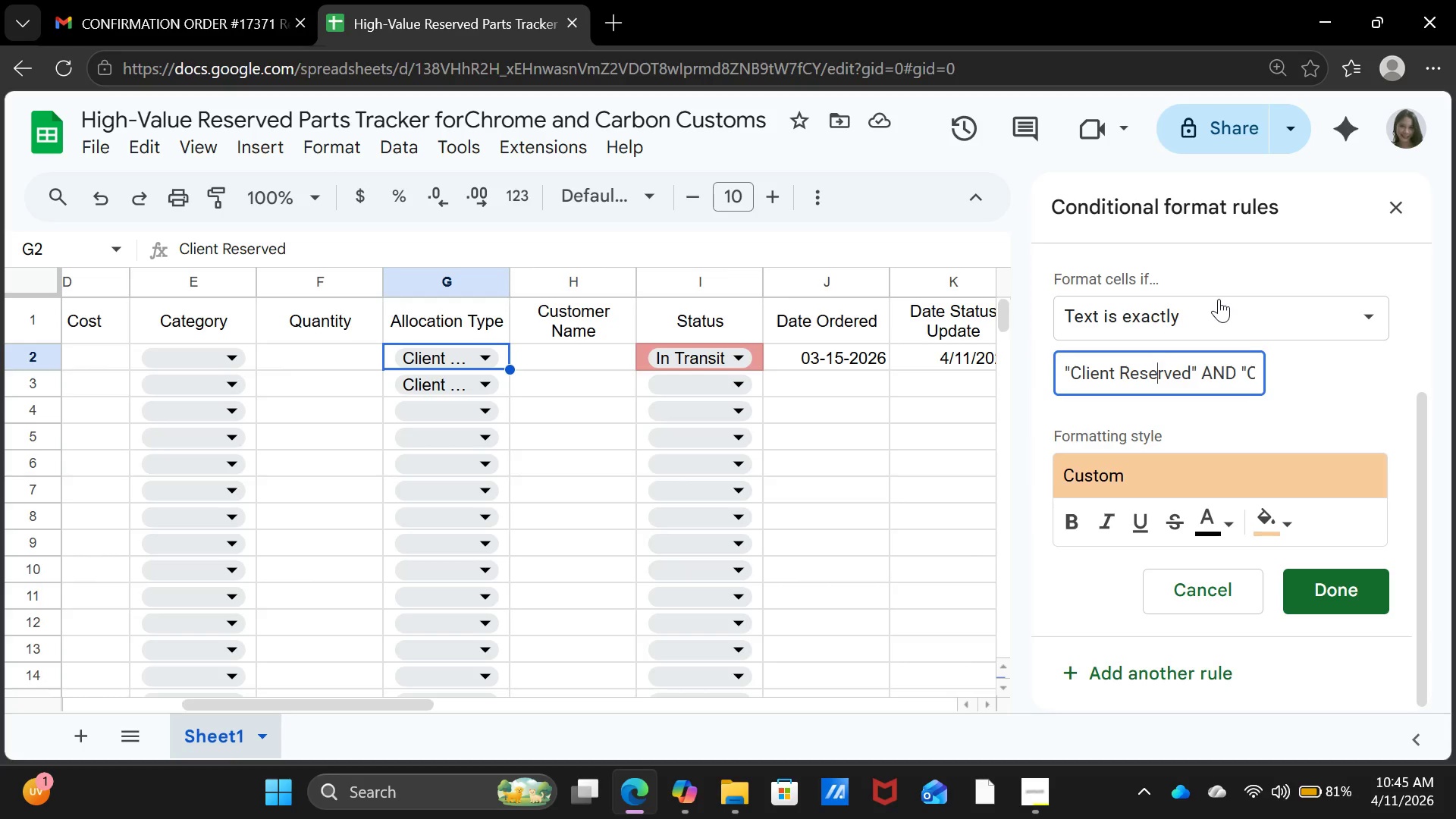 
key(ArrowRight)
 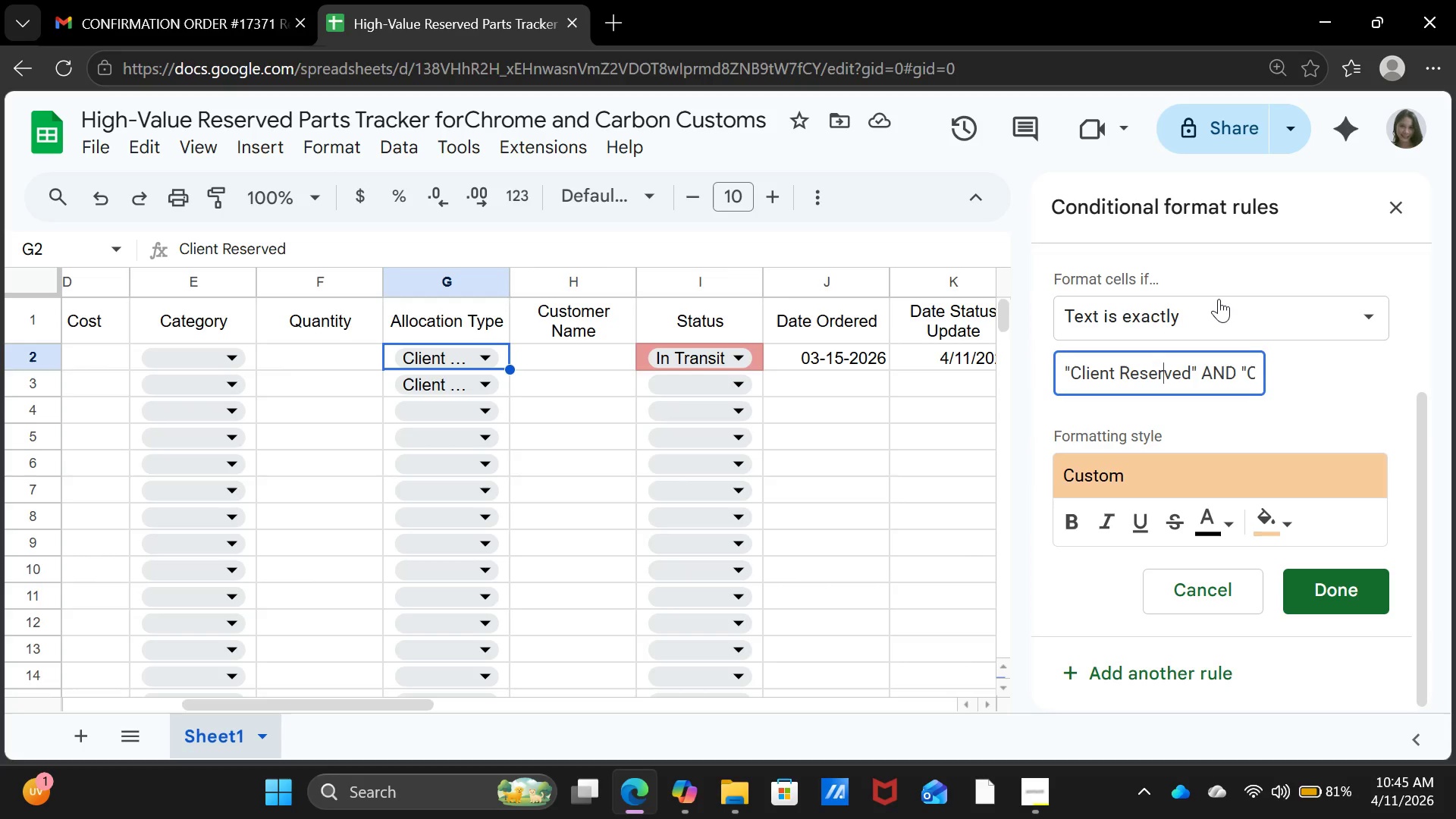 
key(ArrowRight)
 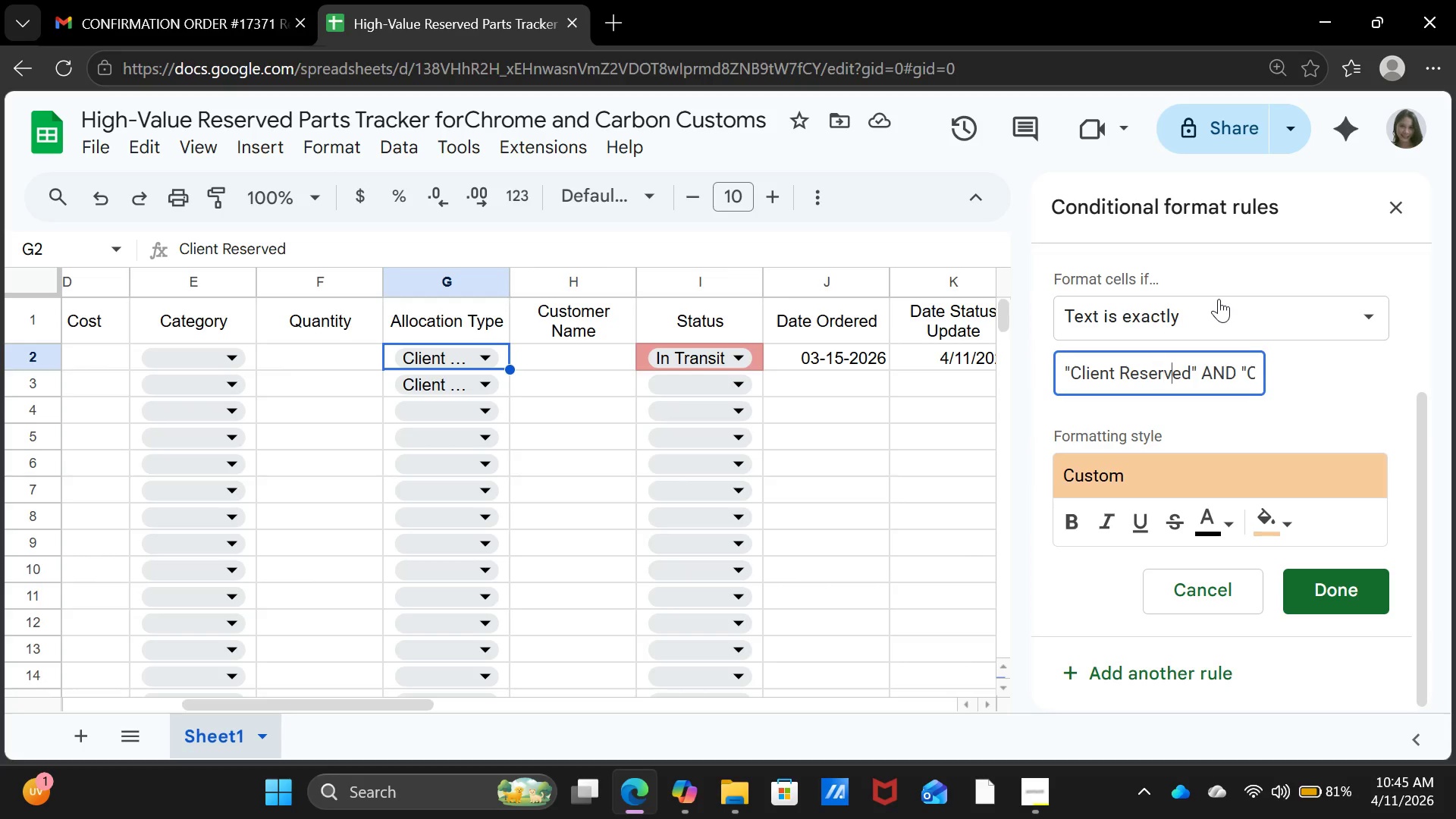 
key(ArrowRight)
 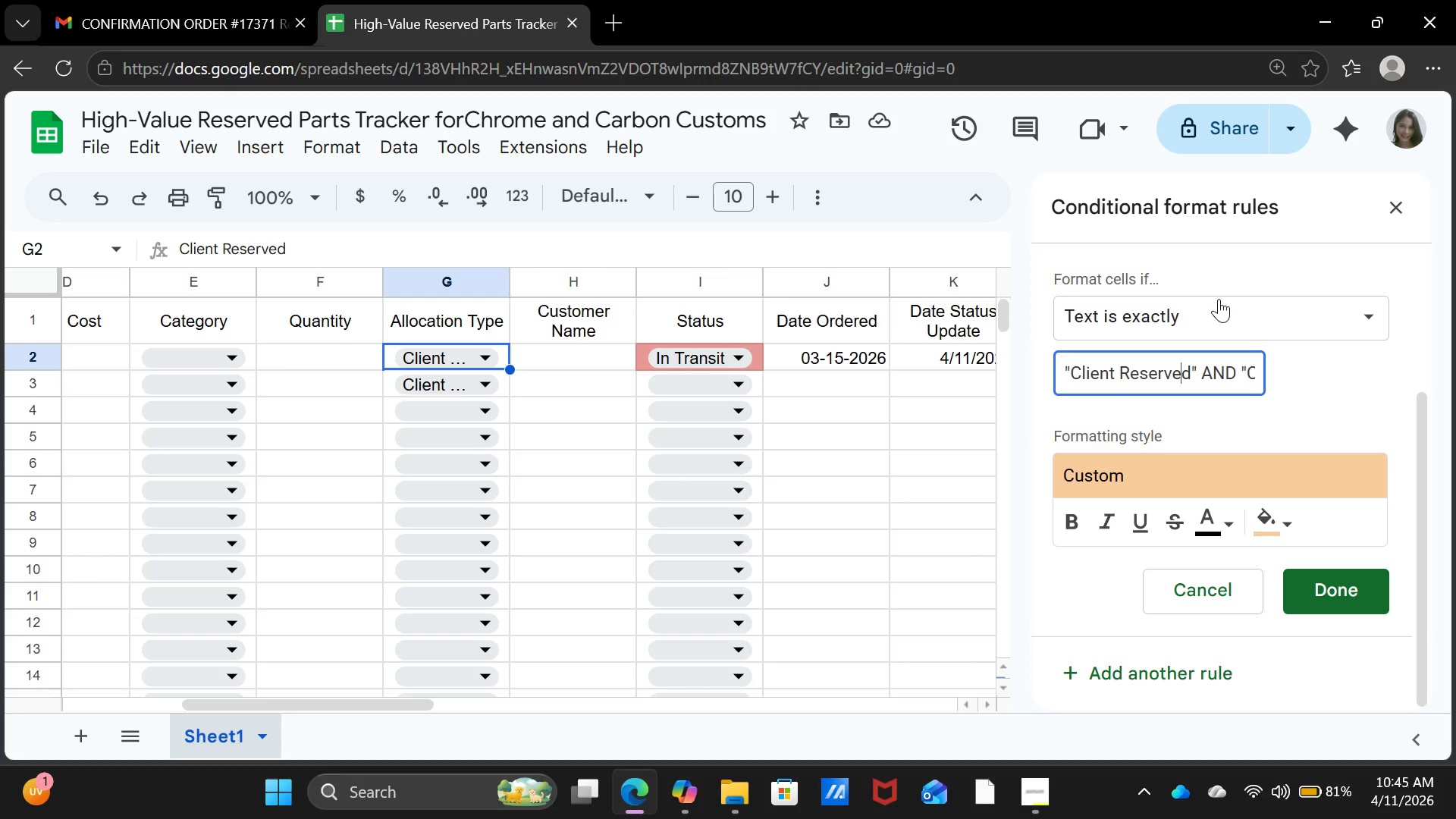 
key(ArrowRight)
 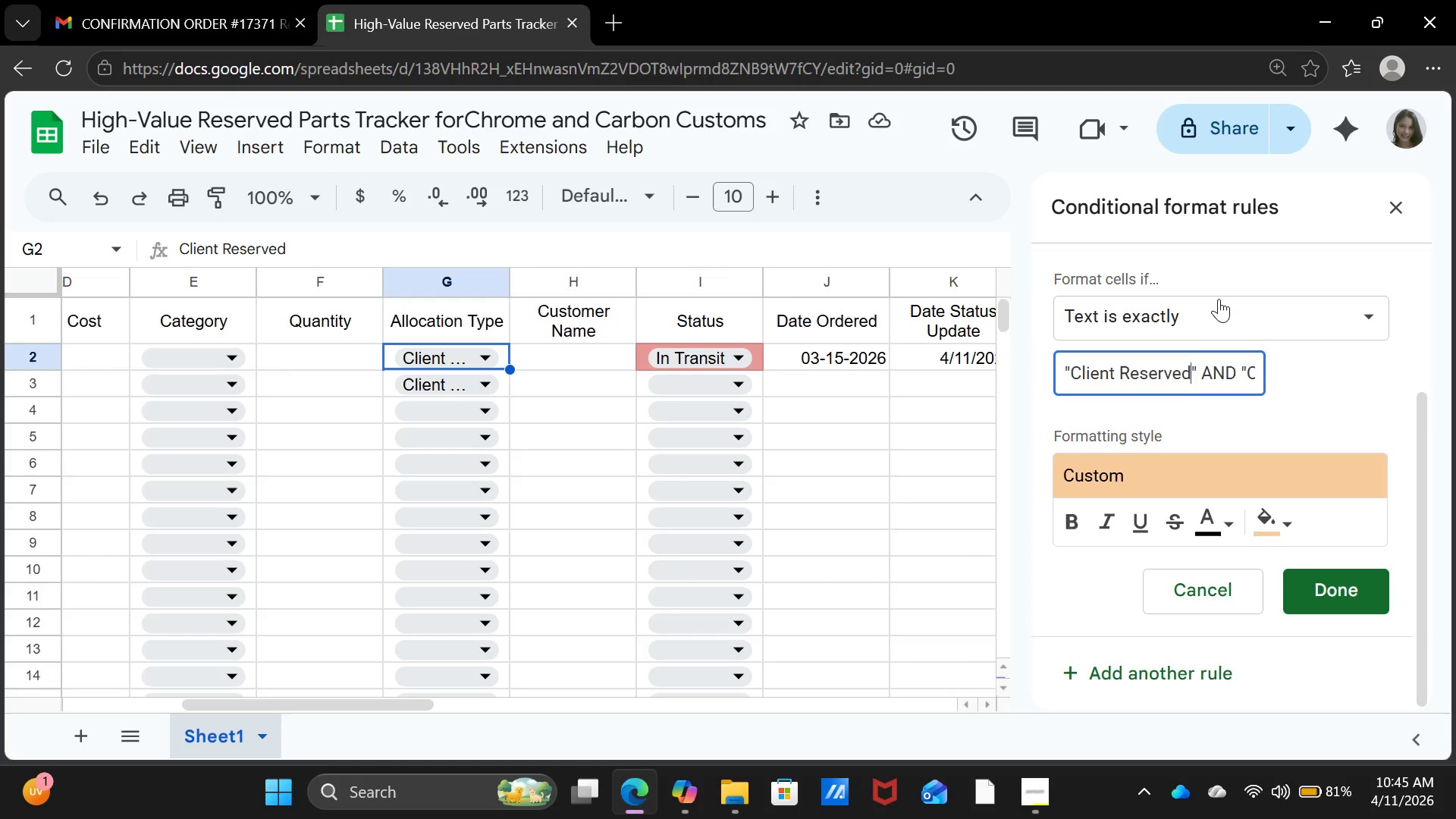 
key(ArrowRight)
 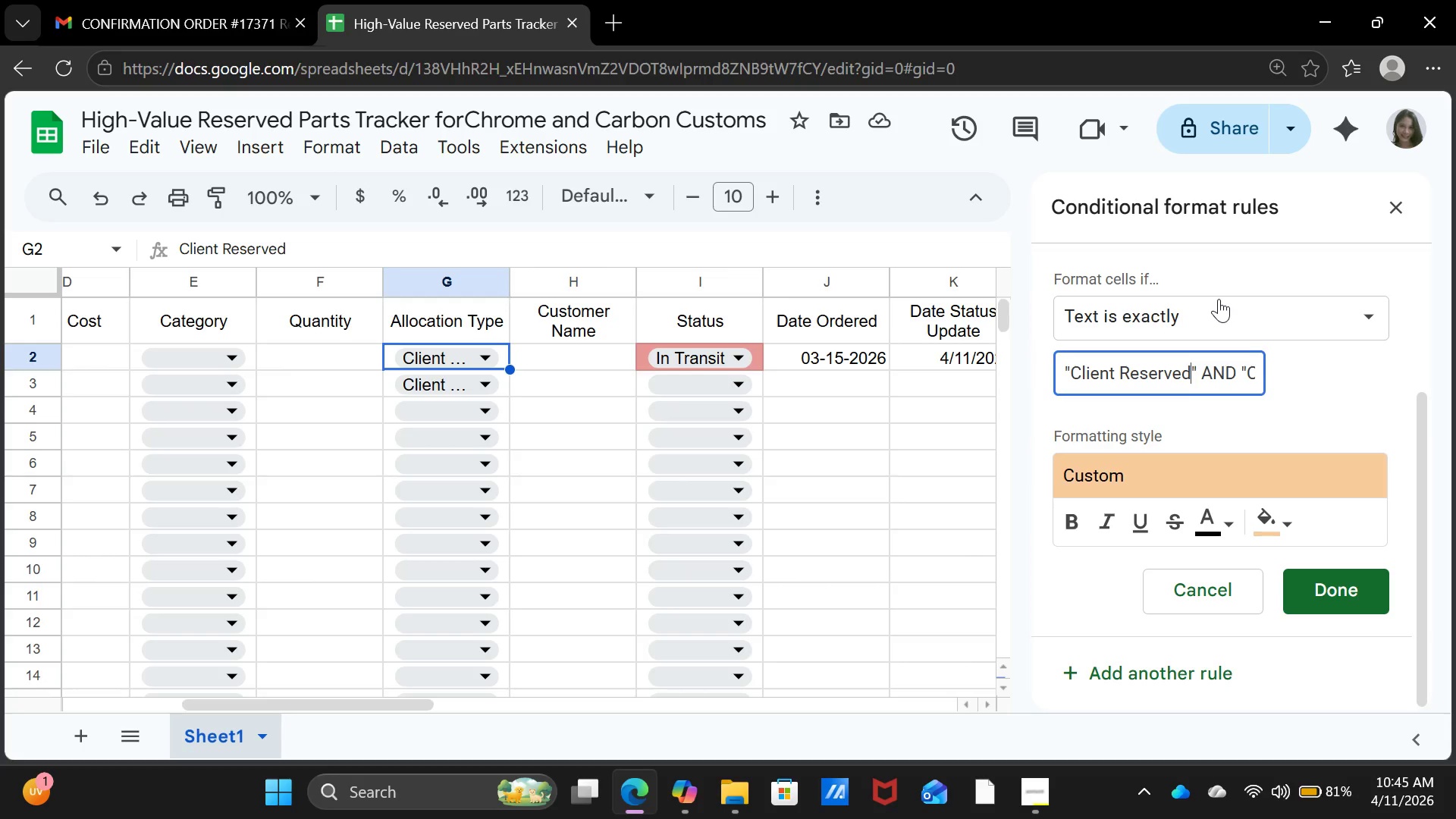 
key(ArrowRight)
 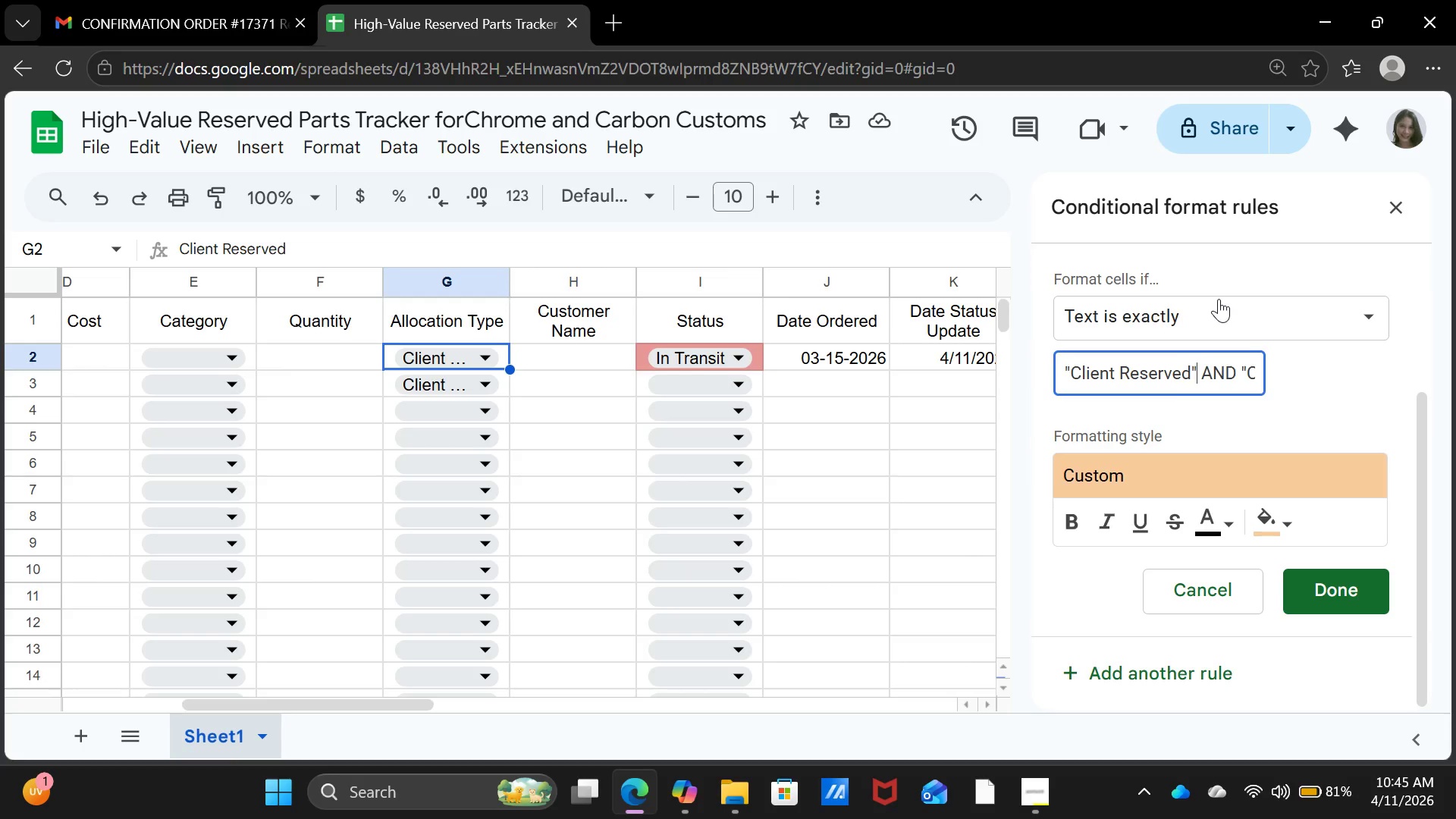 
key(ArrowRight)
 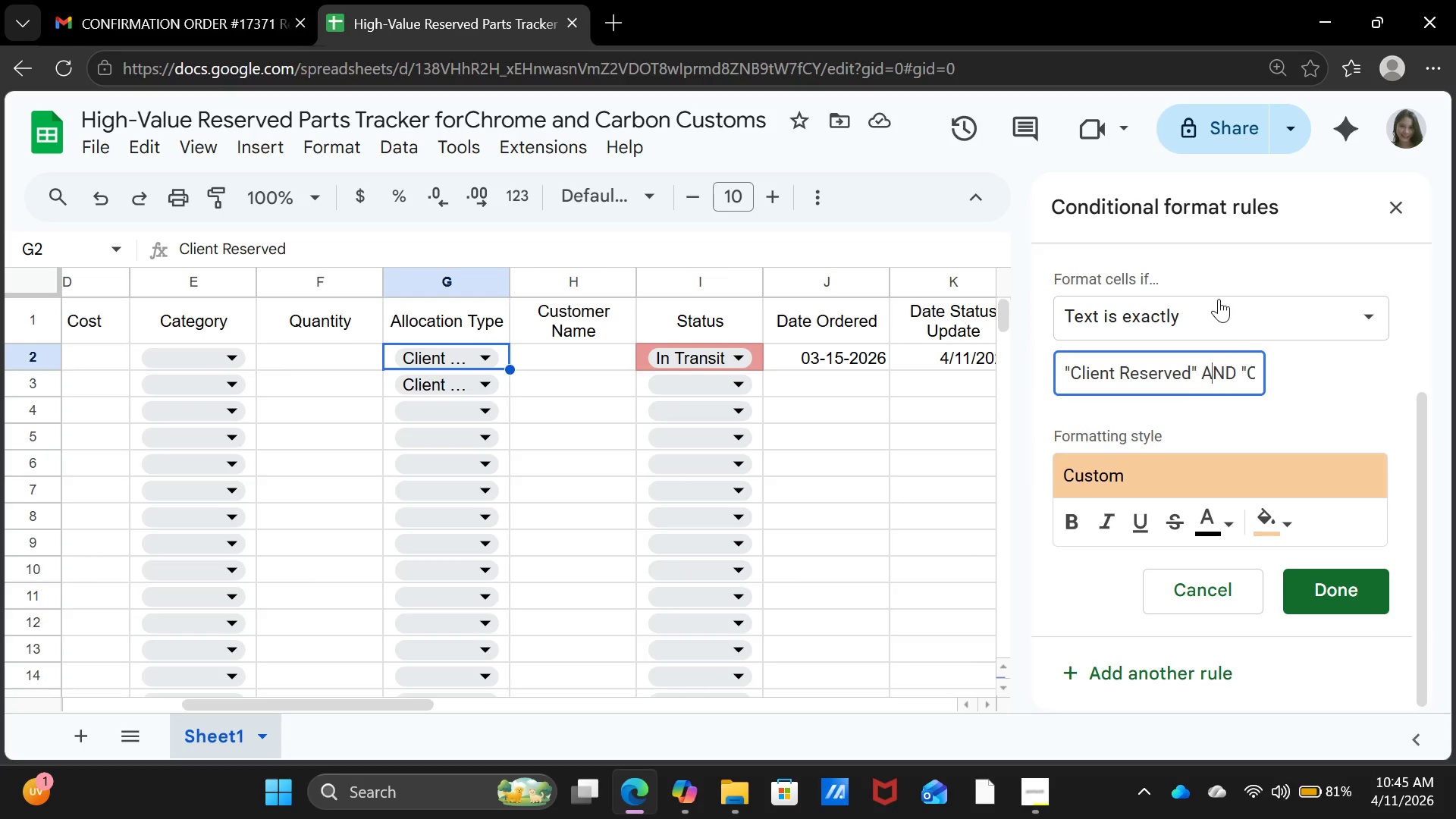 
key(ArrowRight)
 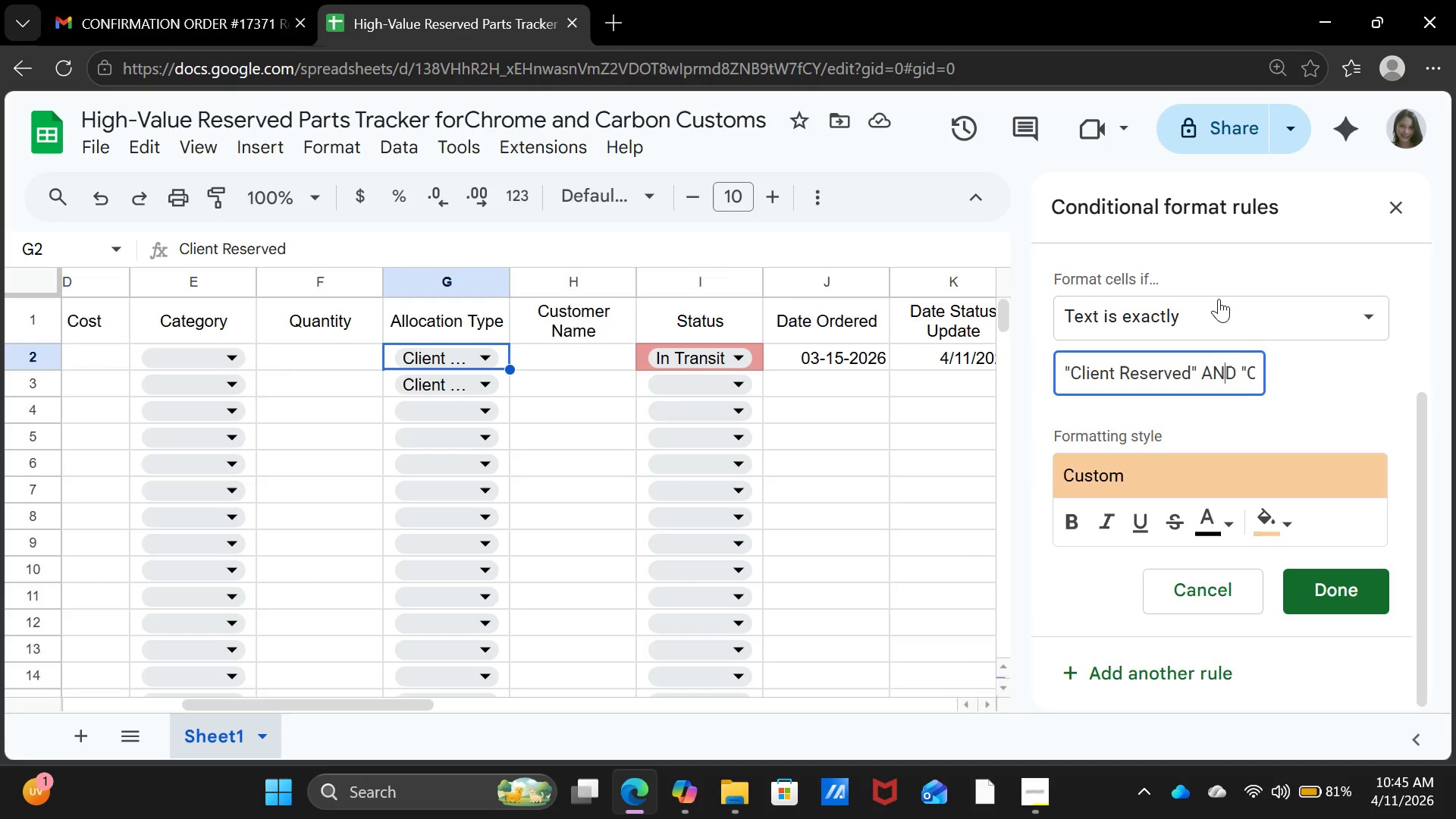 
key(ArrowRight)
 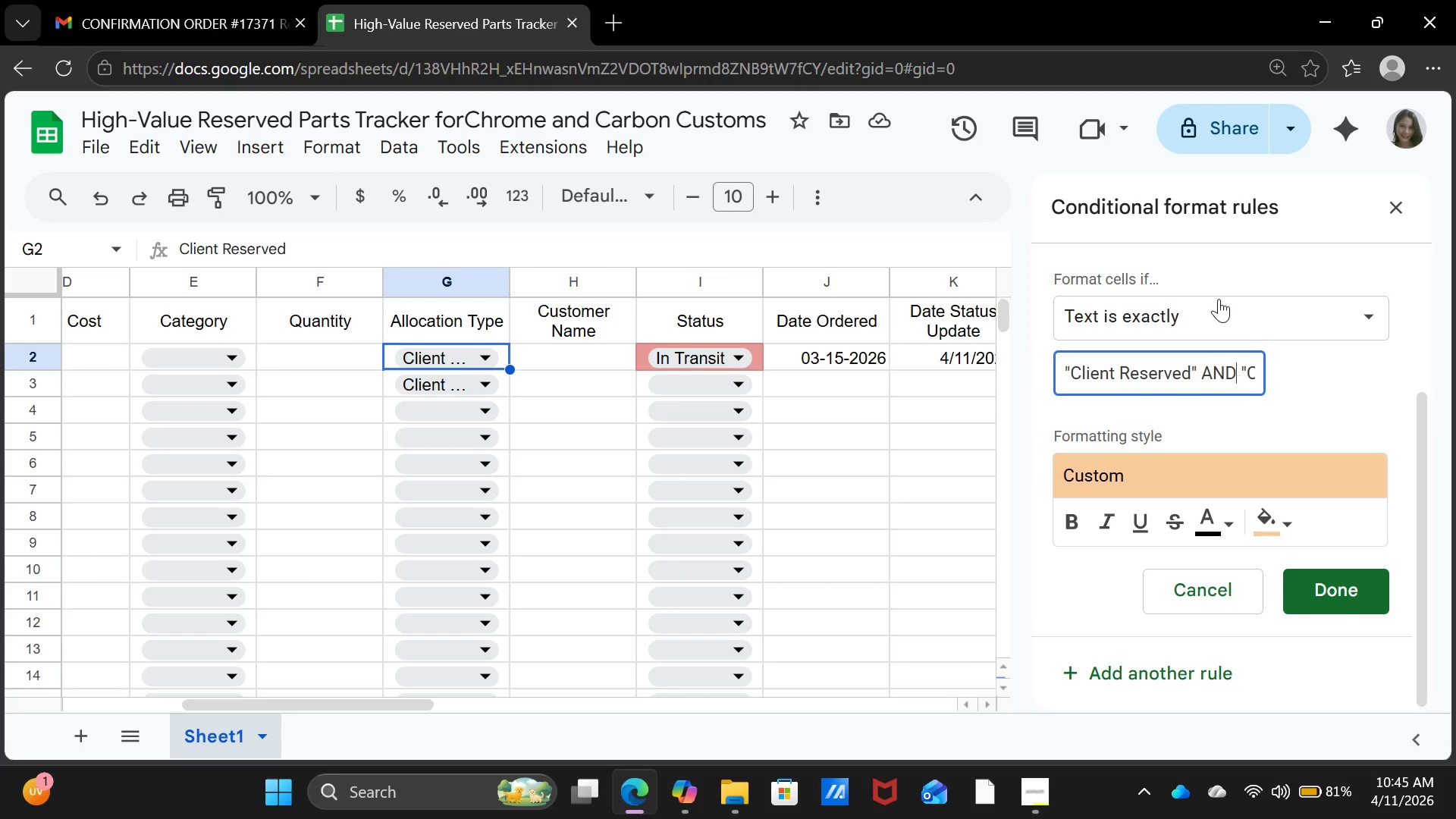 
key(ArrowRight)
 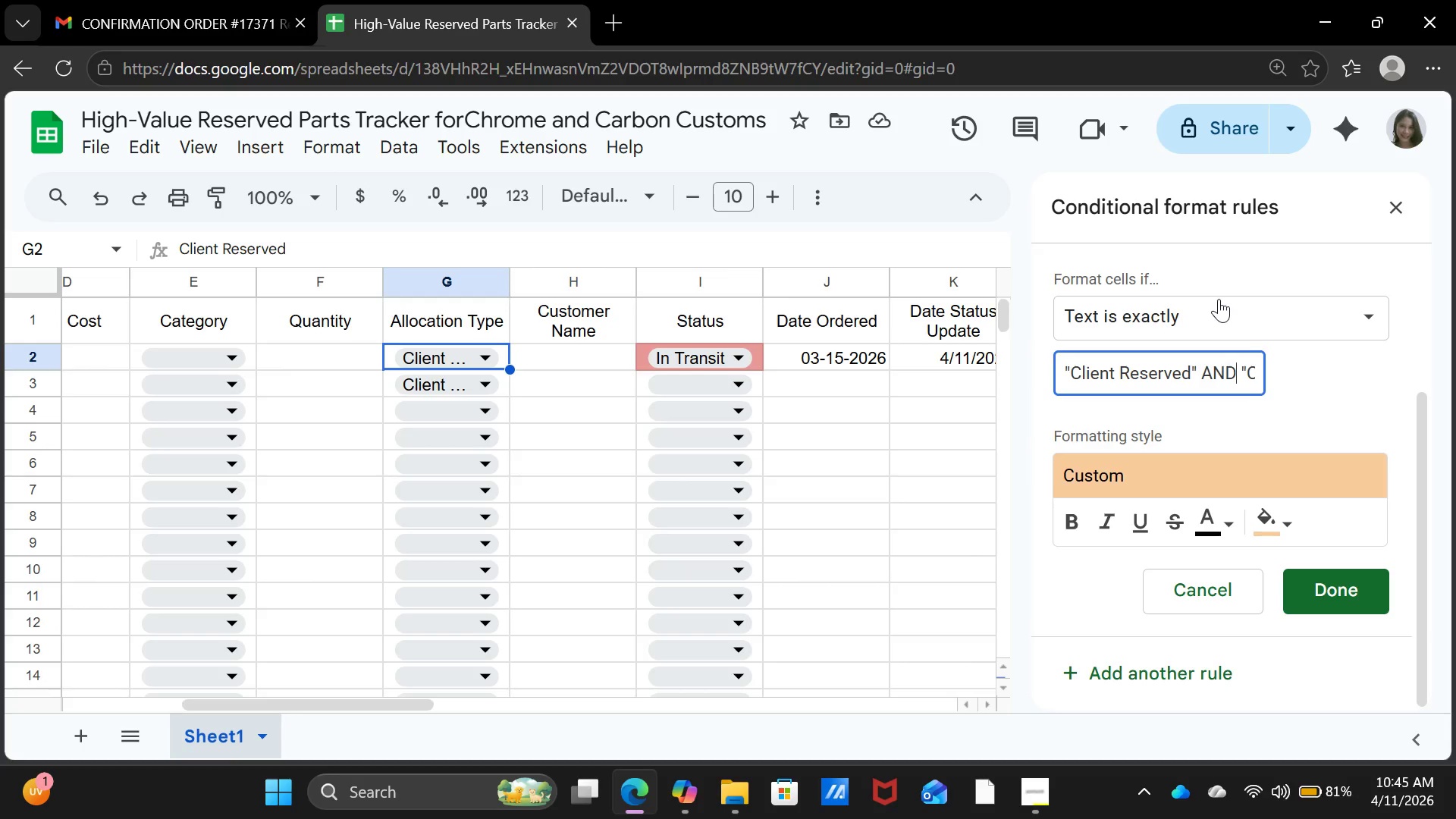 
key(ArrowRight)
 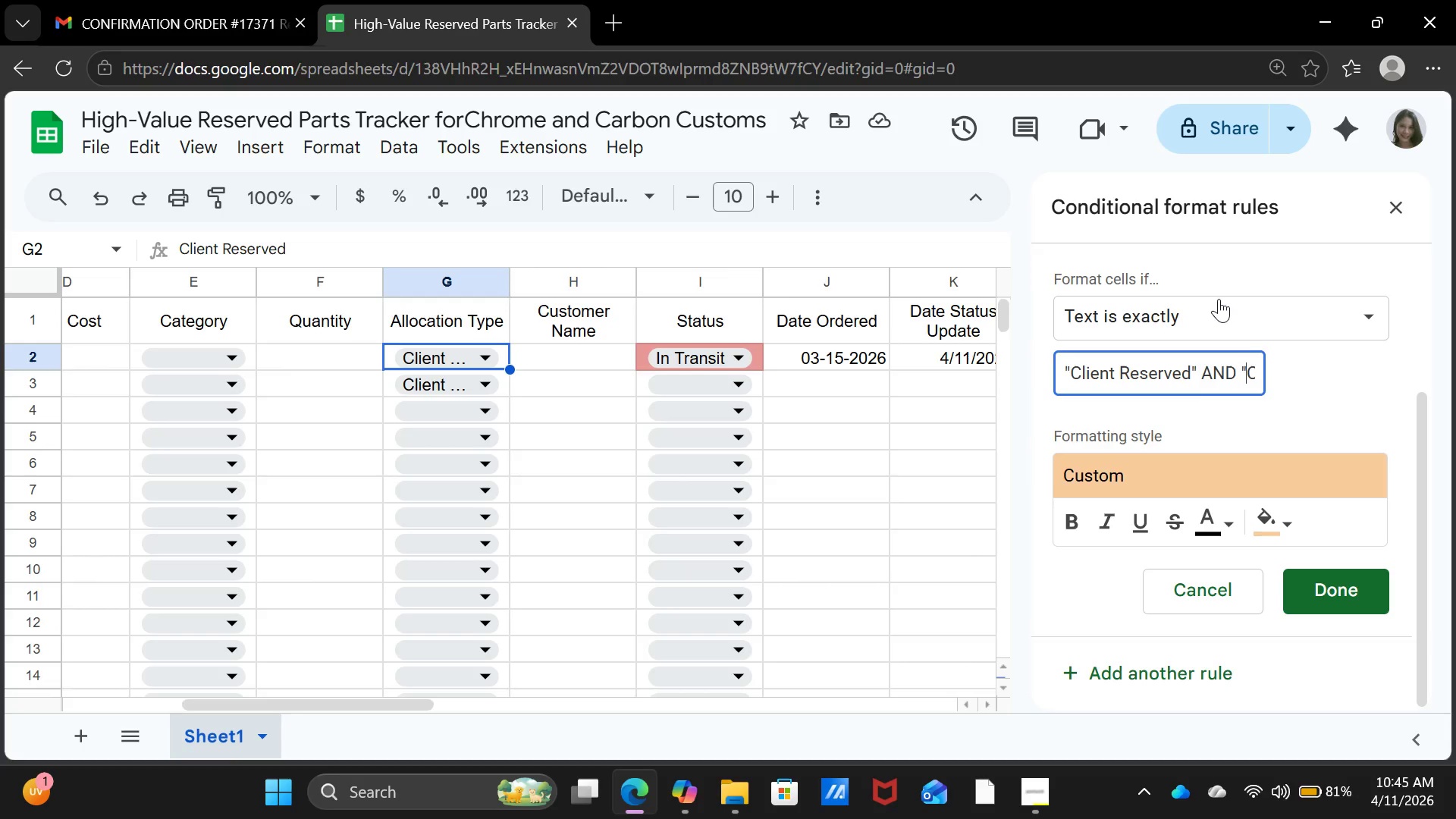 
key(ArrowRight)
 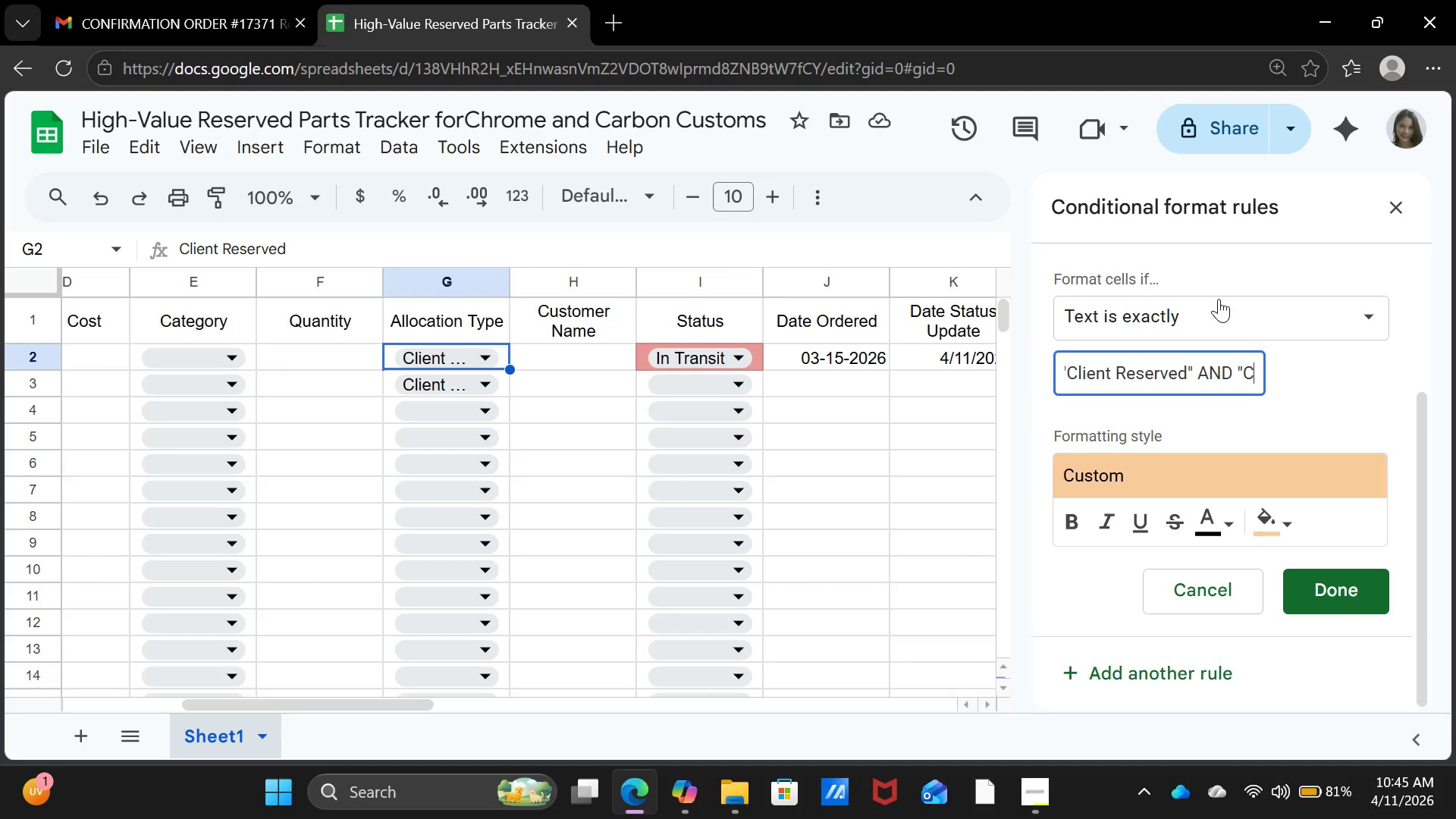 
key(ArrowRight)
 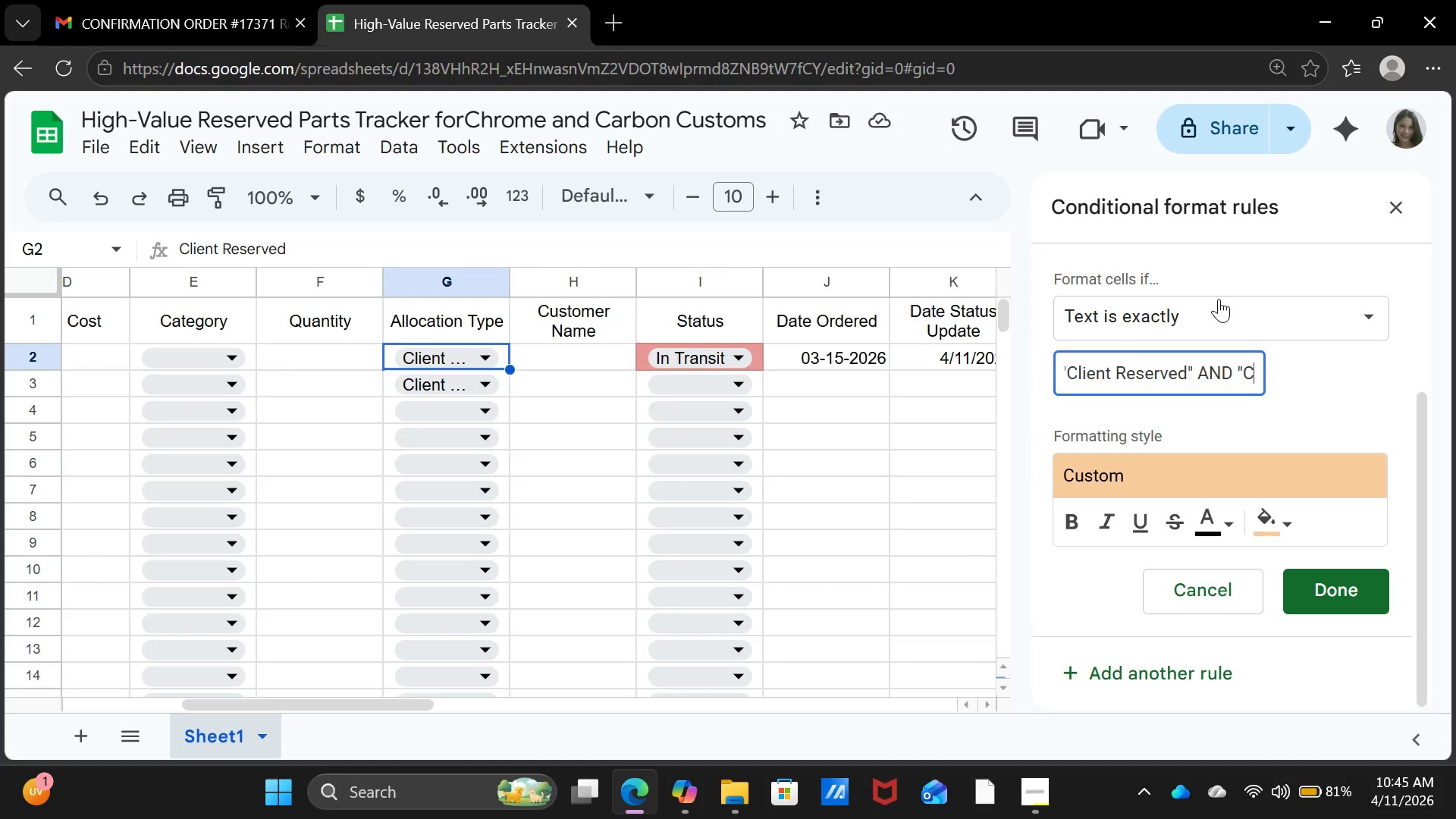 
key(ArrowRight)
 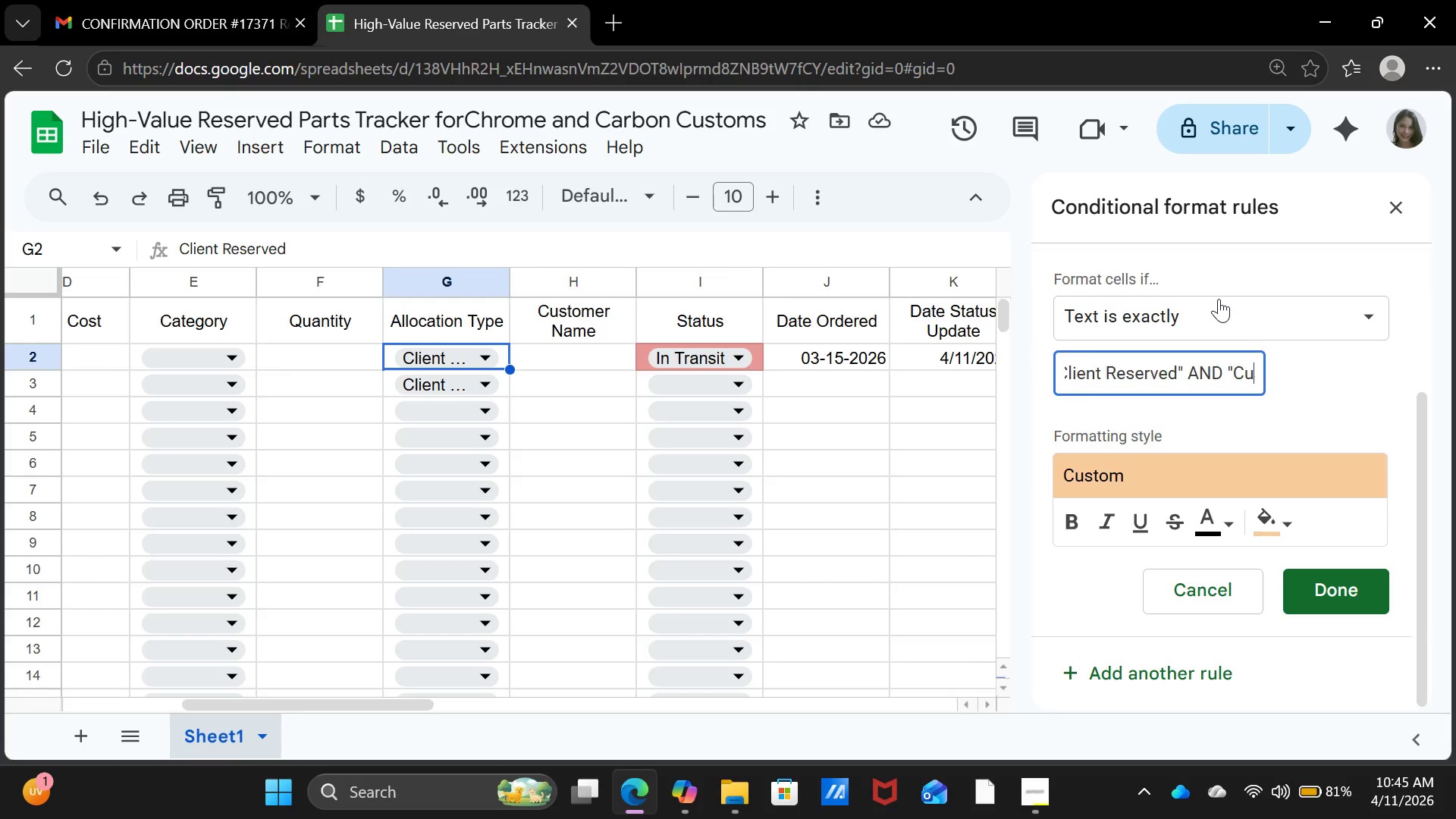 
key(ArrowRight)
 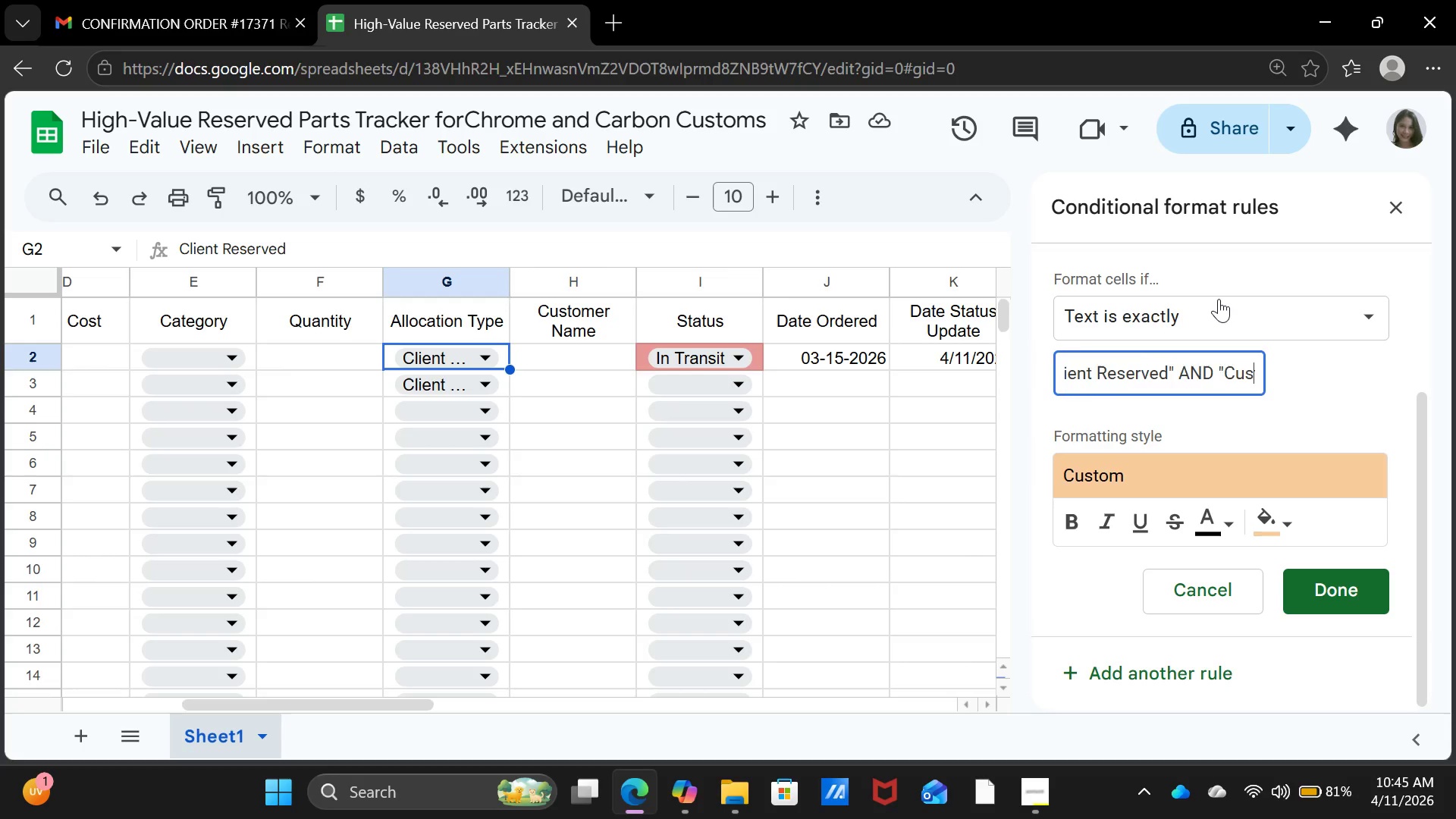 
key(ArrowRight)
 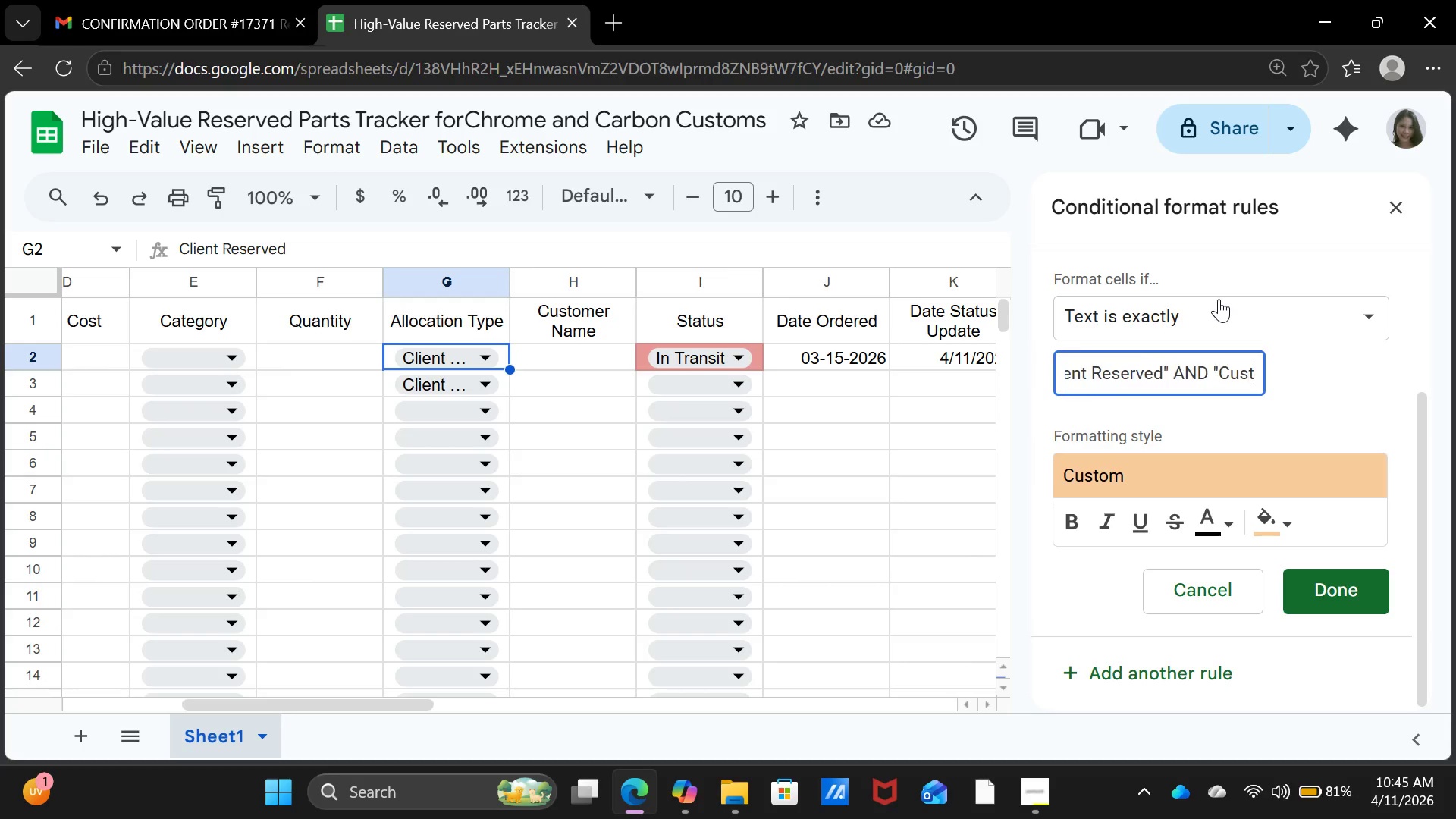 
key(ArrowRight)
 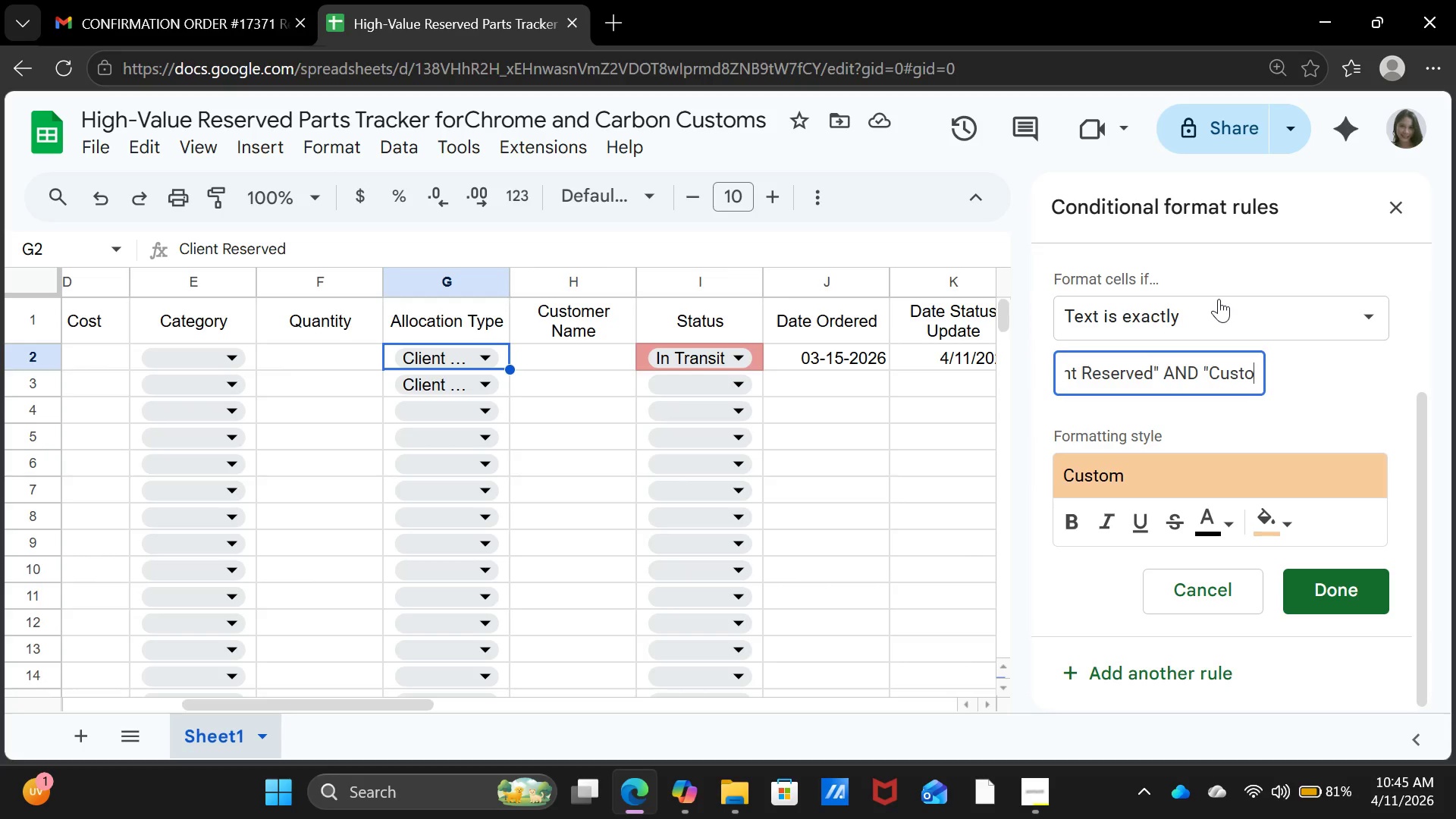 
key(ArrowRight)
 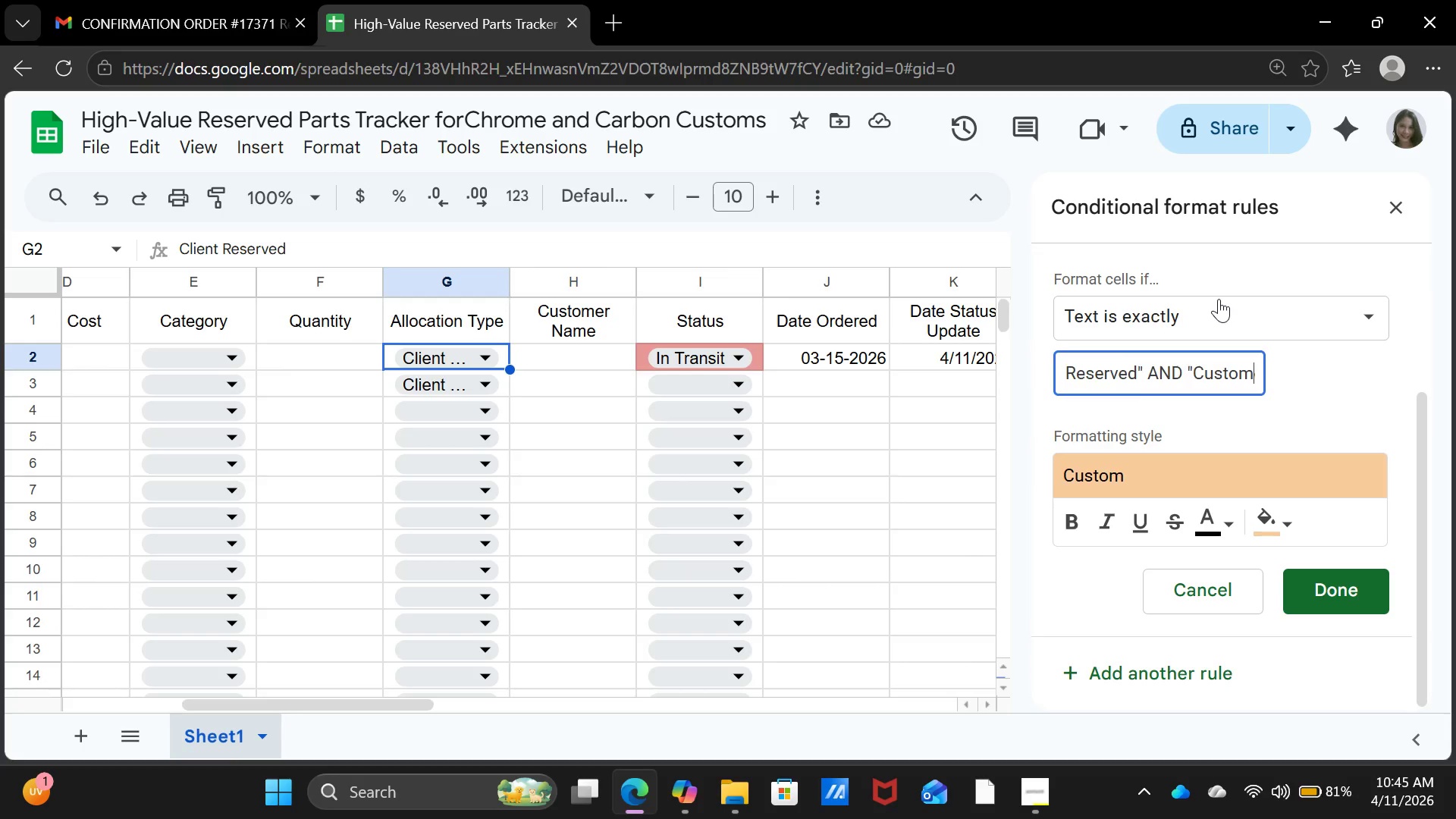 
key(ArrowRight)
 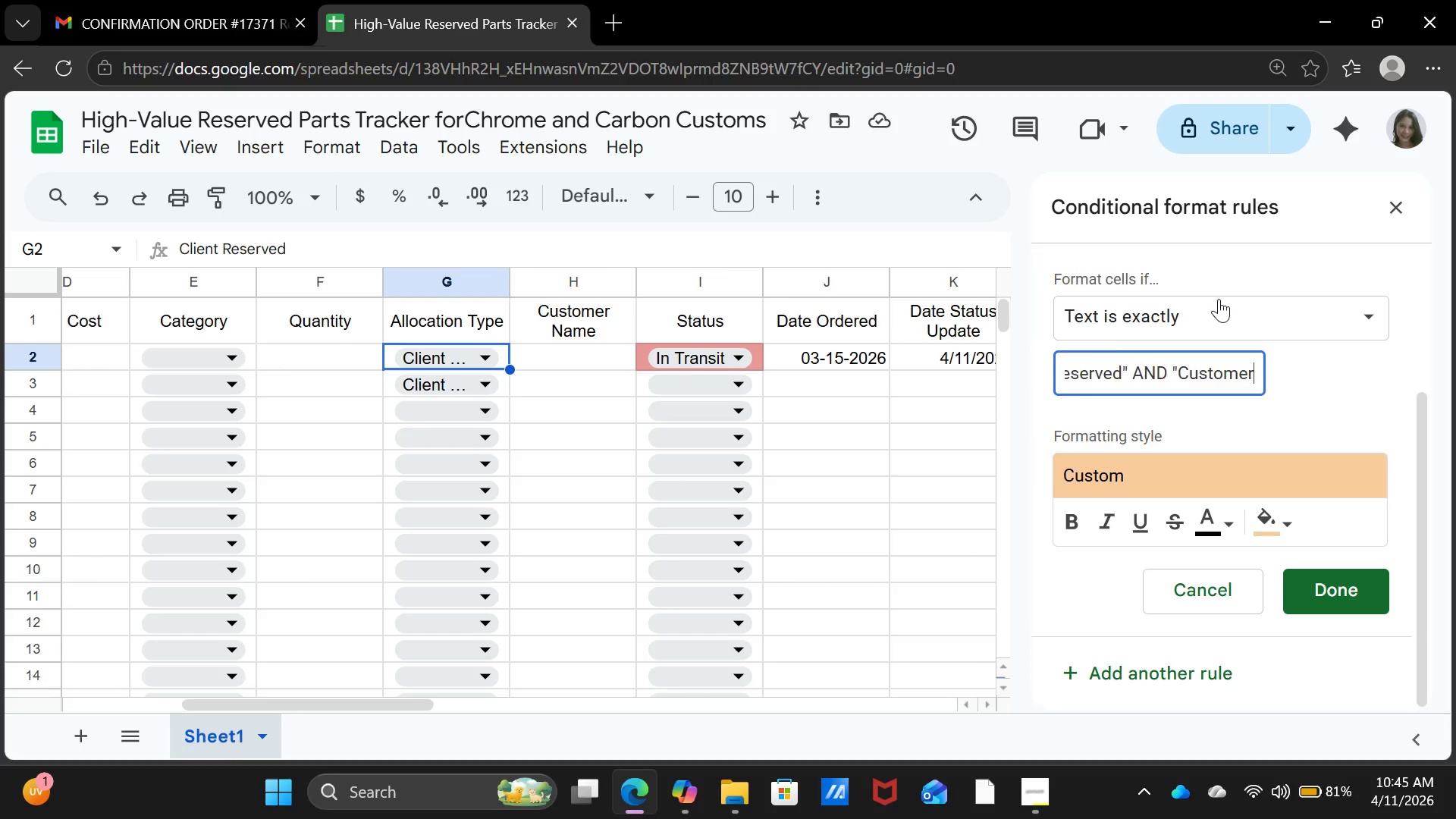 
key(ArrowRight)
 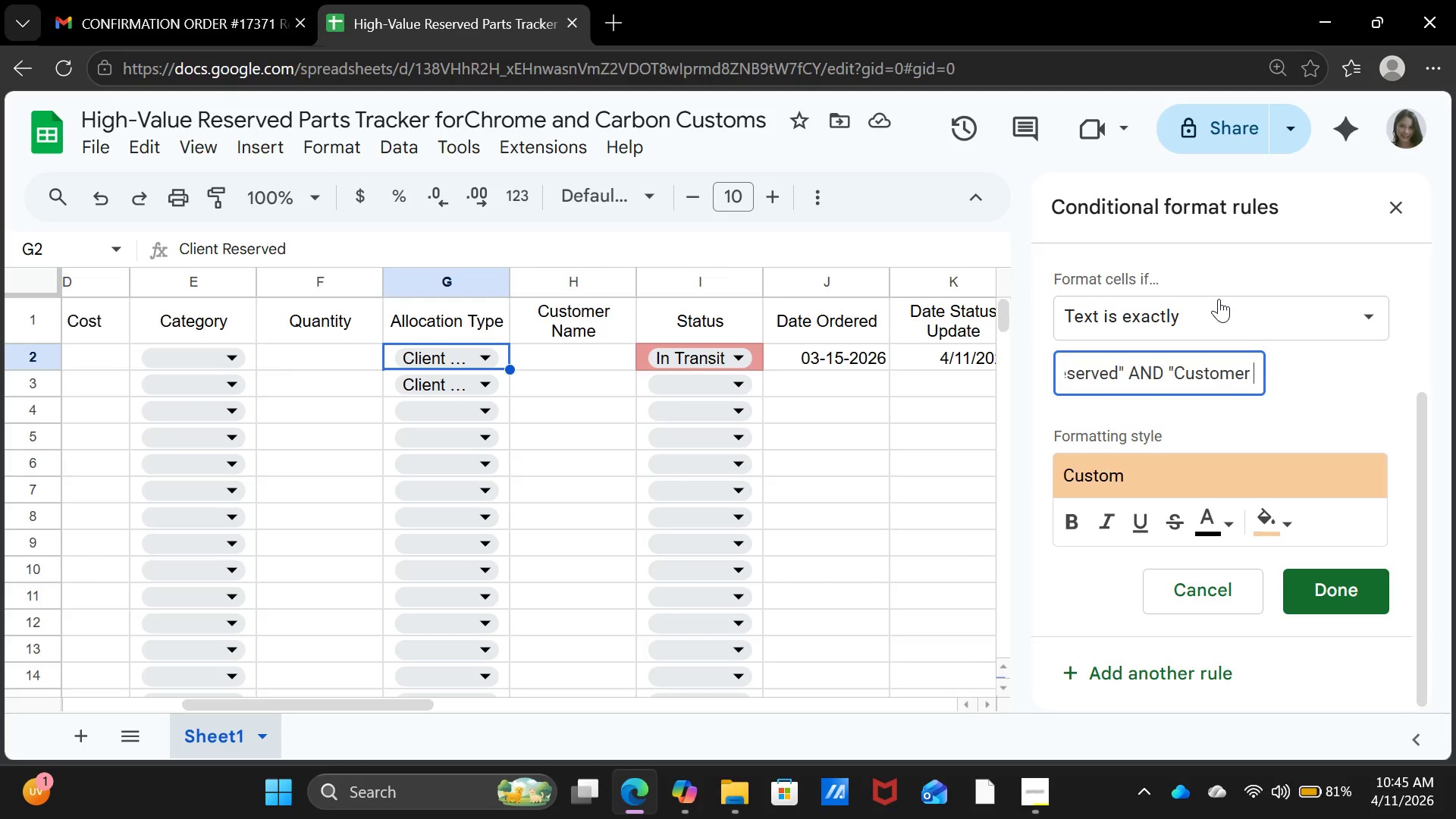 
key(ArrowRight)
 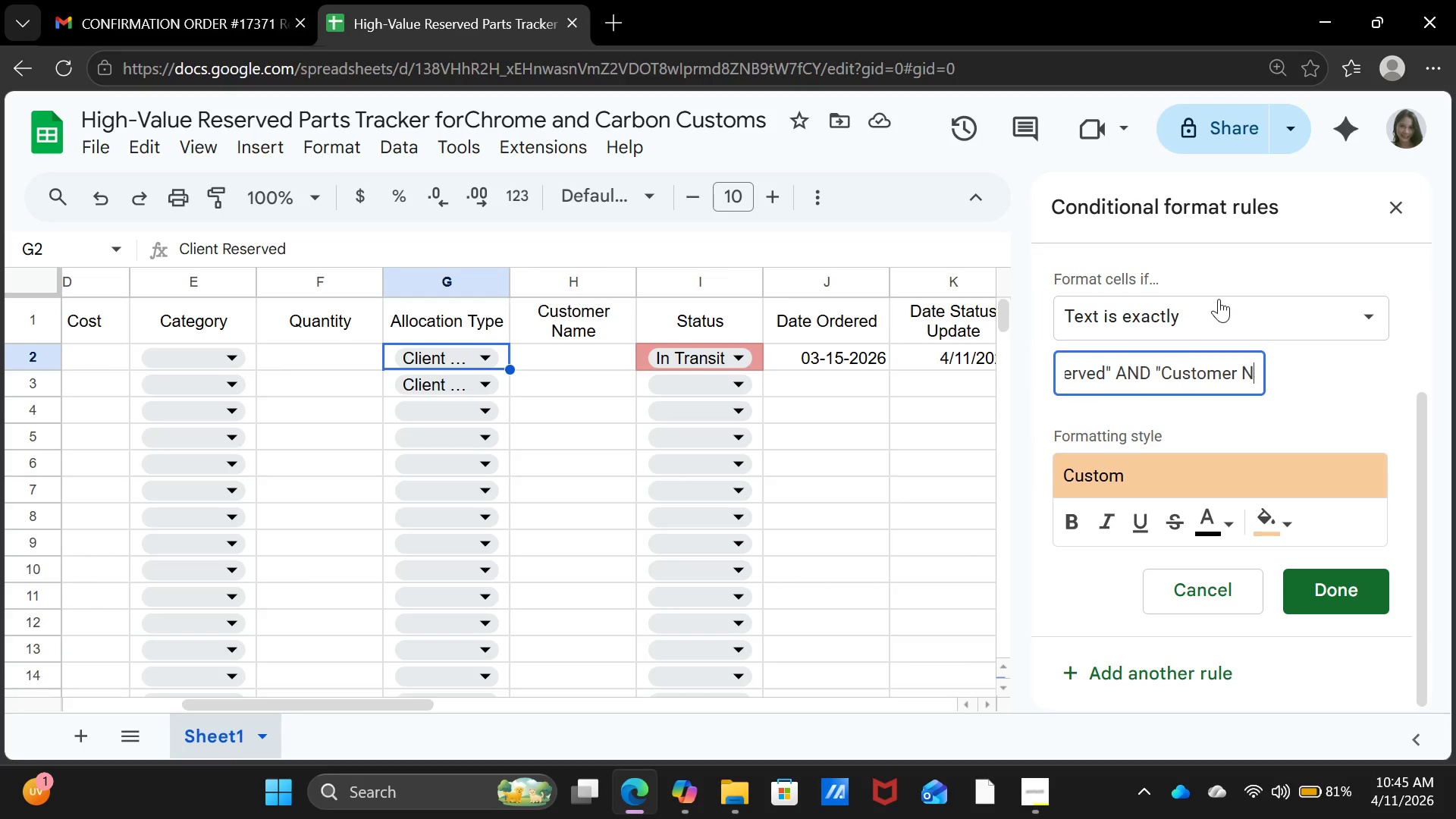 
key(ArrowRight)
 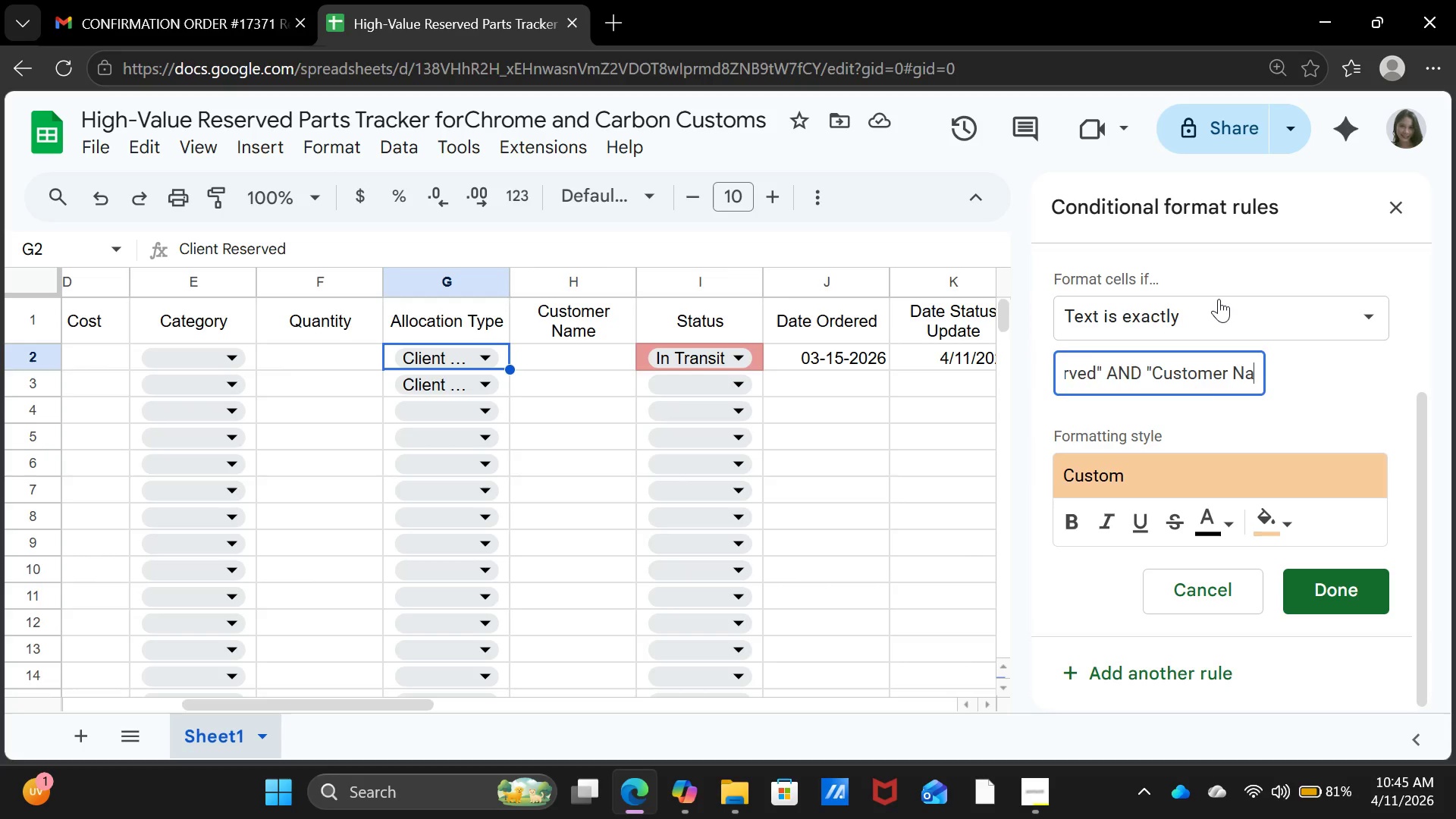 
key(ArrowRight)
 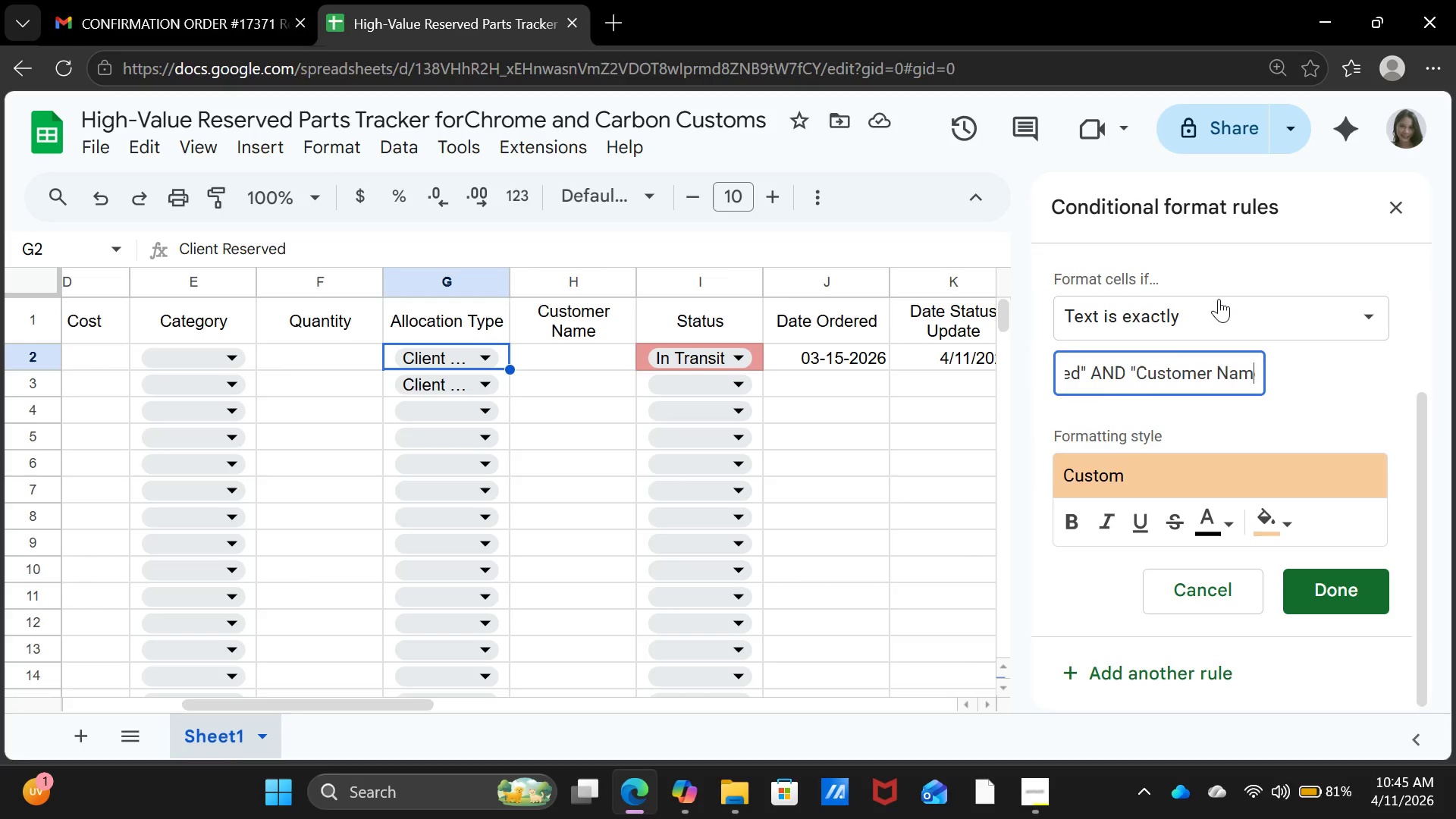 
key(ArrowRight)
 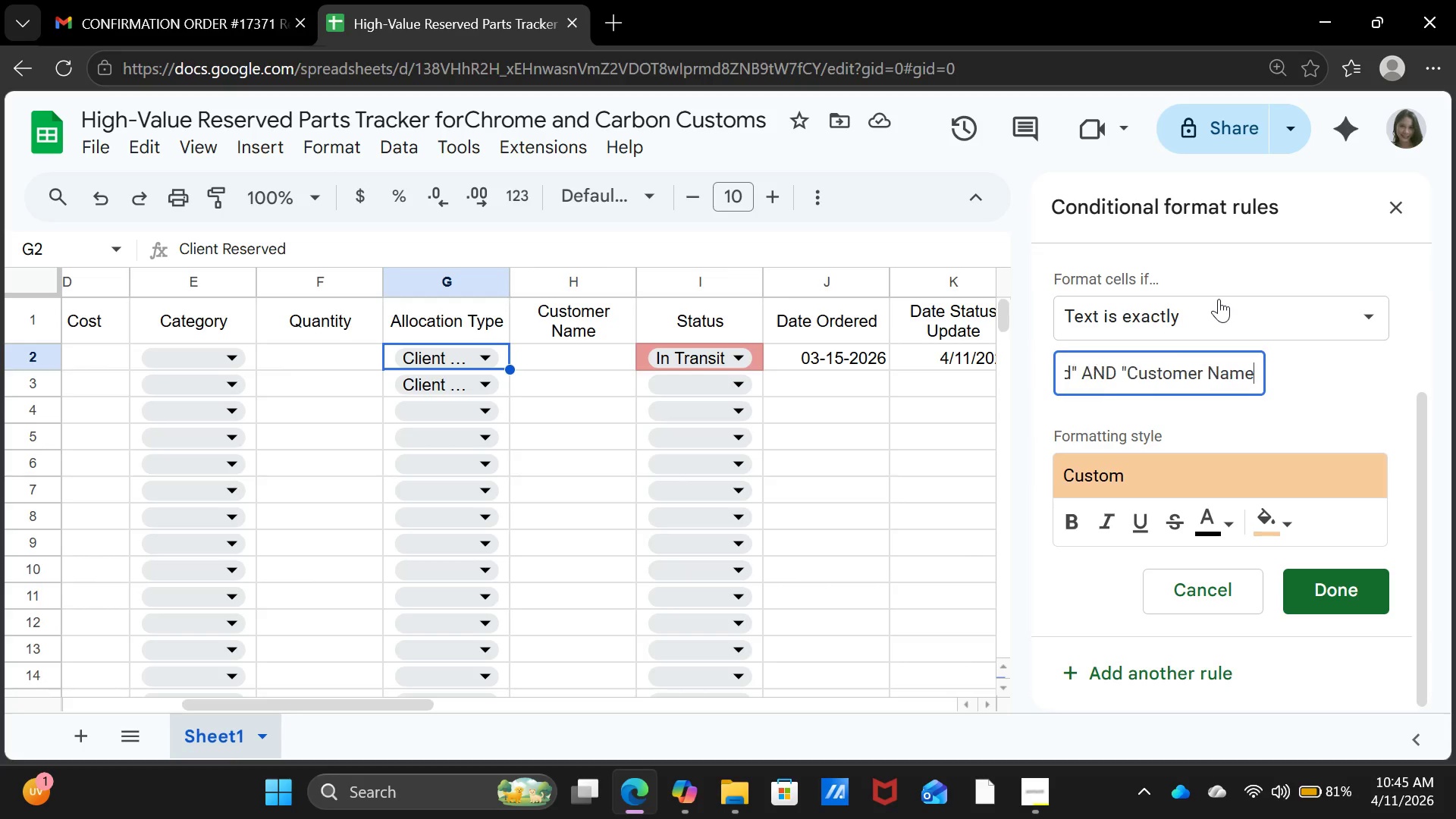 
key(ArrowRight)
 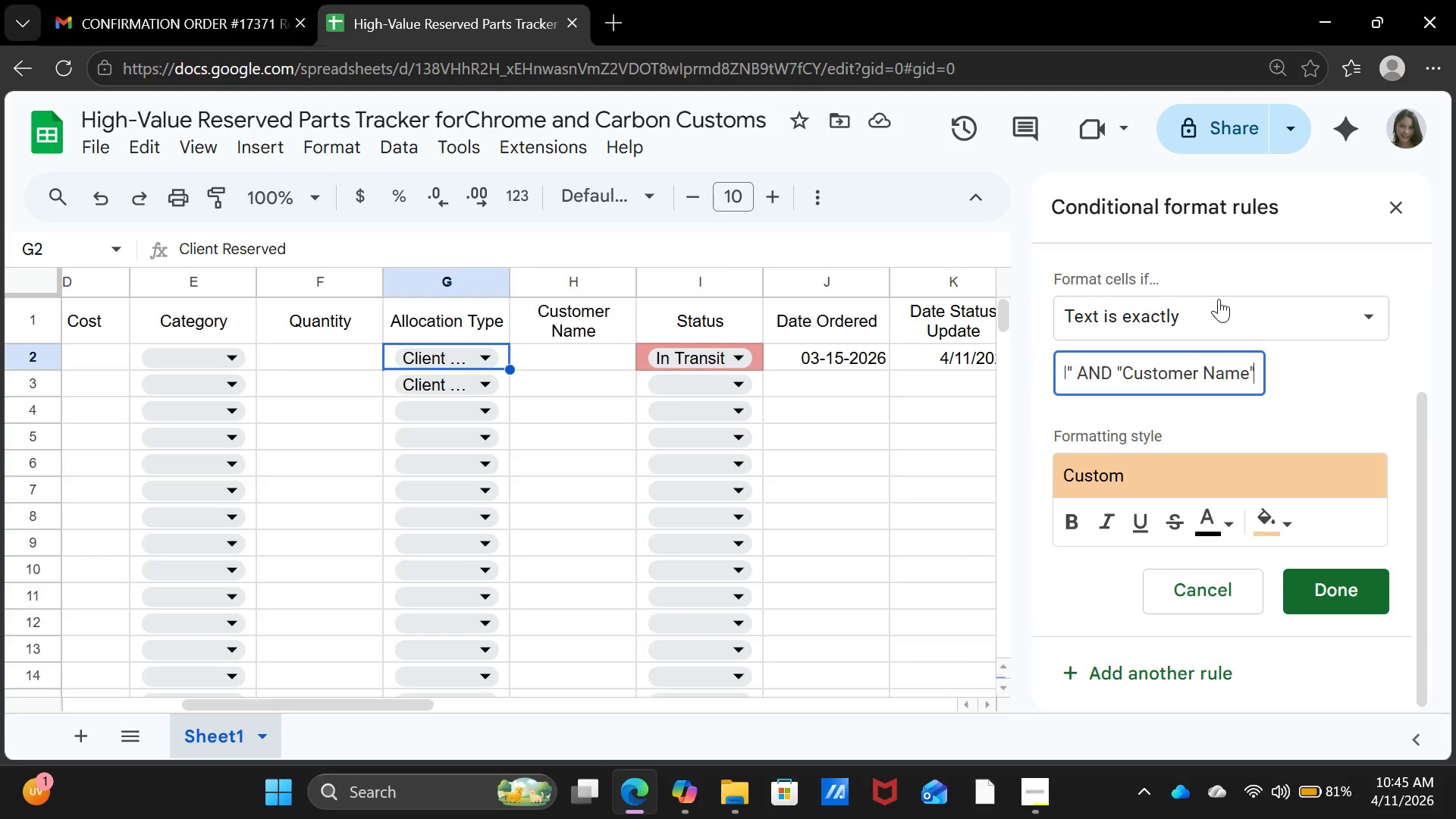 
key(ArrowRight)
 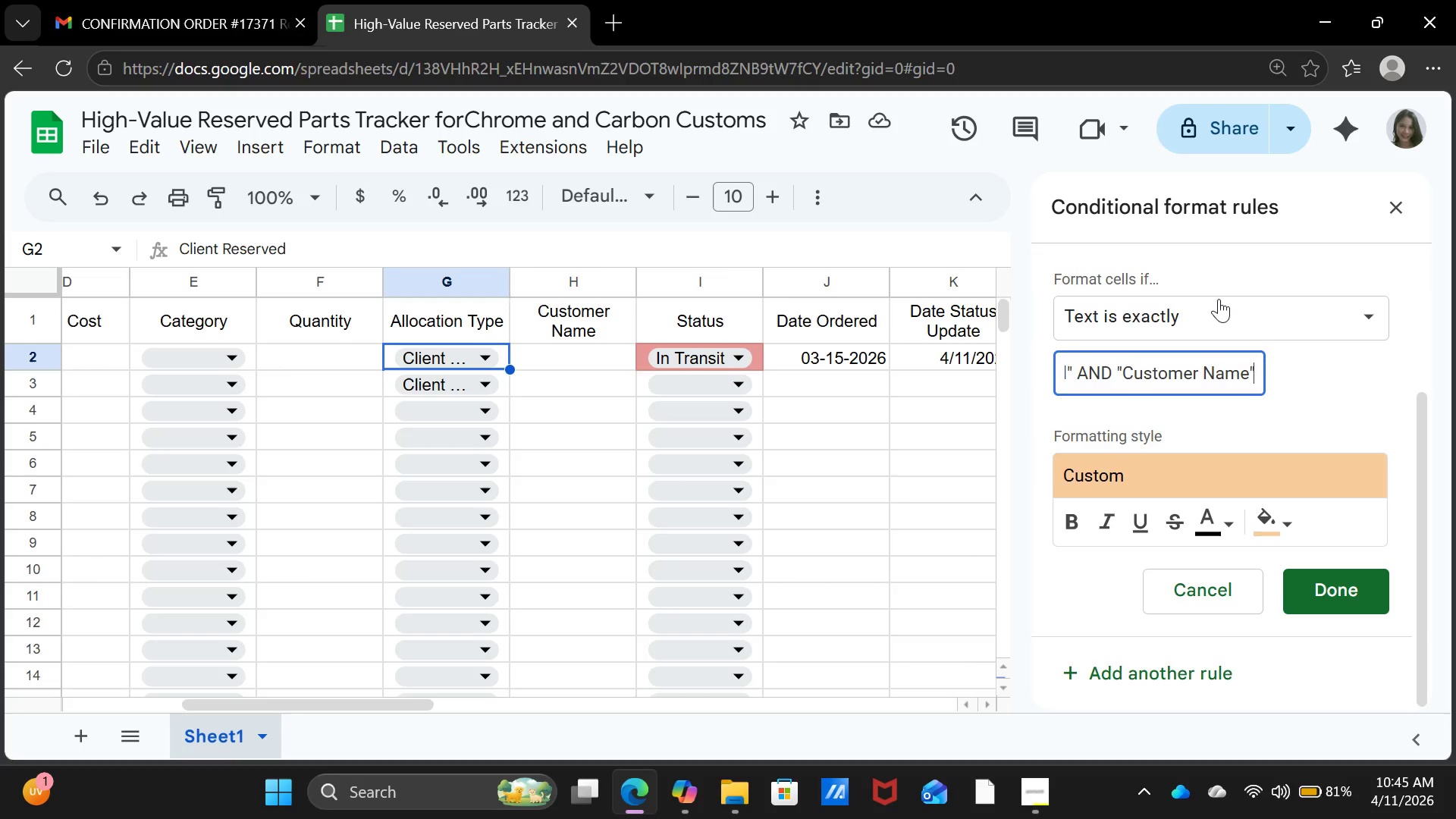 
key(ArrowRight)
 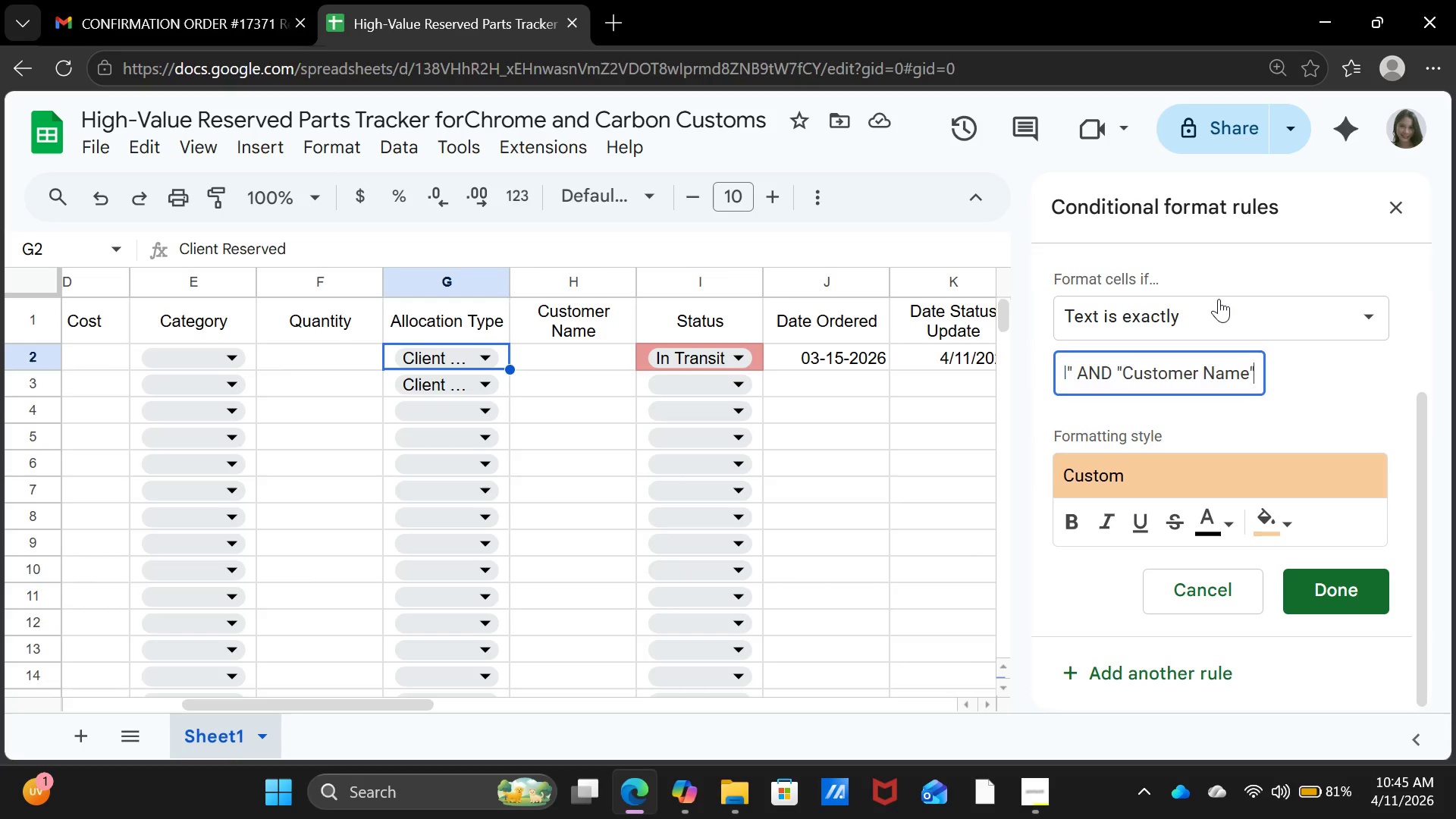 
key(ArrowRight)
 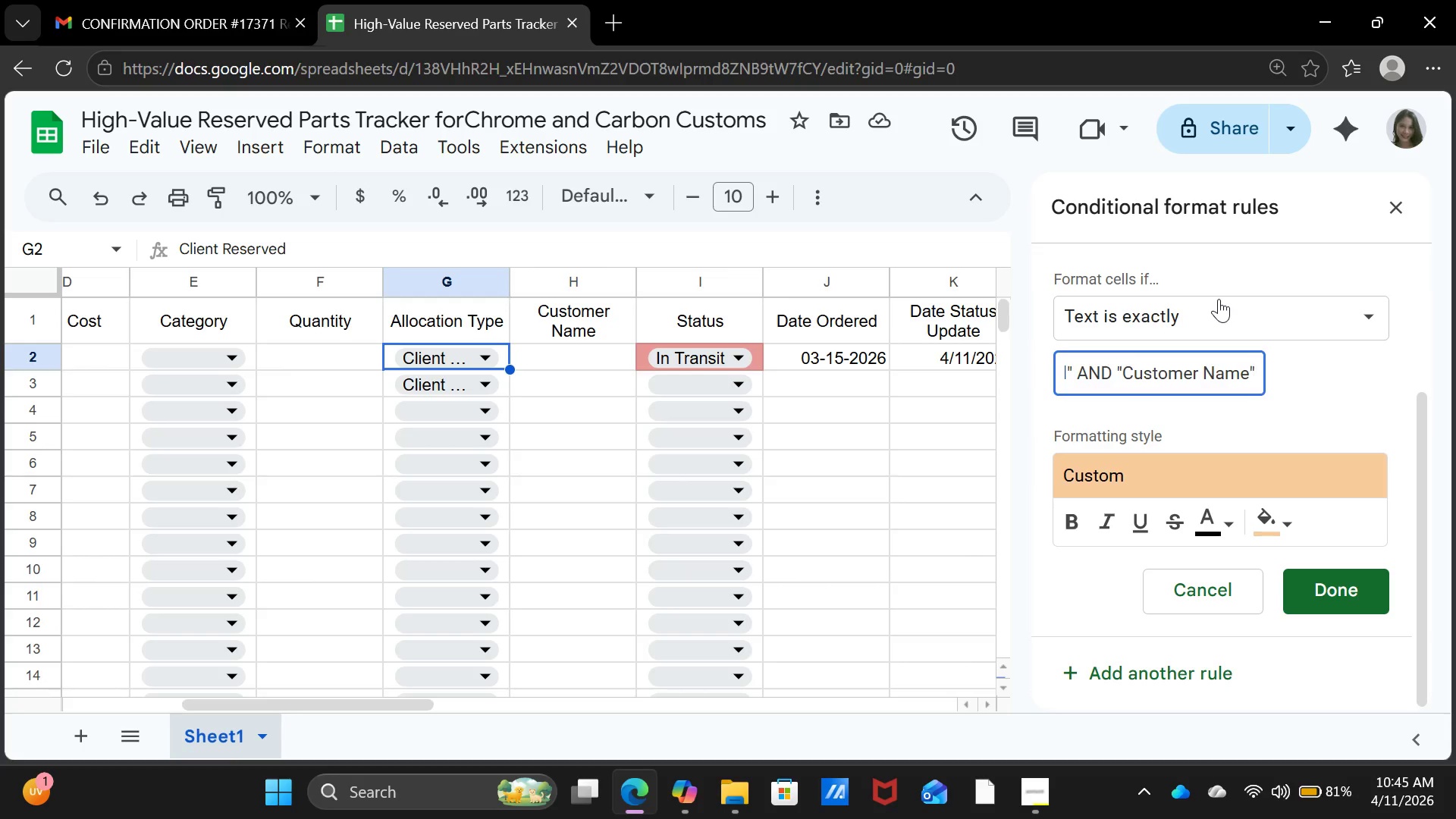 
key(ArrowRight)
 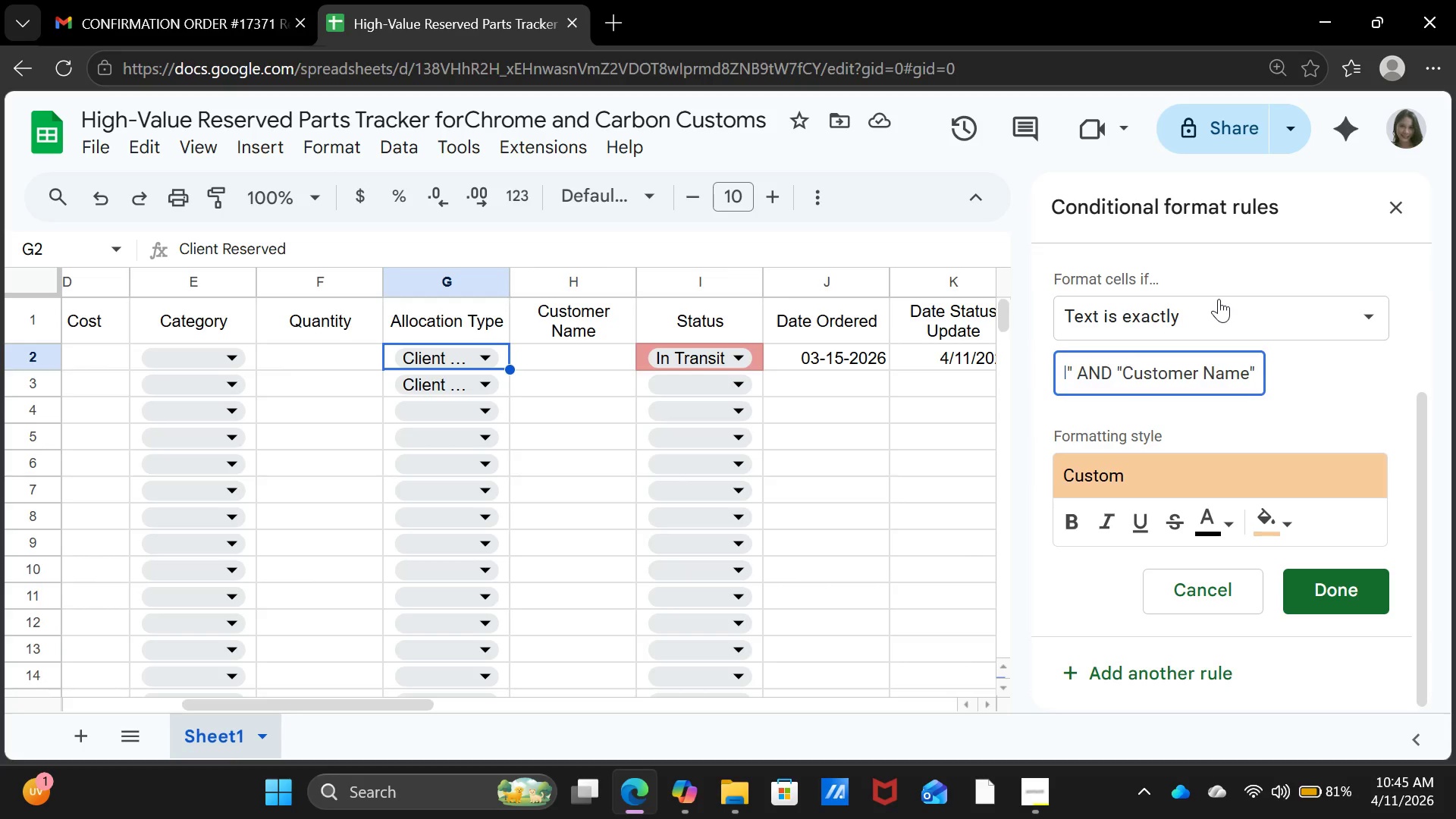 
key(ArrowRight)
 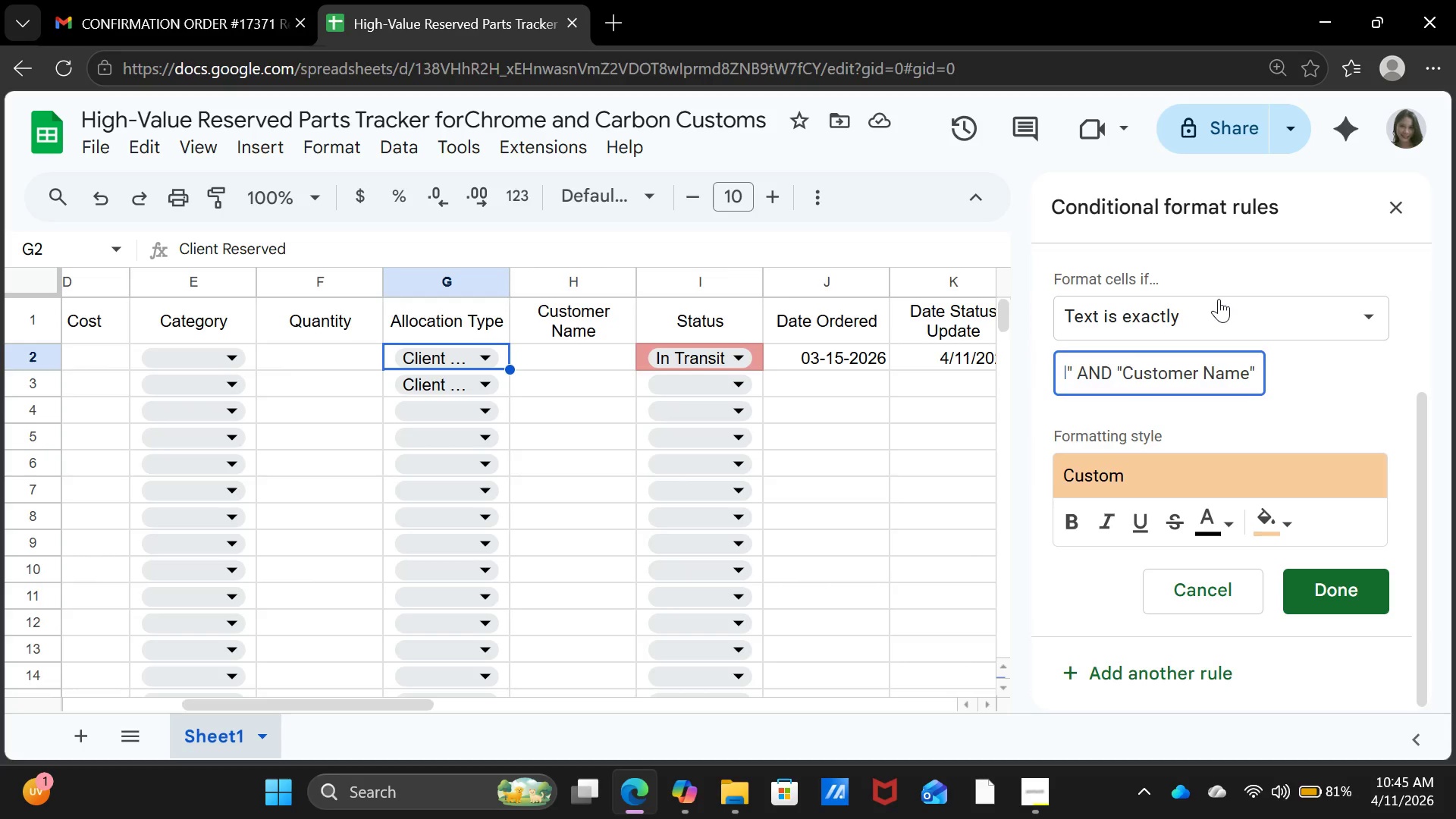 
key(ArrowRight)
 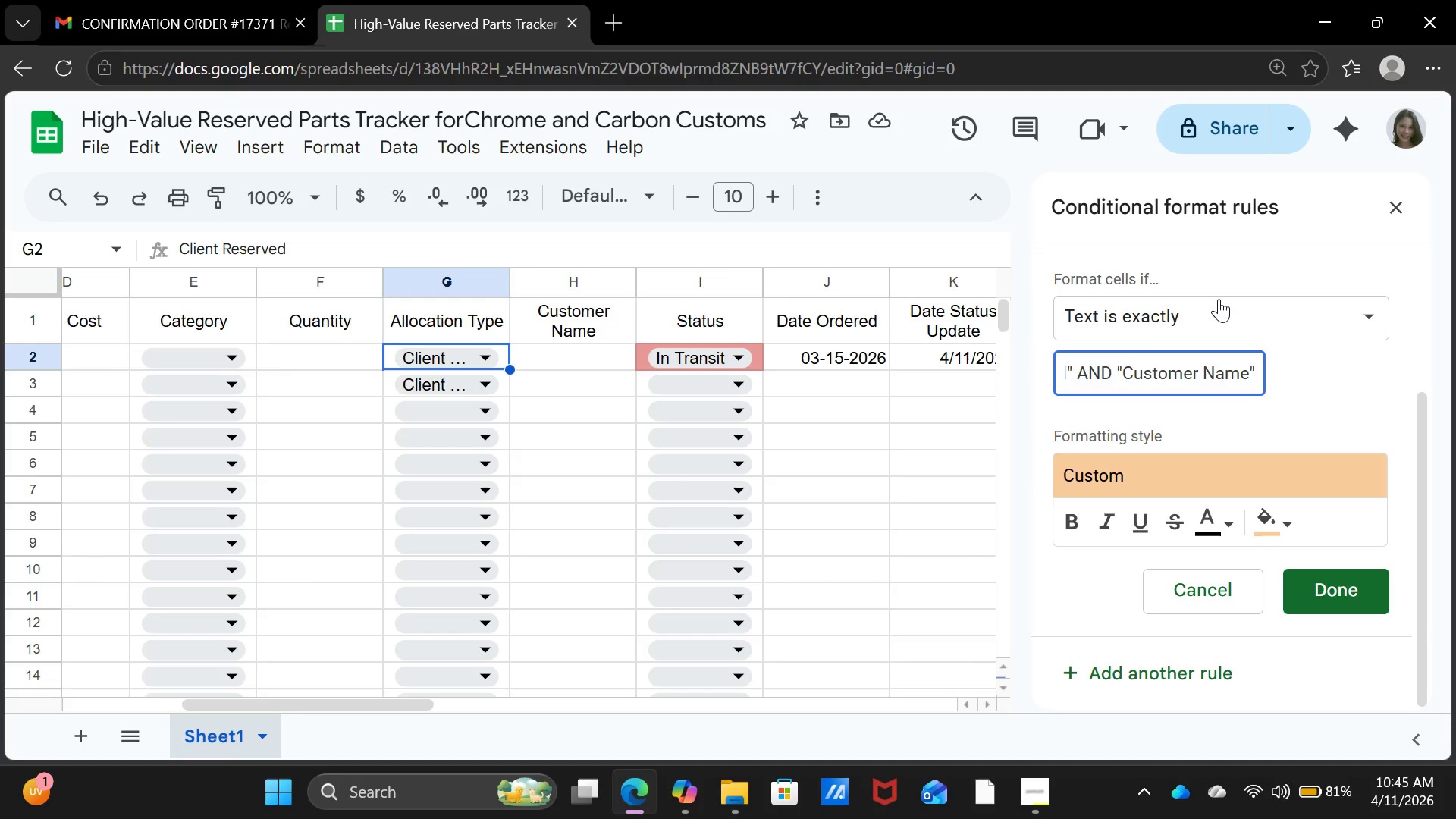 
key(ArrowRight)
 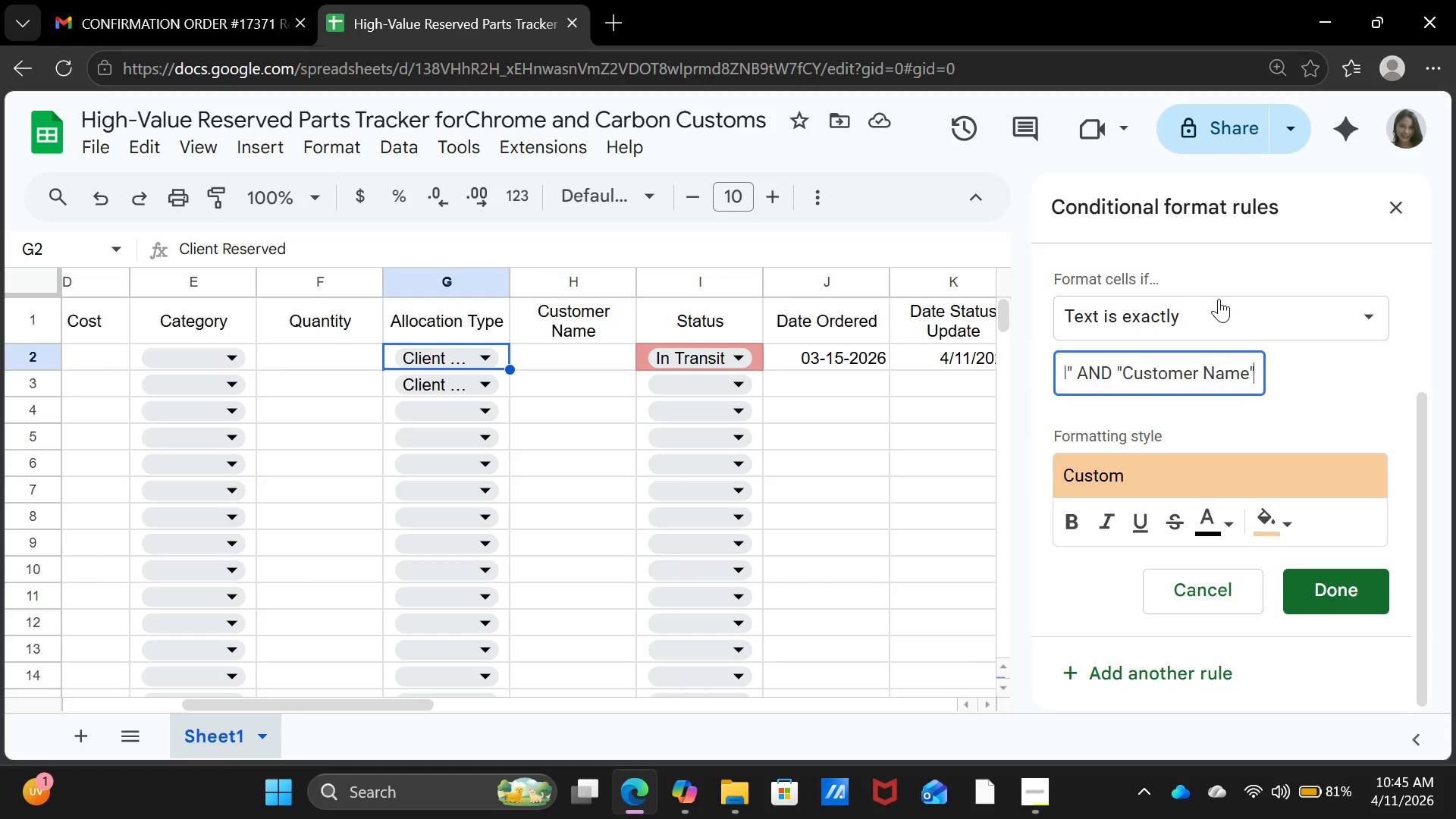 
key(ArrowRight)
 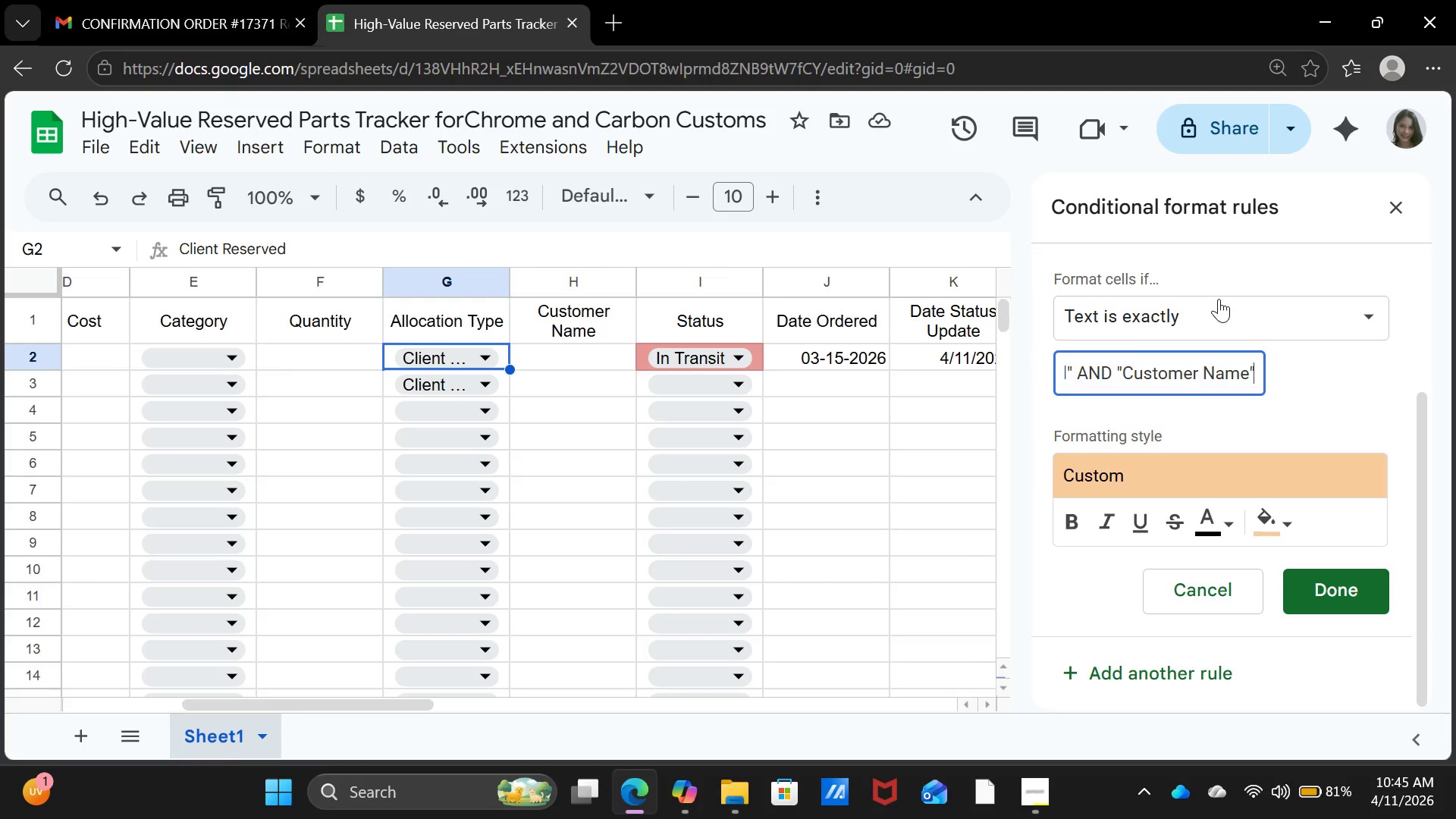 
key(ArrowRight)
 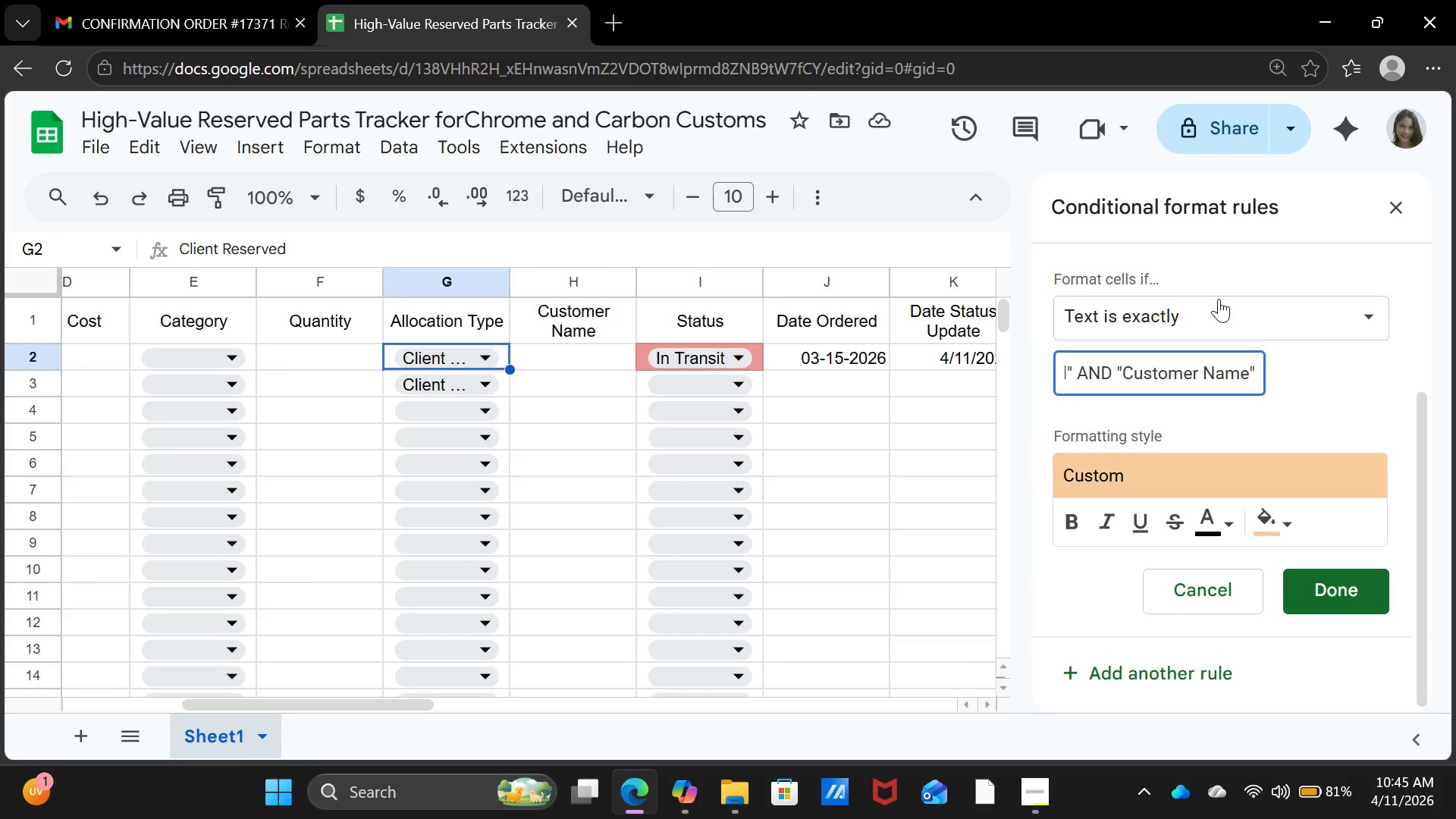 
wait(7.3)
 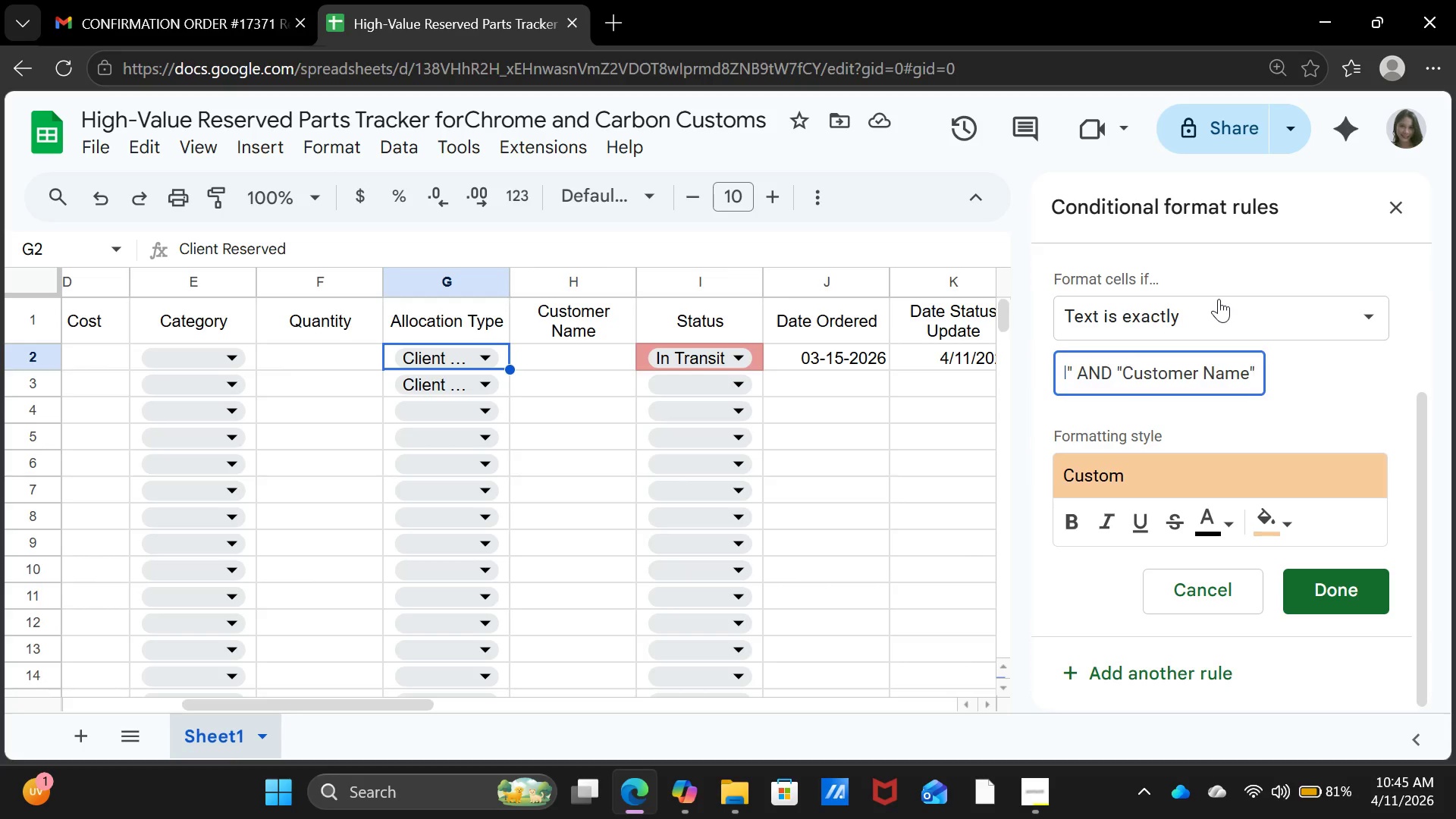 
left_click([608, 441])
 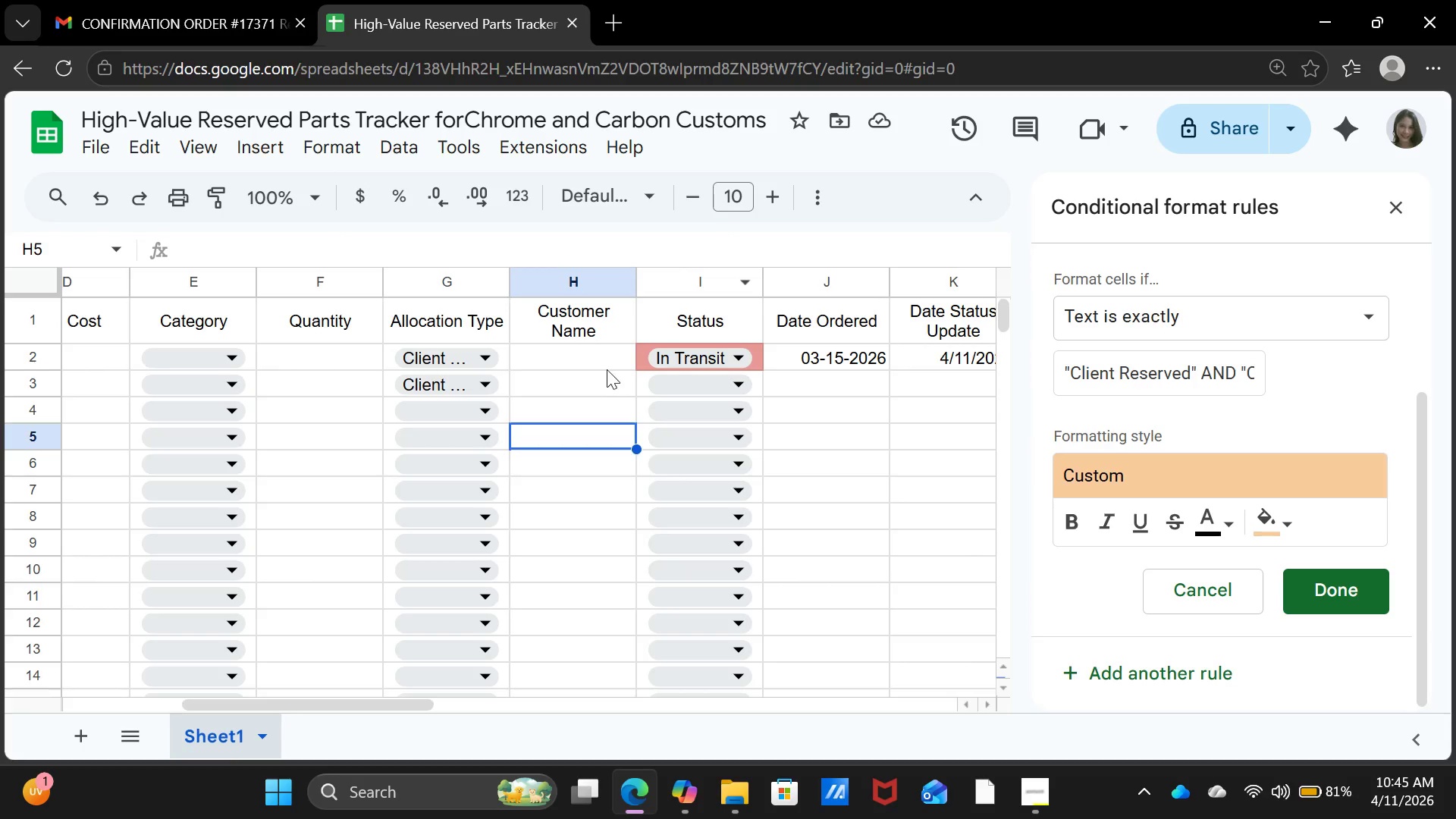 
left_click([607, 369])
 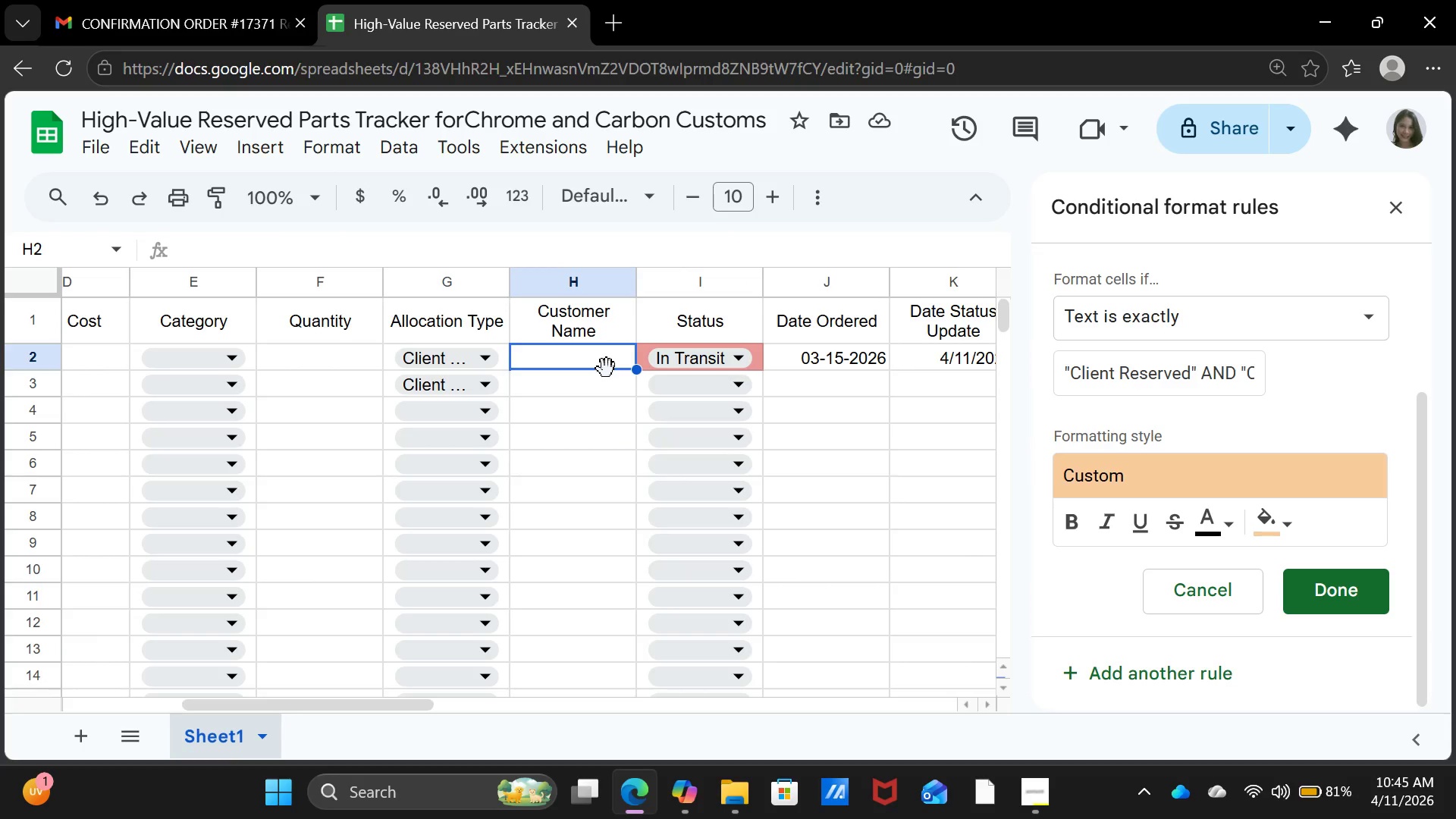 
type(hi)
 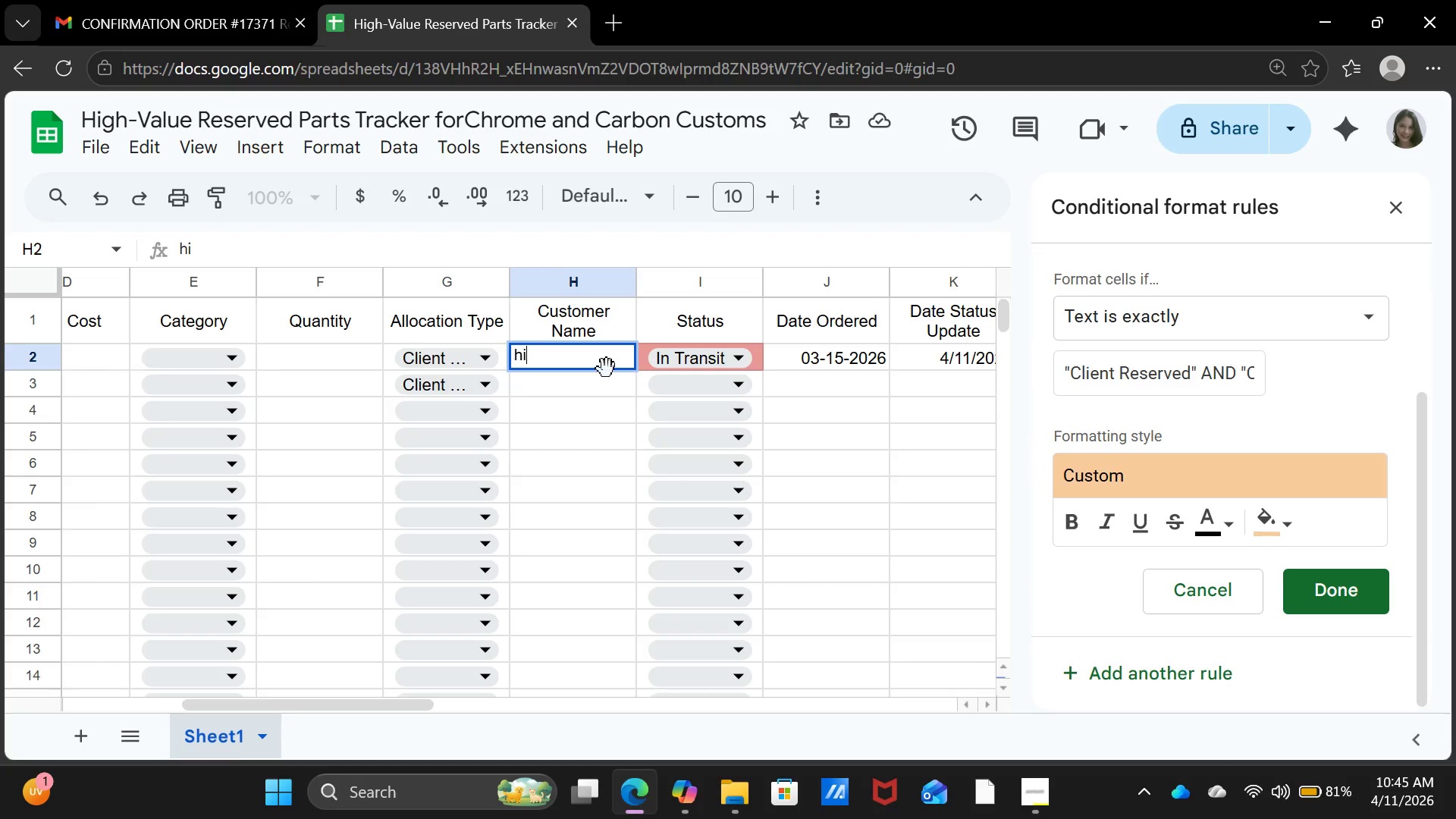 
key(Enter)
 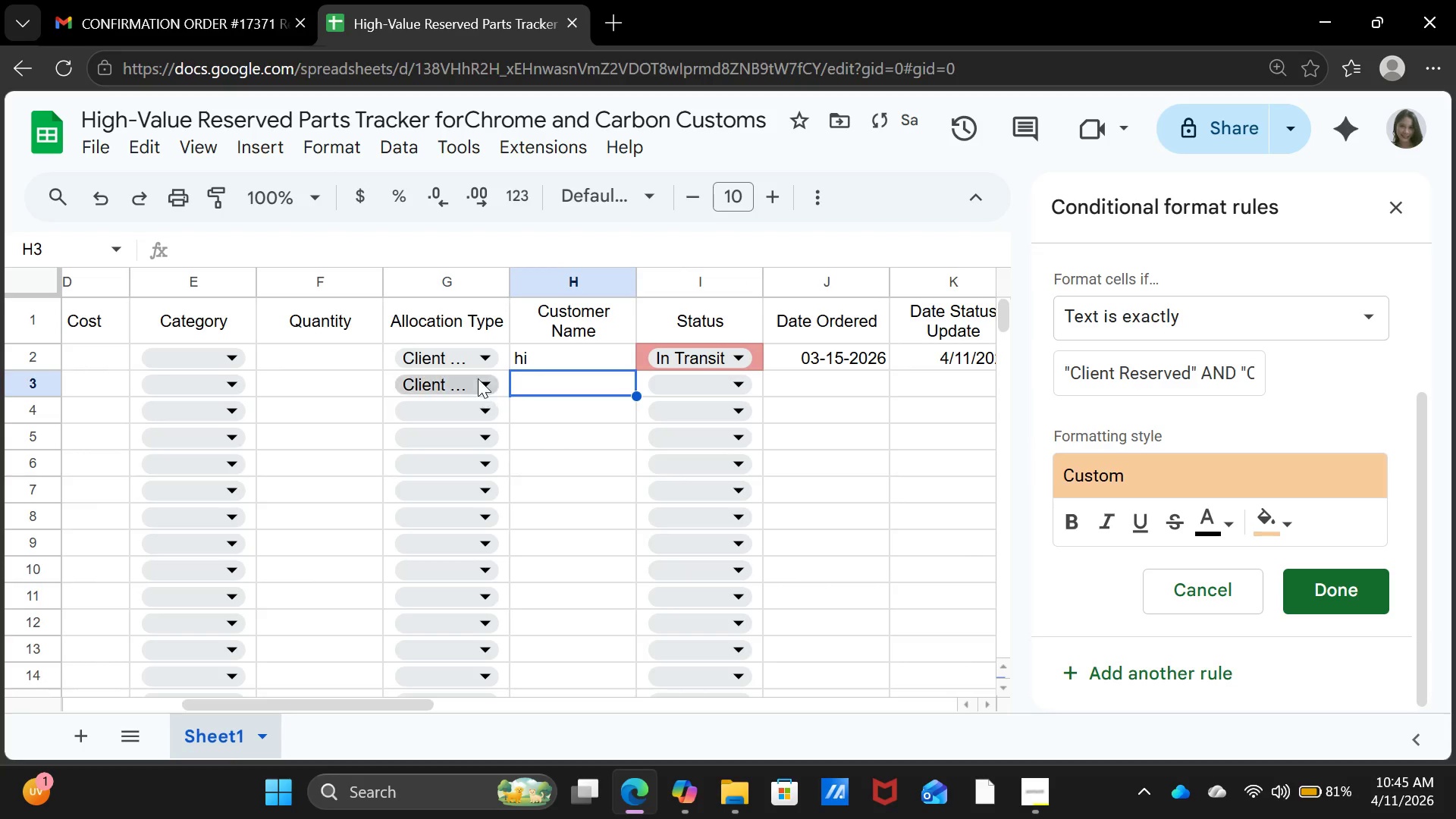 
left_click([502, 362])
 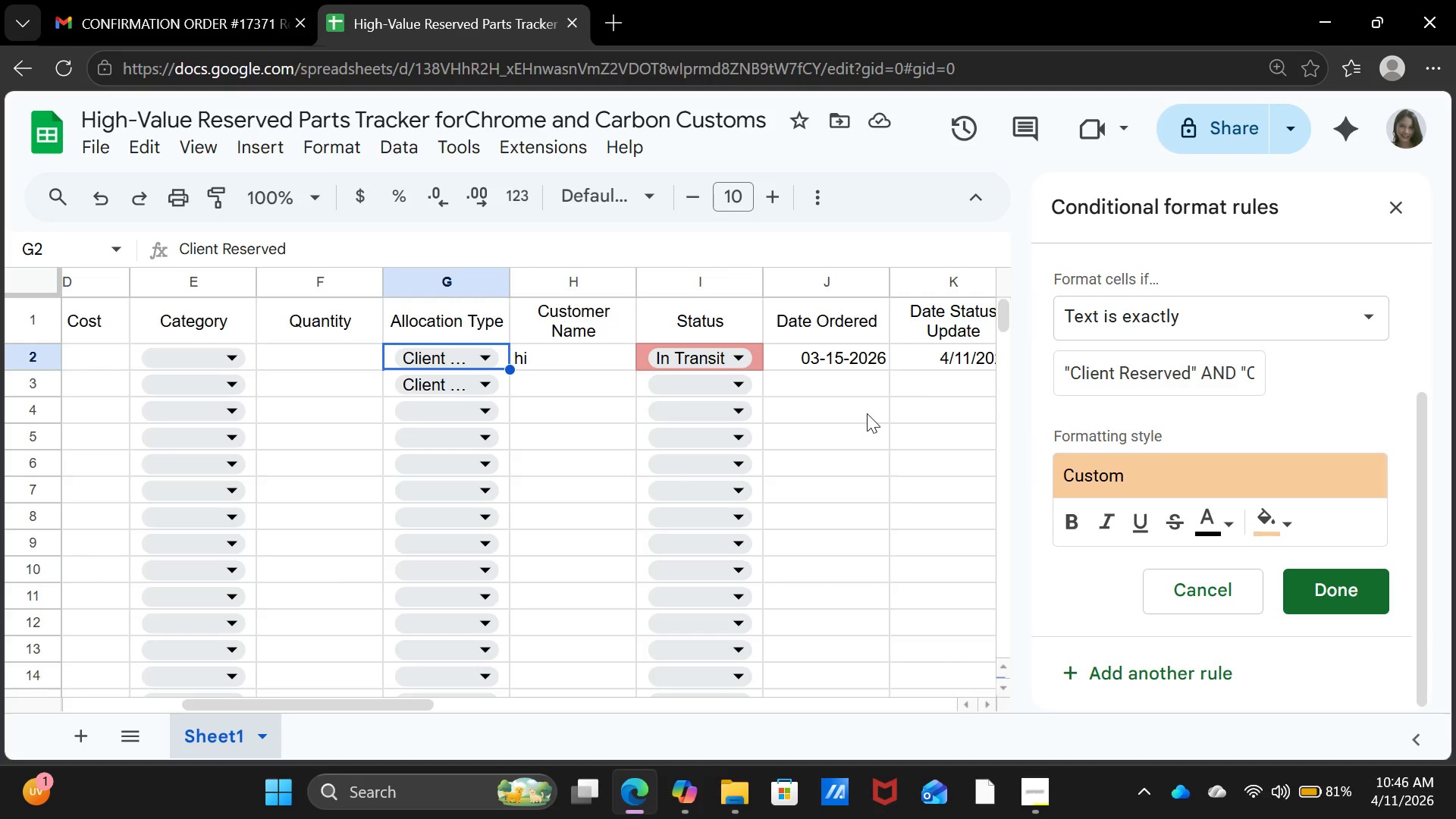 
wait(20.8)
 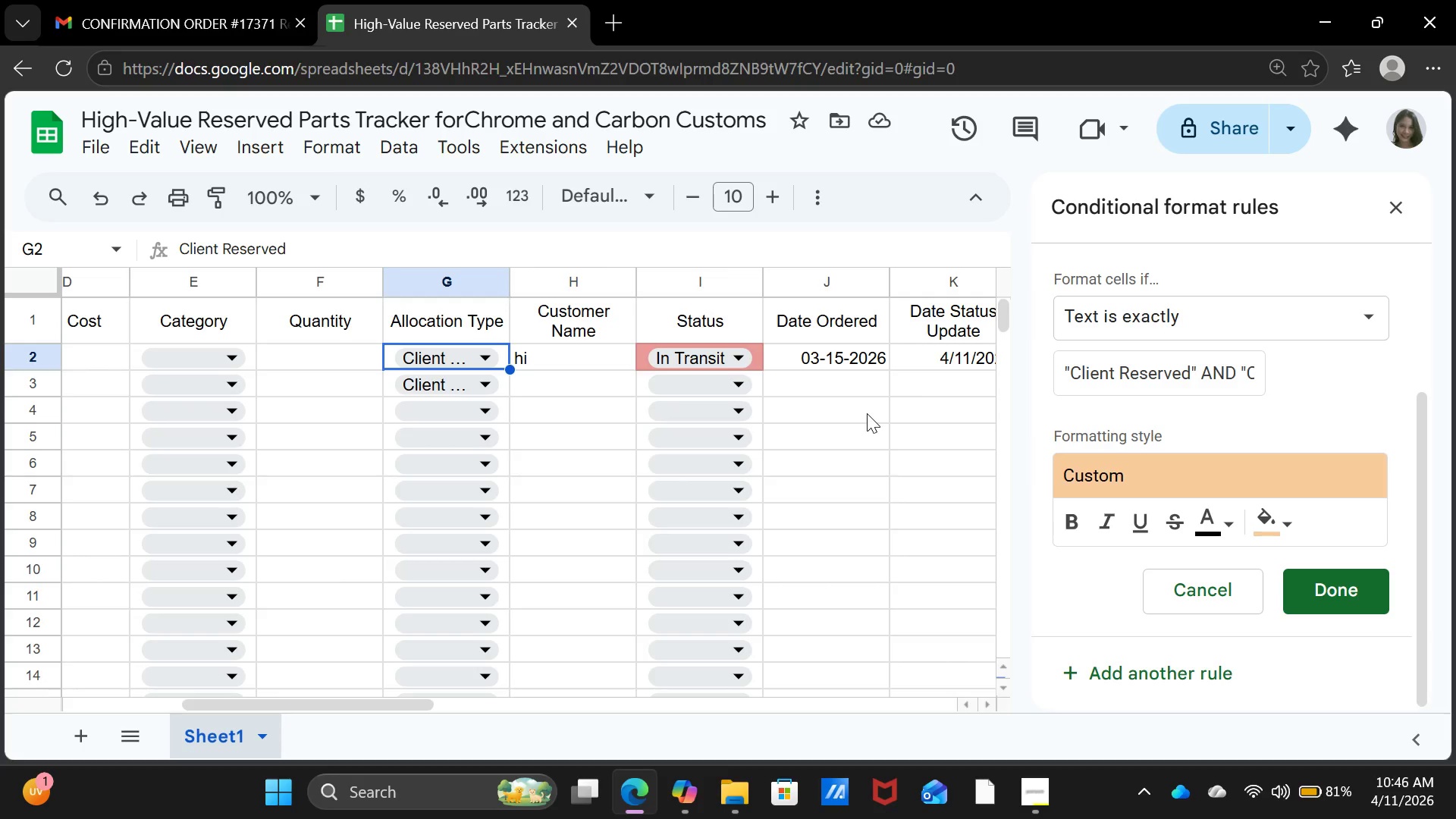 
scroll: coordinate [1235, 553], scroll_direction: down, amount: 7.0
 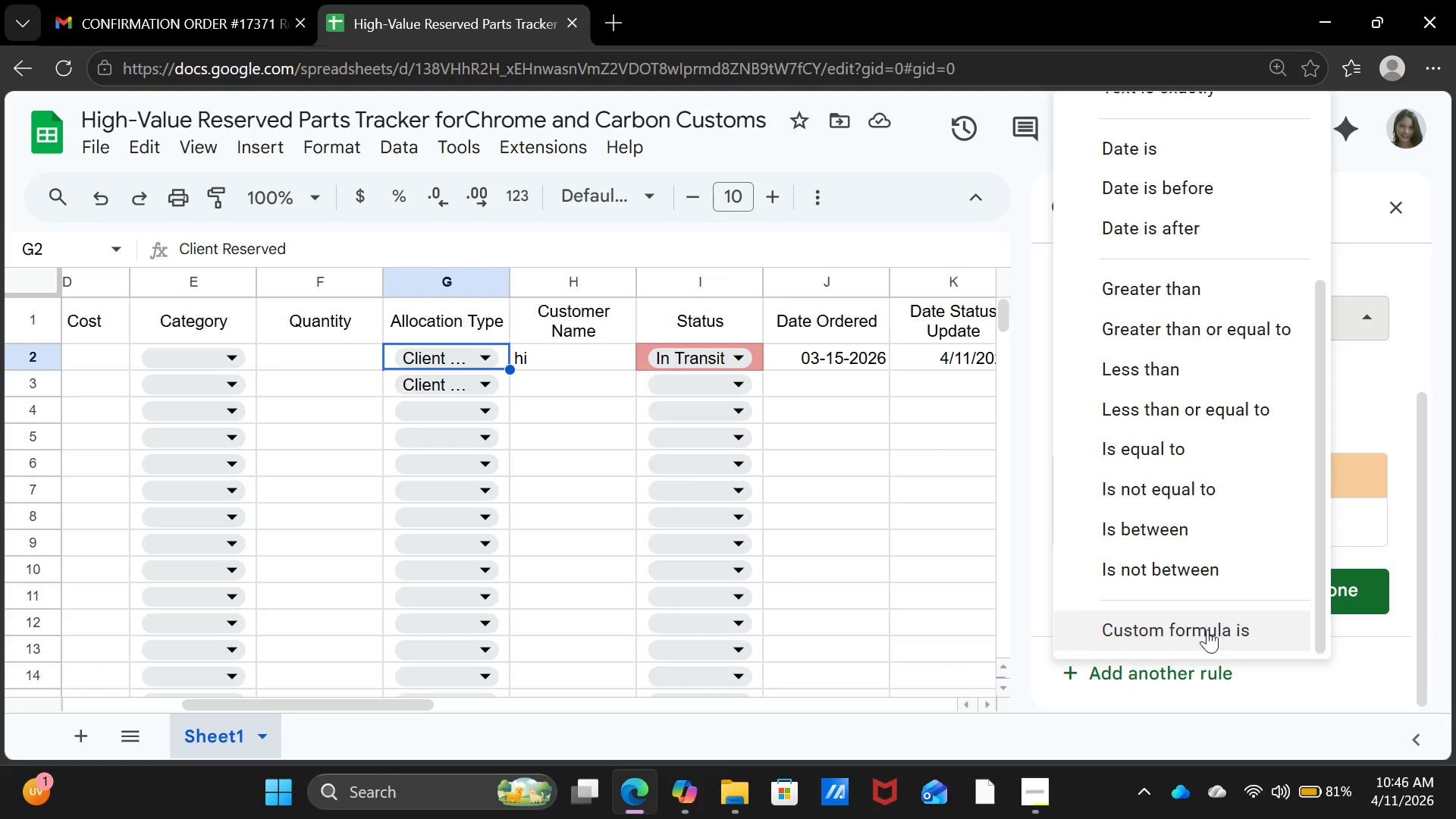 
left_click([1207, 635])
 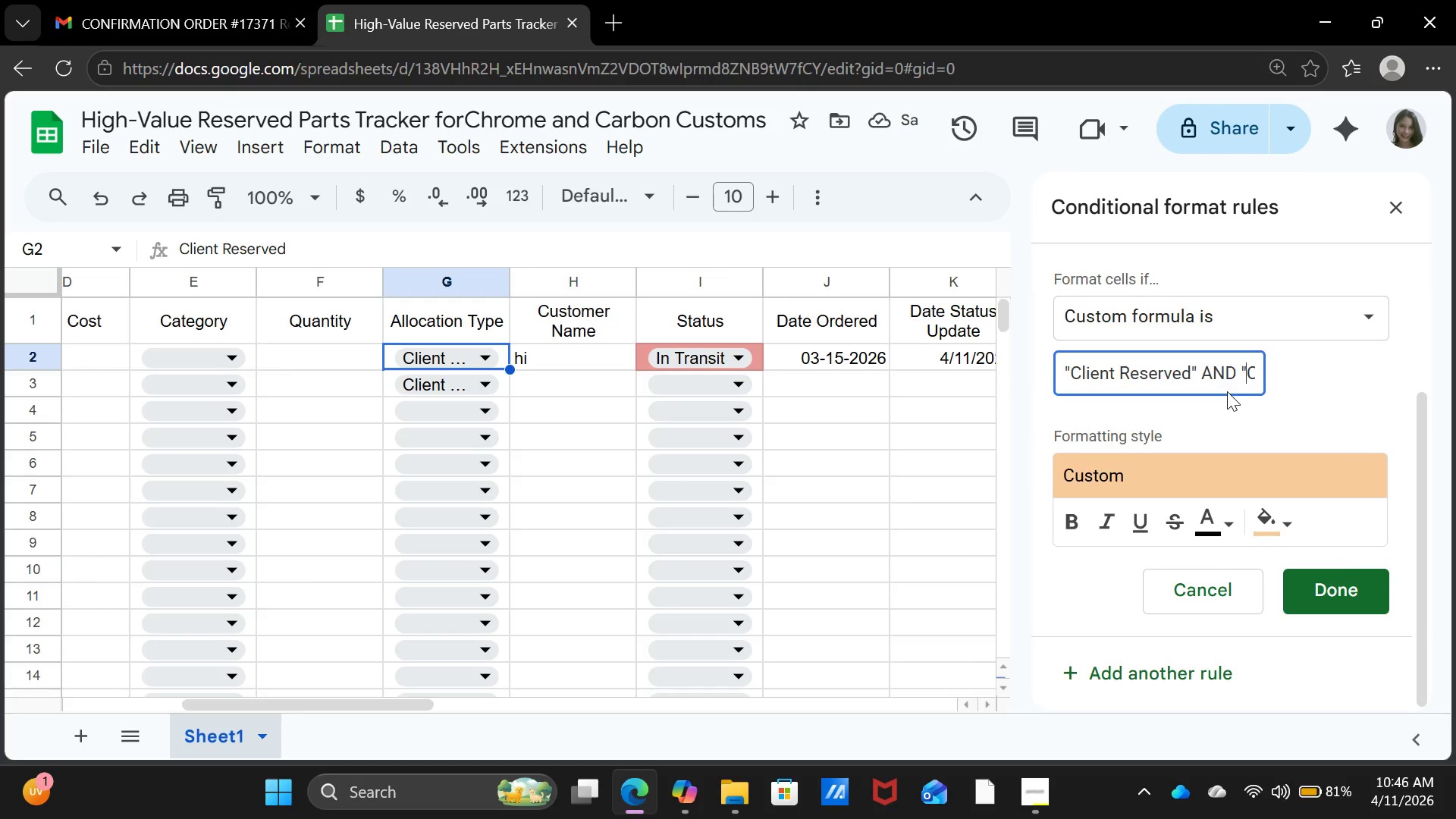 
key(ArrowRight)
 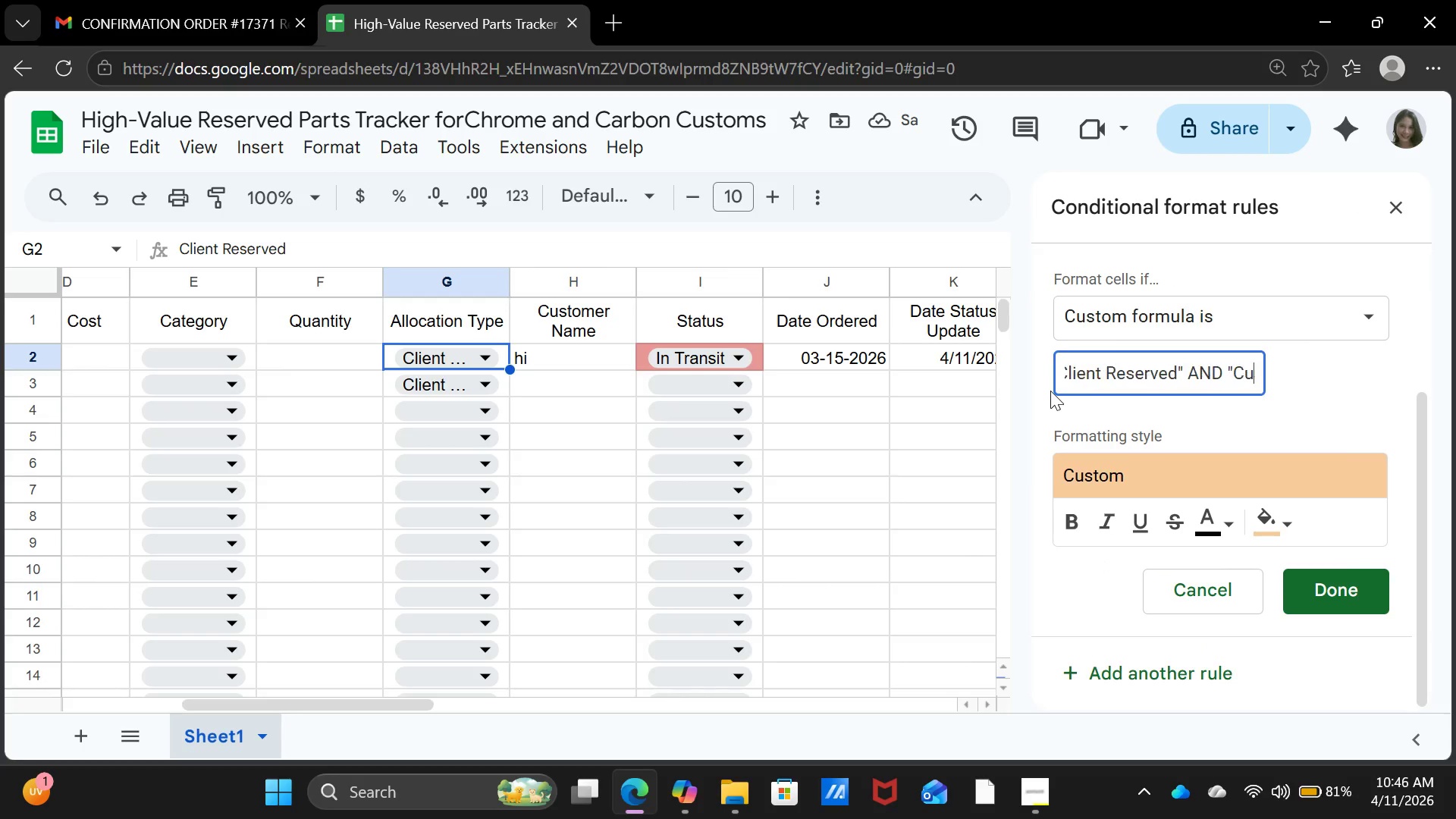 
key(ArrowRight)
 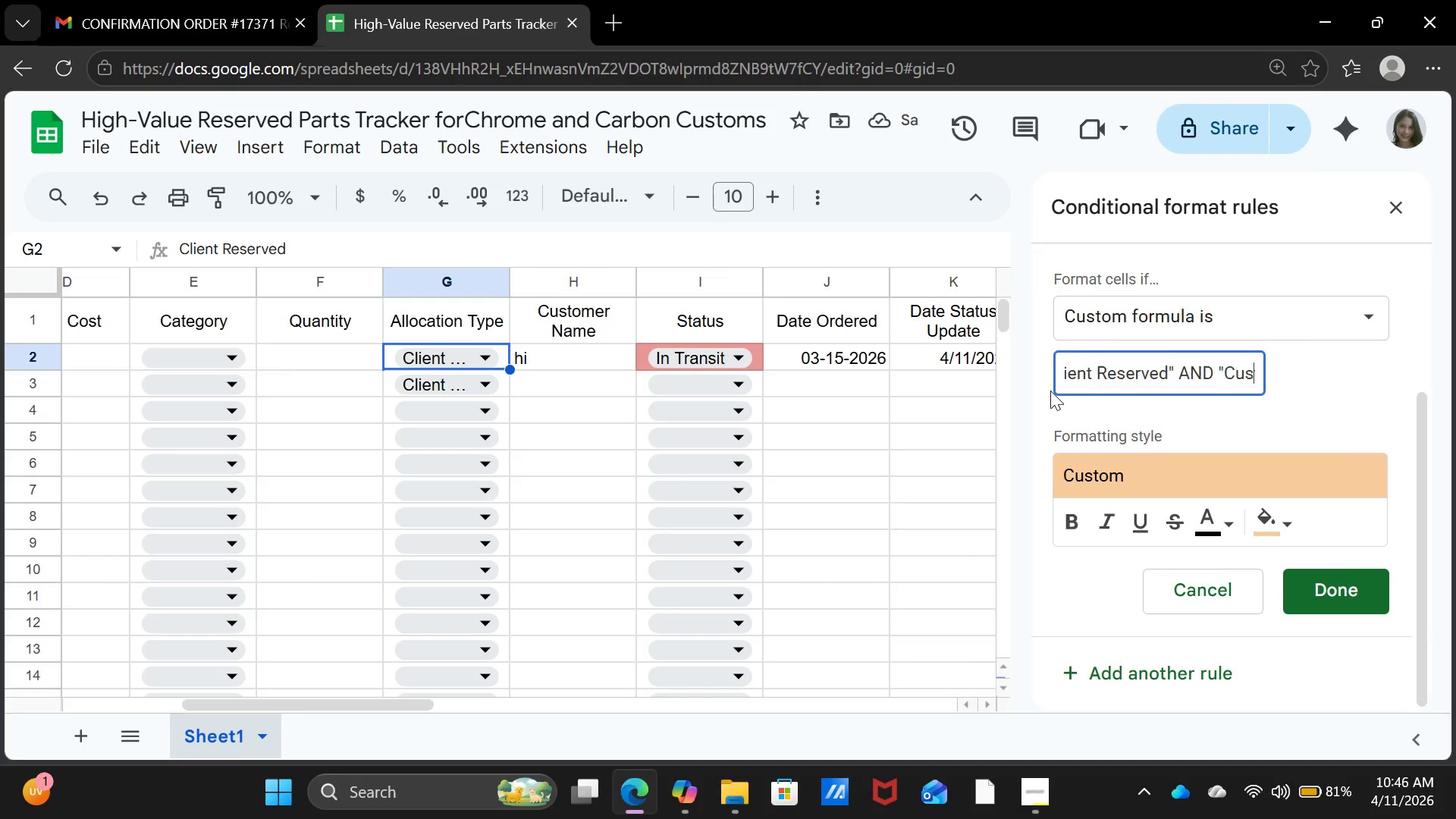 
key(ArrowRight)
 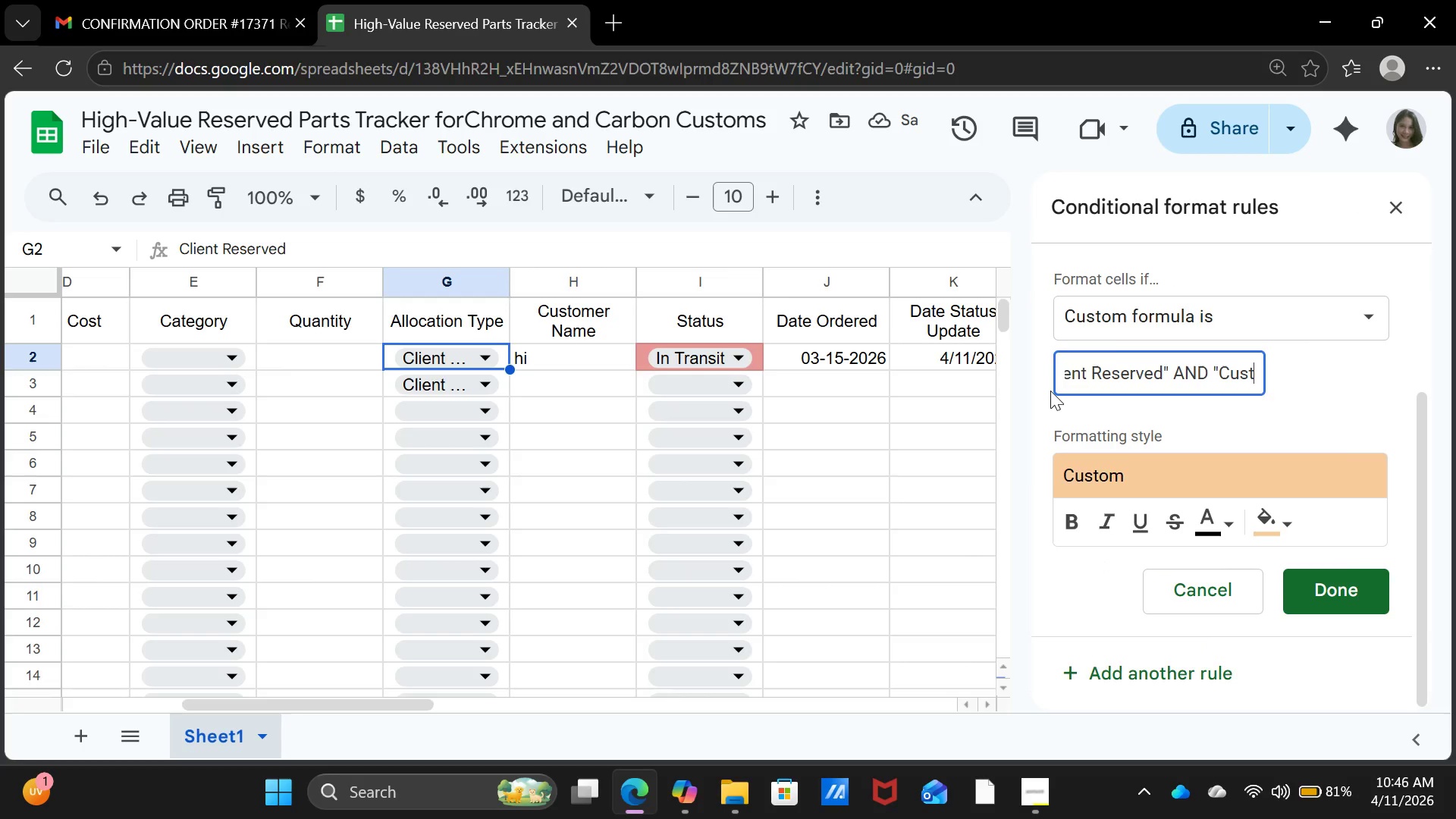 
key(ArrowRight)
 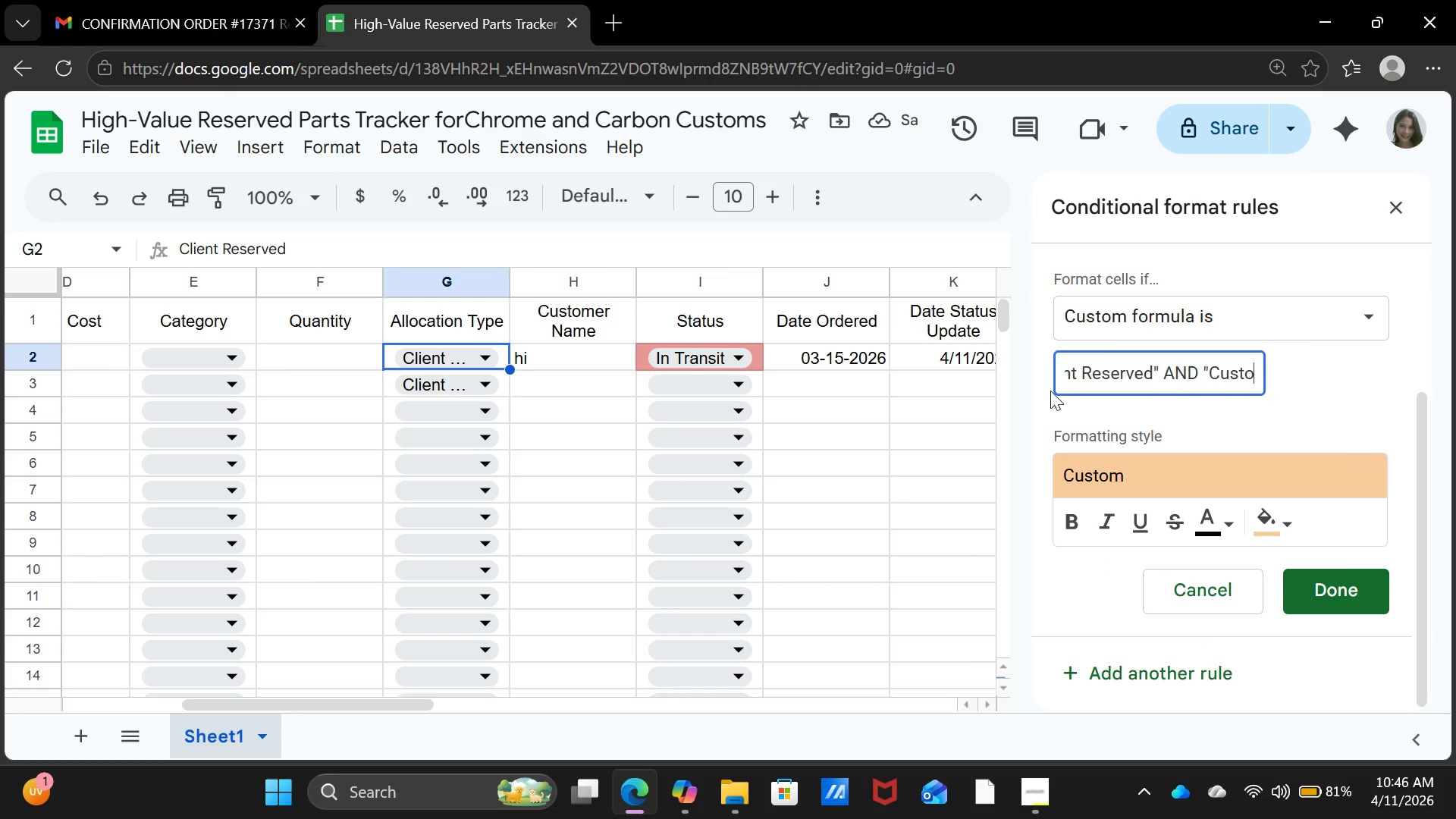 
key(ArrowRight)
 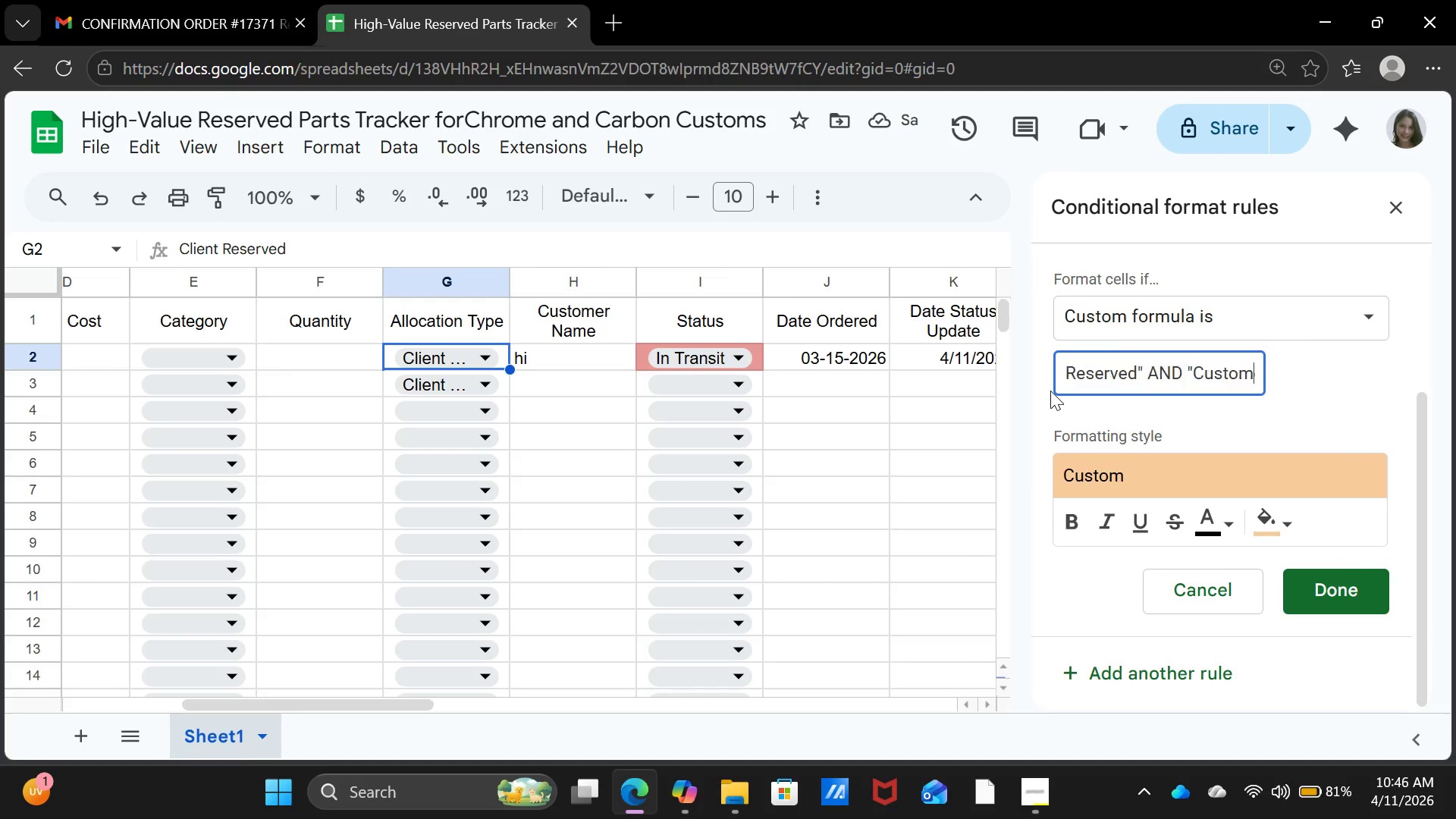 
key(ArrowRight)
 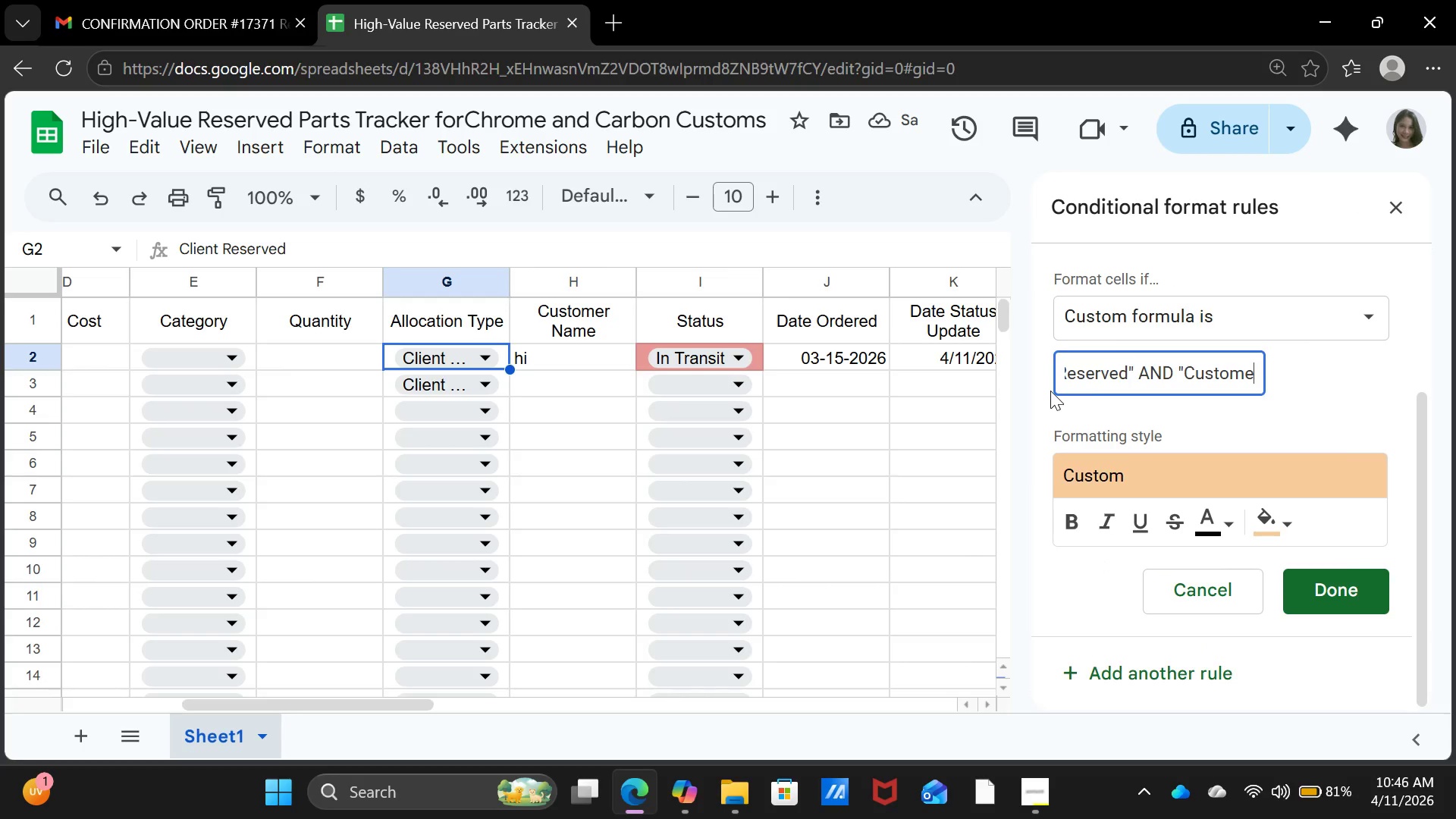 
key(ArrowRight)
 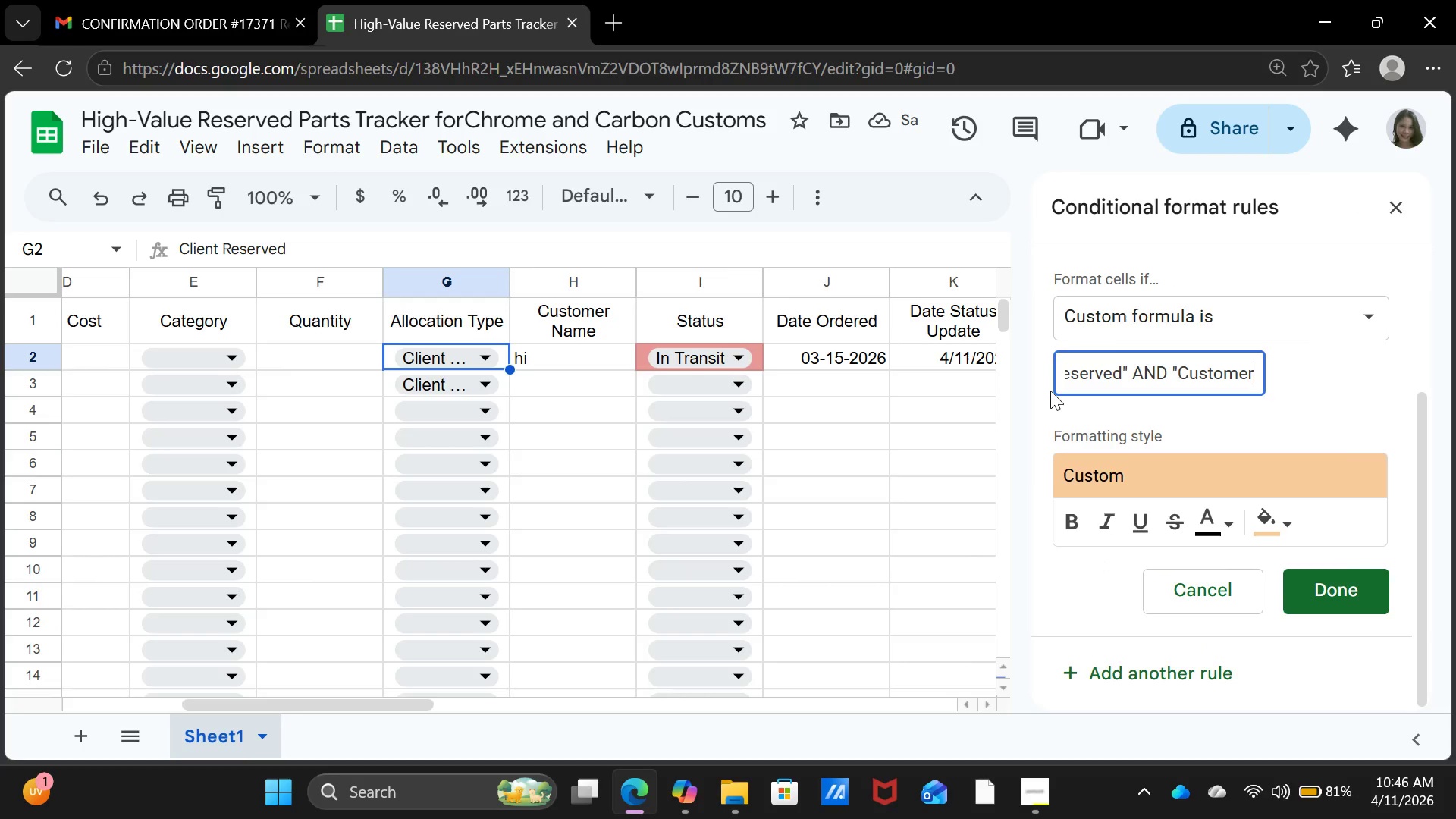 
key(ArrowRight)
 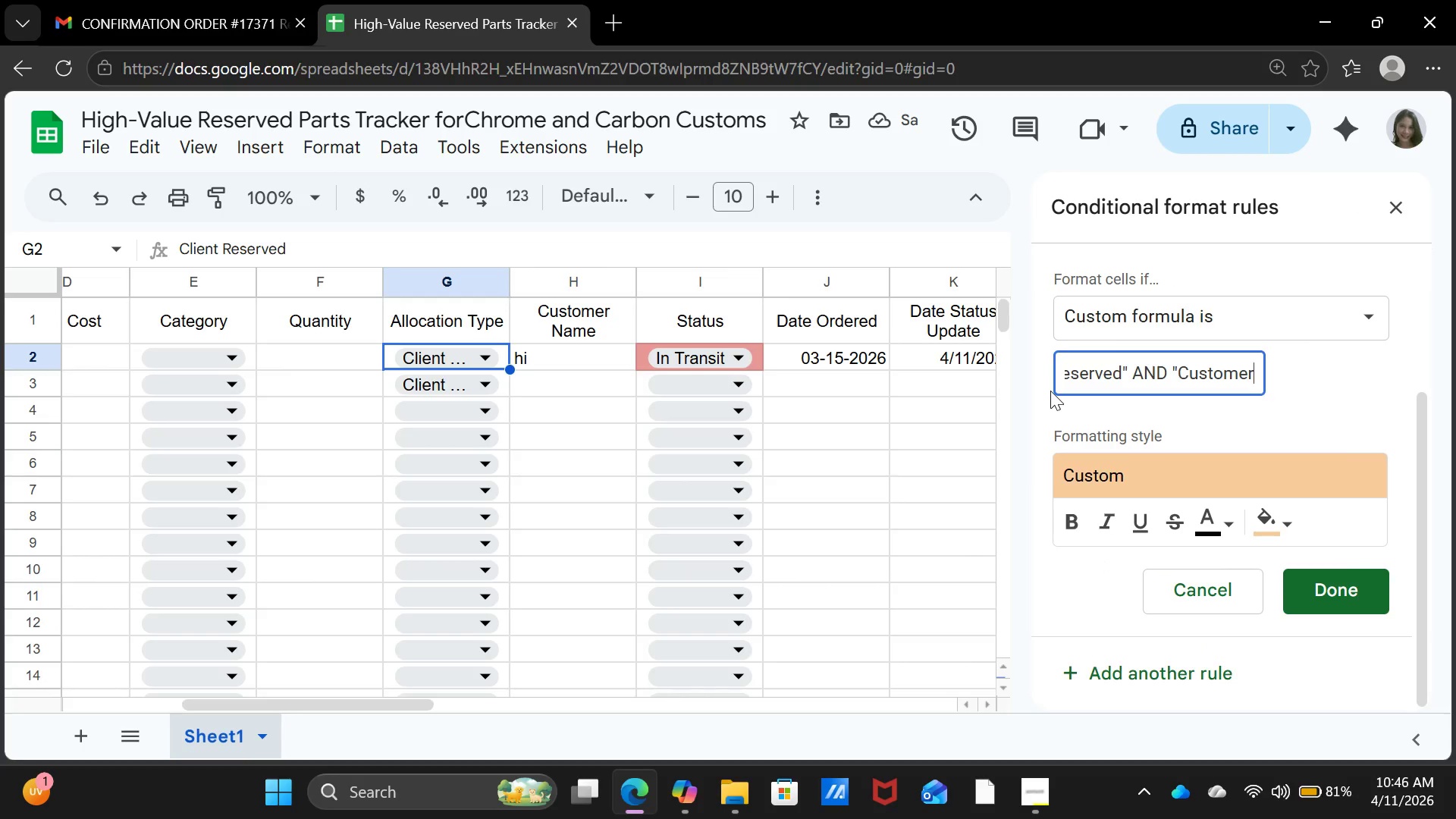 
key(ArrowRight)
 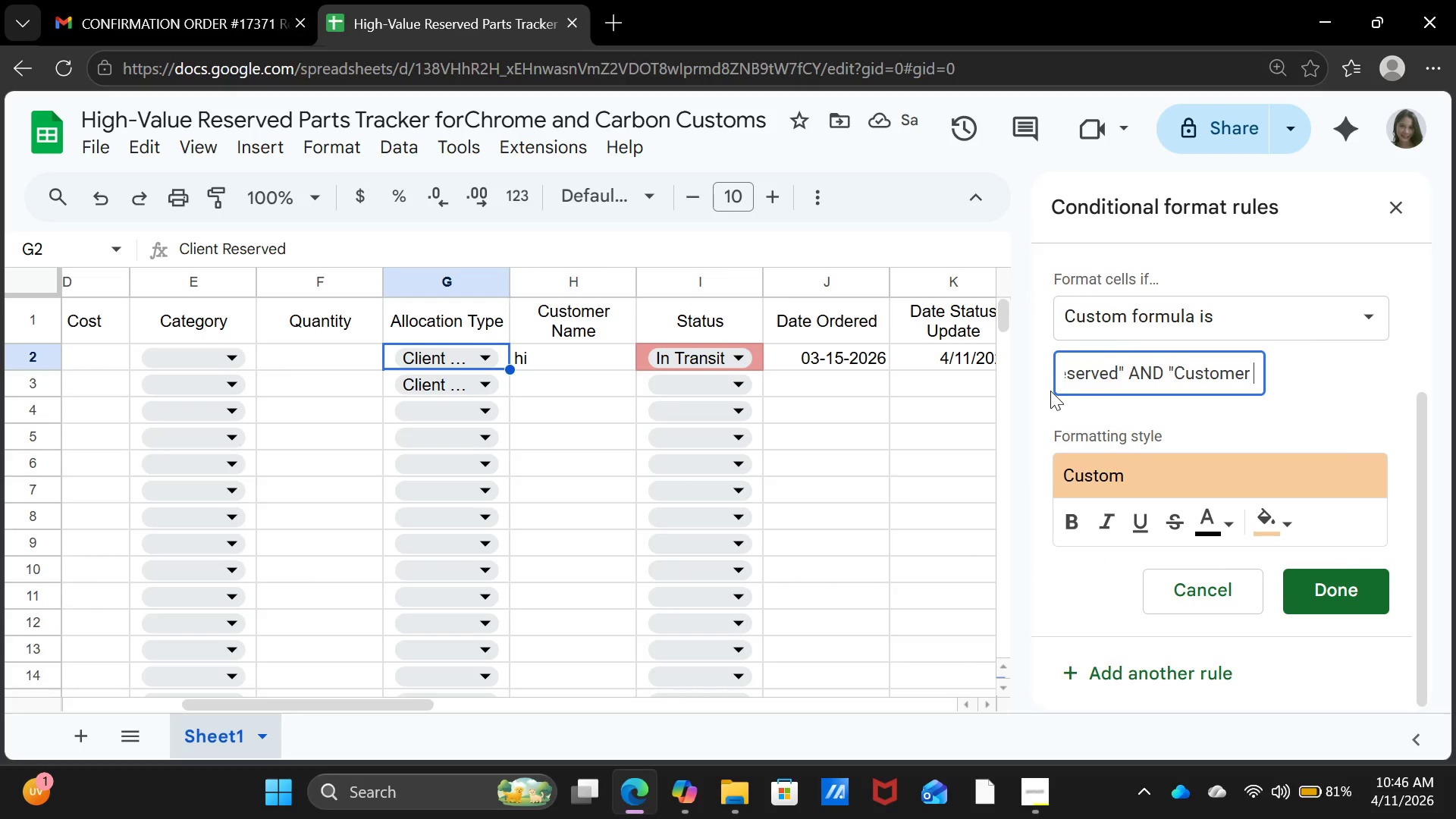 
key(ArrowRight)
 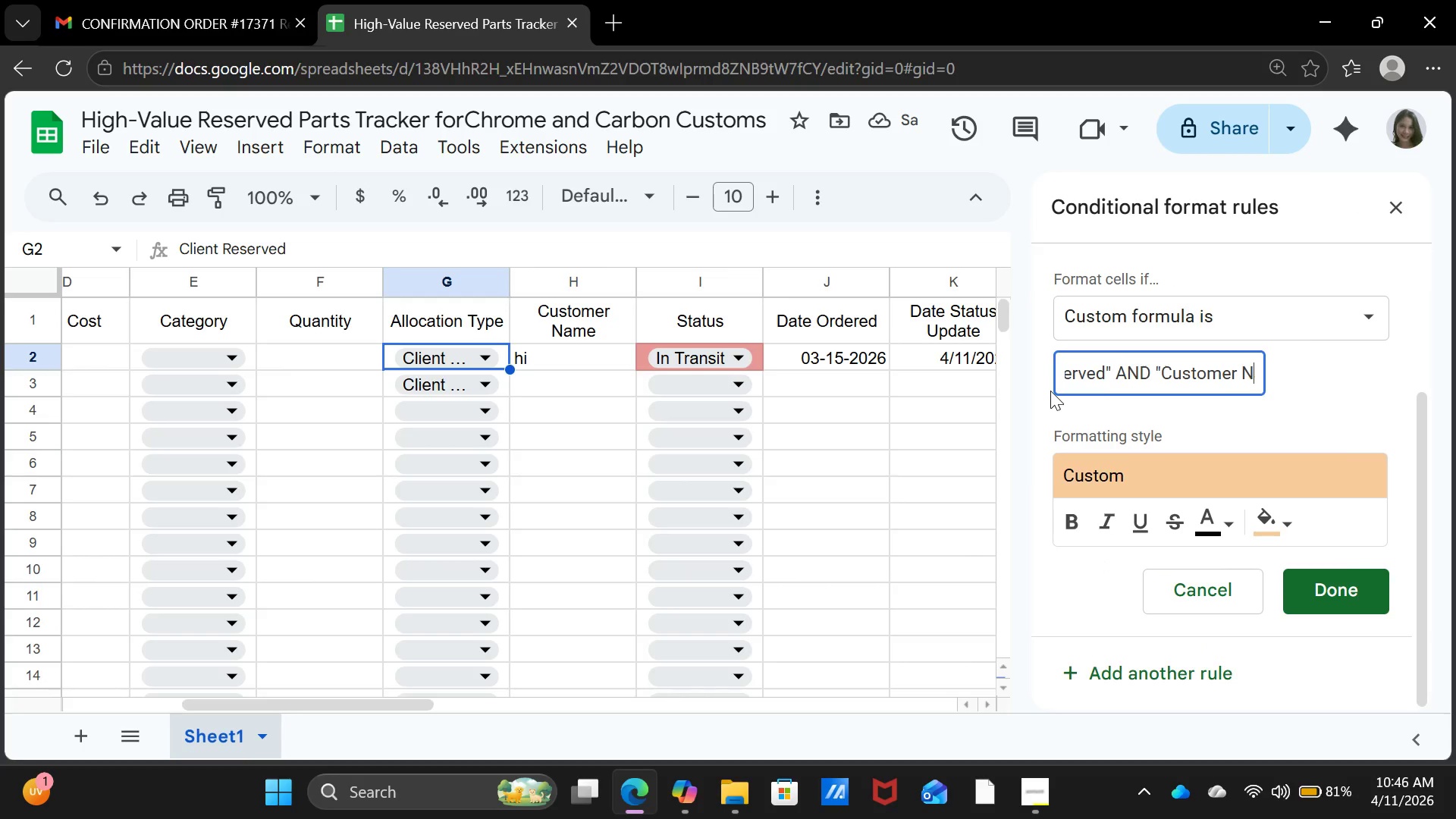 
key(ArrowRight)
 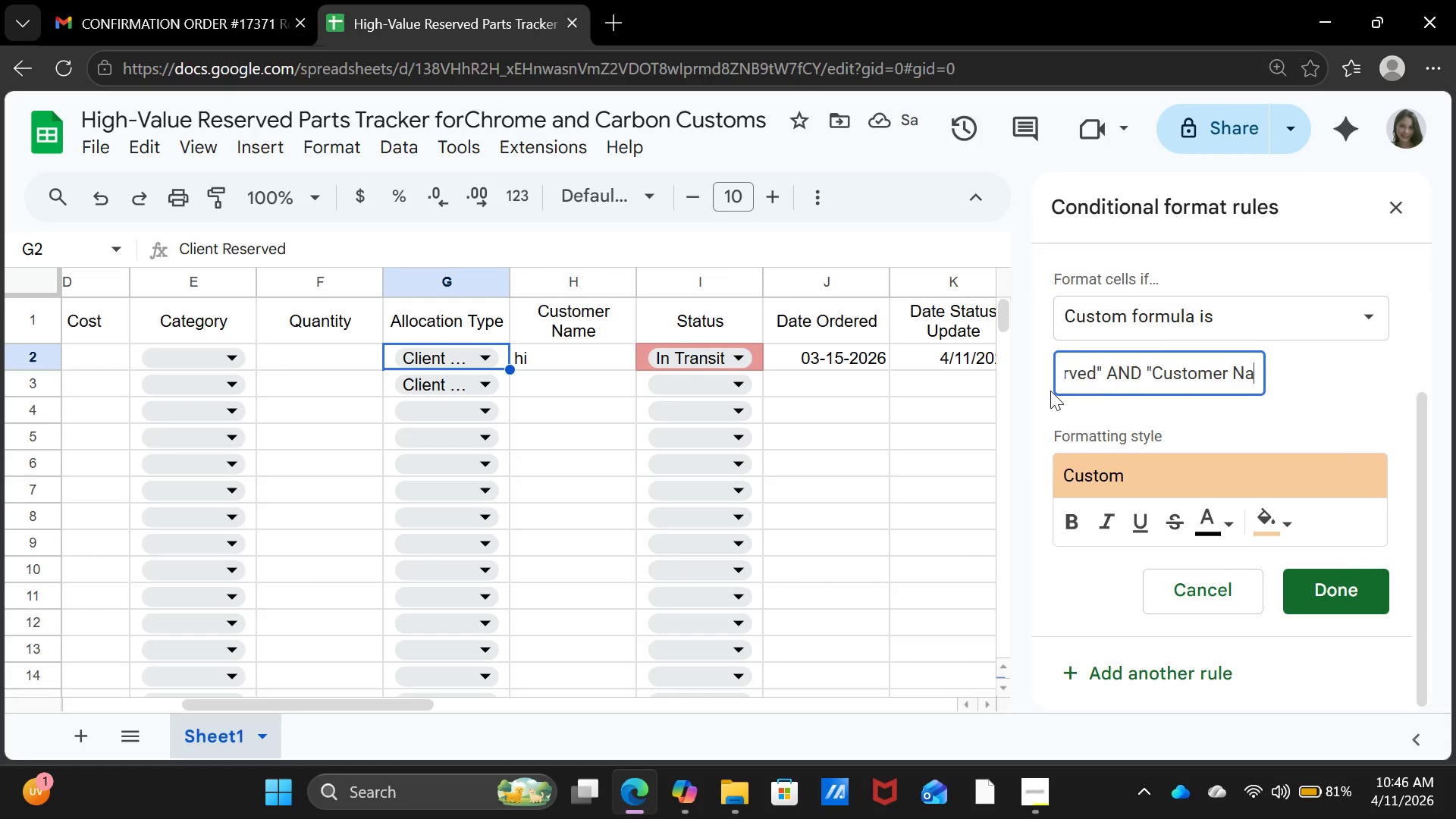 
key(ArrowRight)
 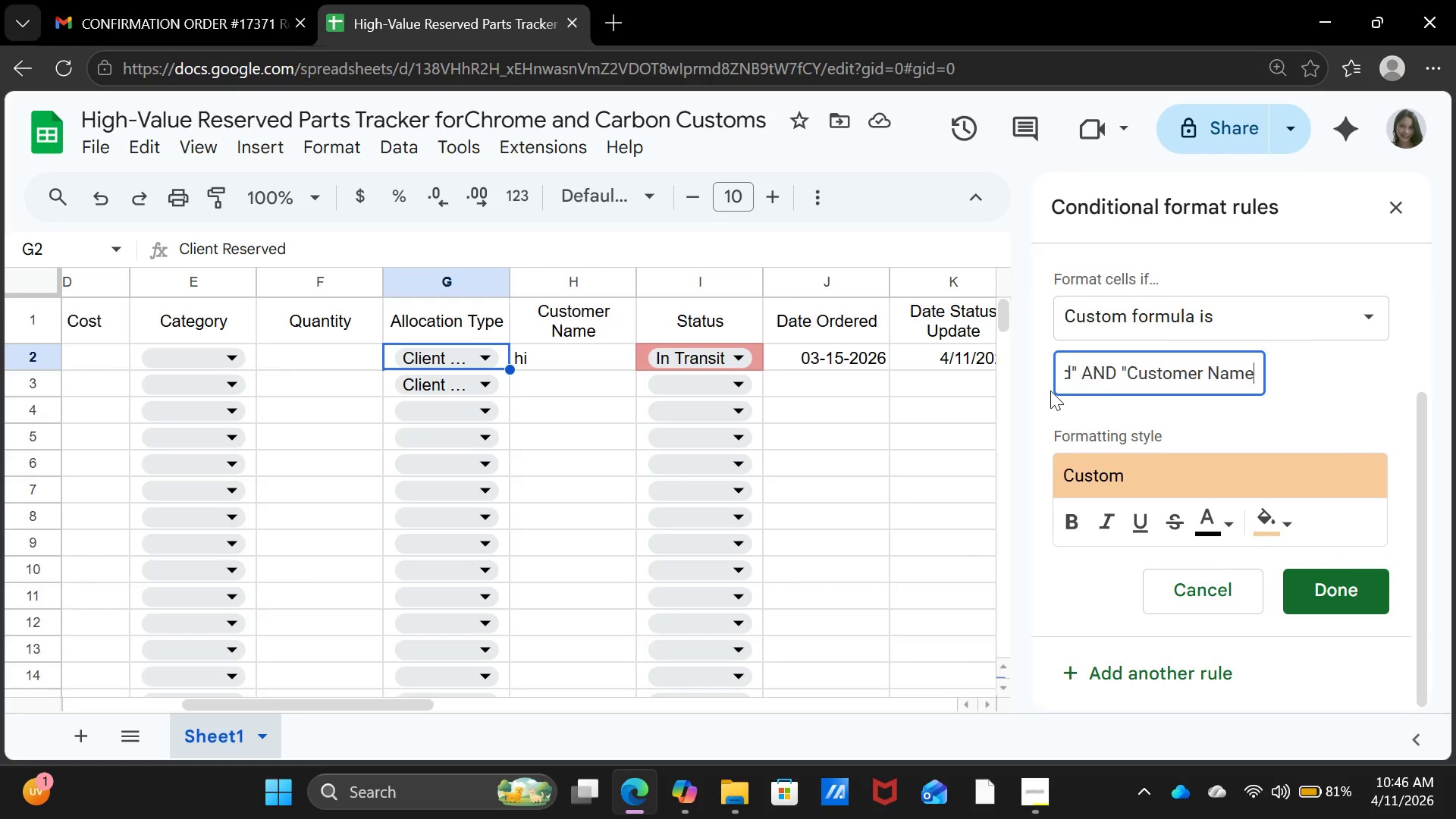 
key(ArrowRight)
 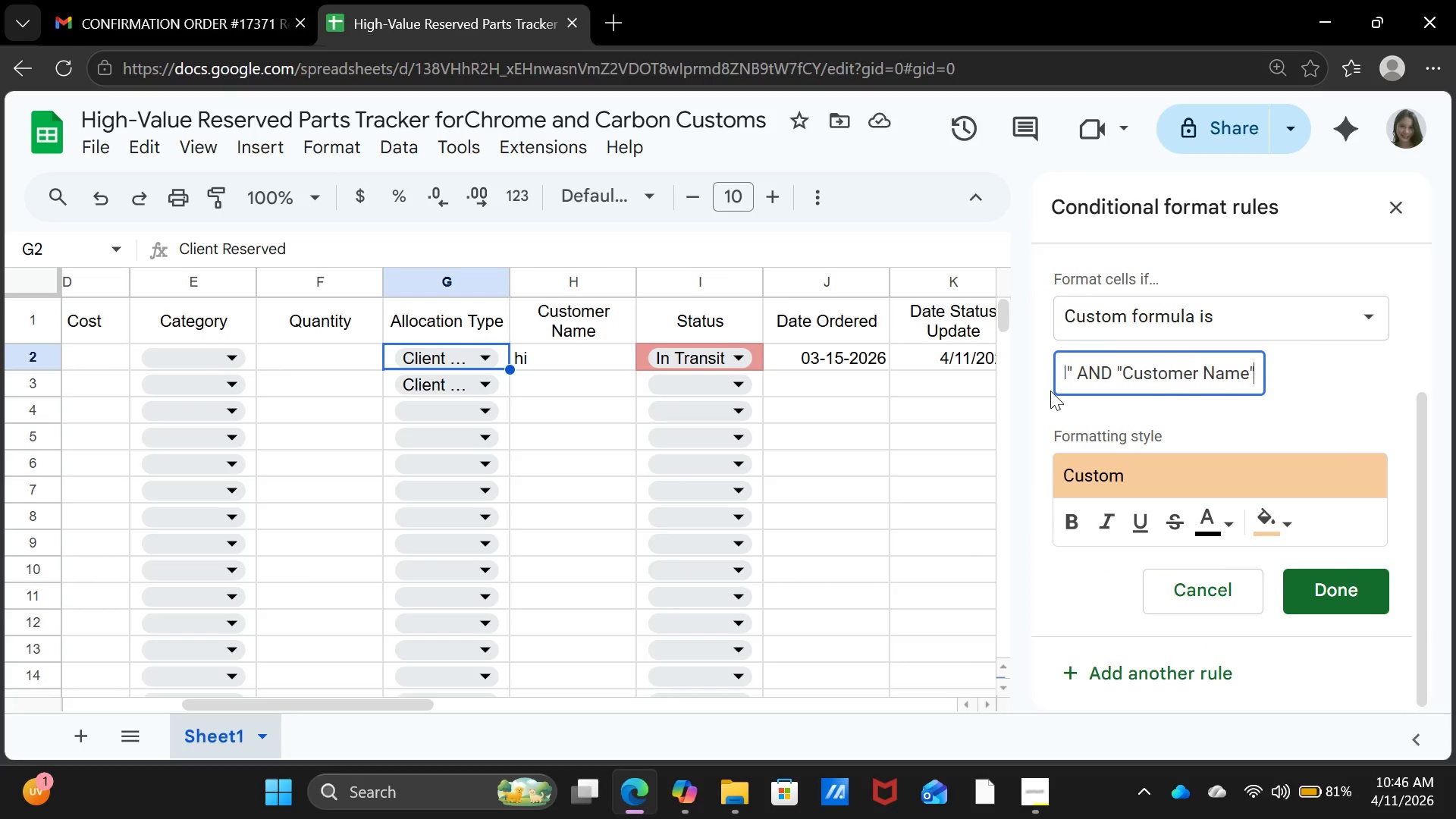 
key(ArrowRight)
 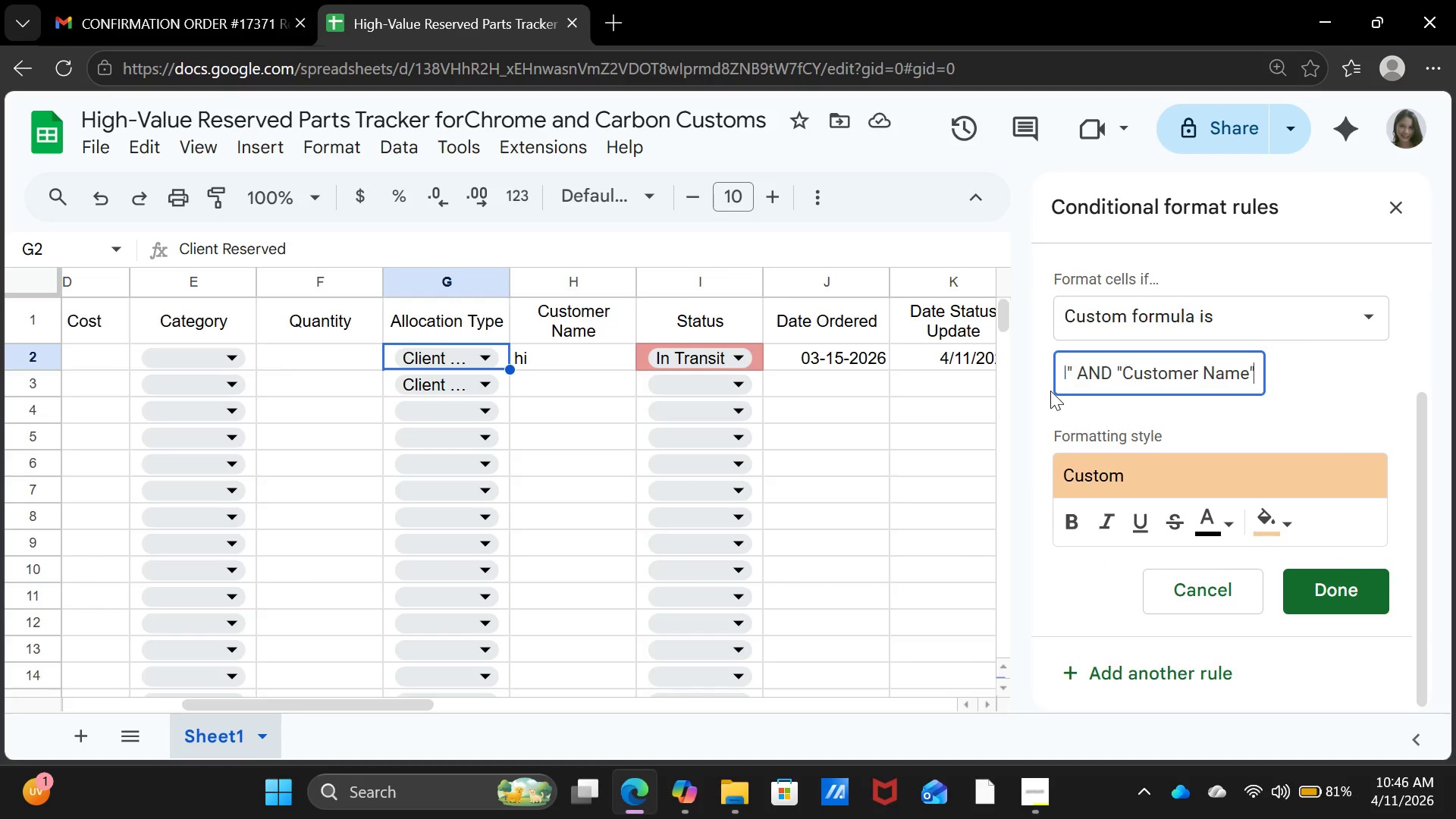 
key(ArrowRight)
 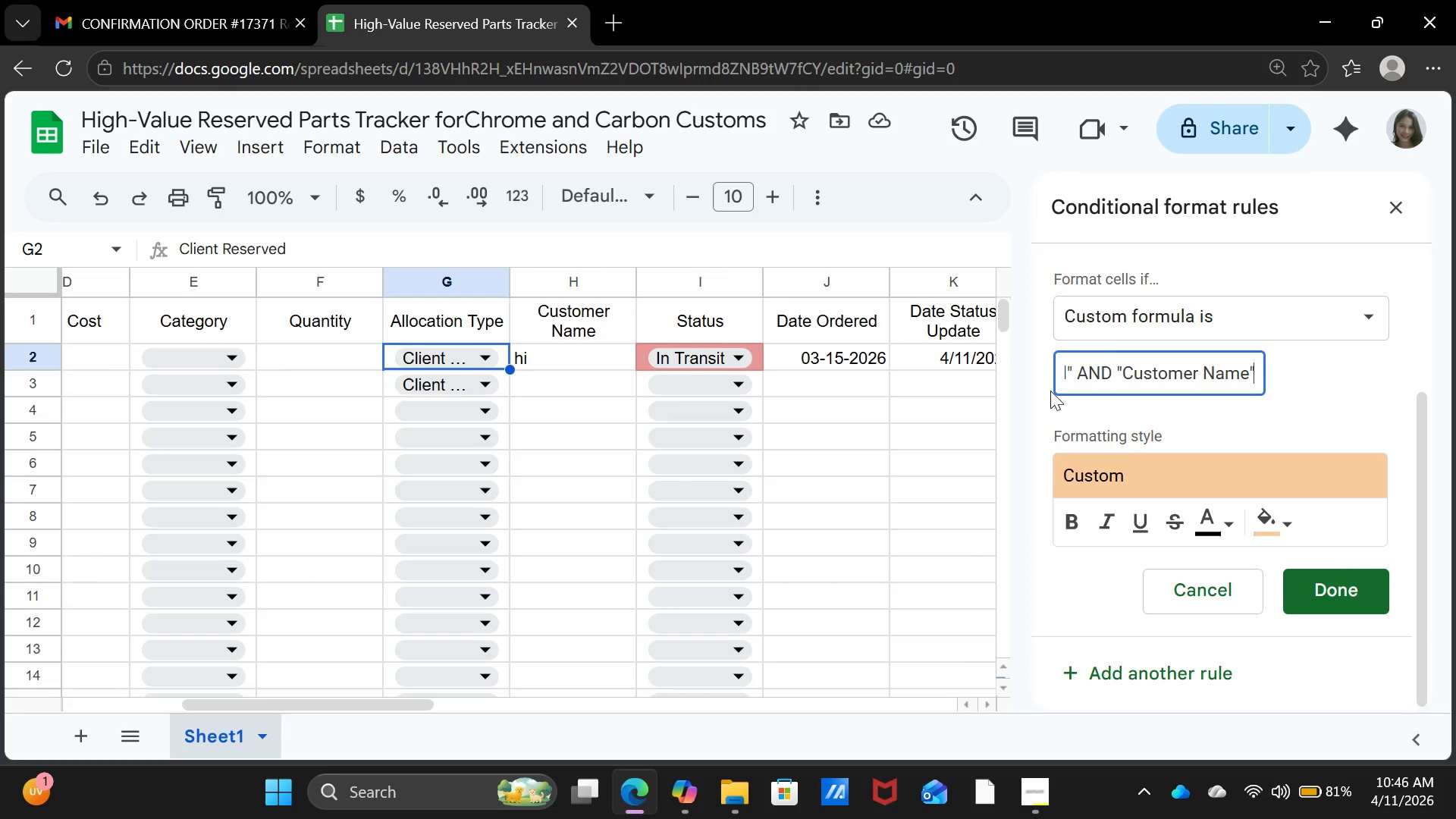 
key(ArrowRight)
 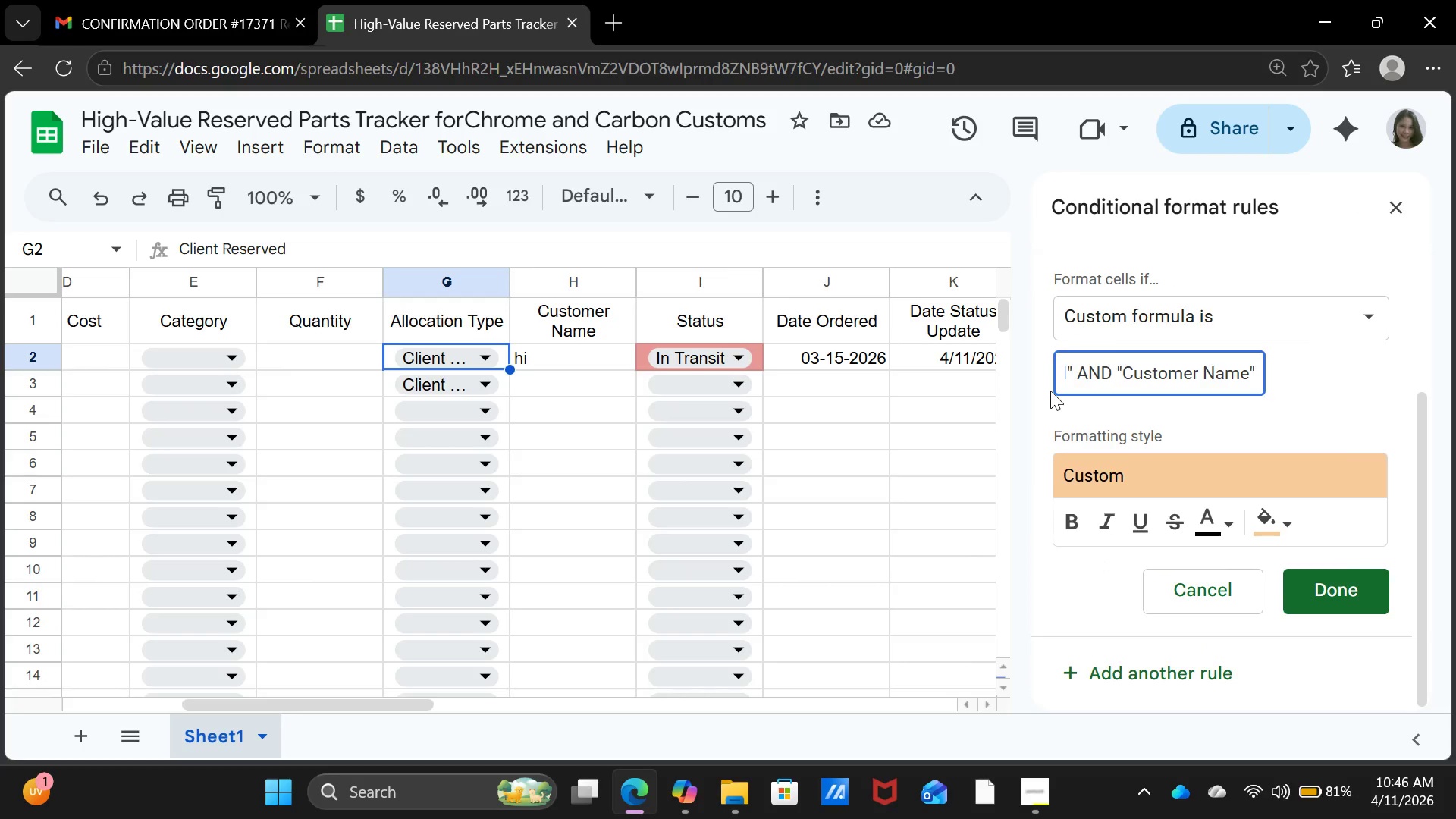 
key(ArrowRight)
 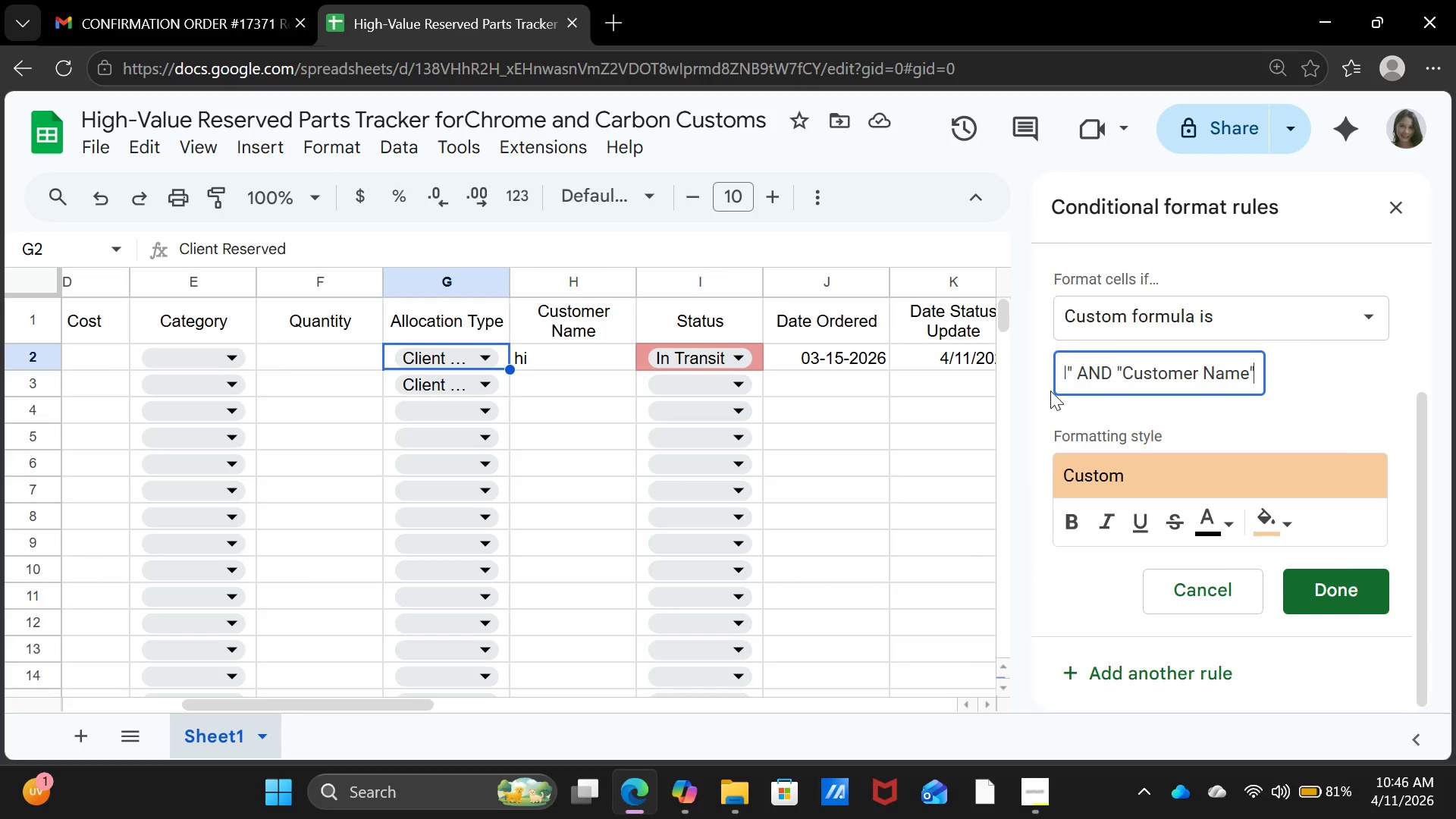 
type( is em)
key(Backspace)
key(Backspace)
key(Backspace)
key(Backspace)
key(Backspace)
key(Backspace)
 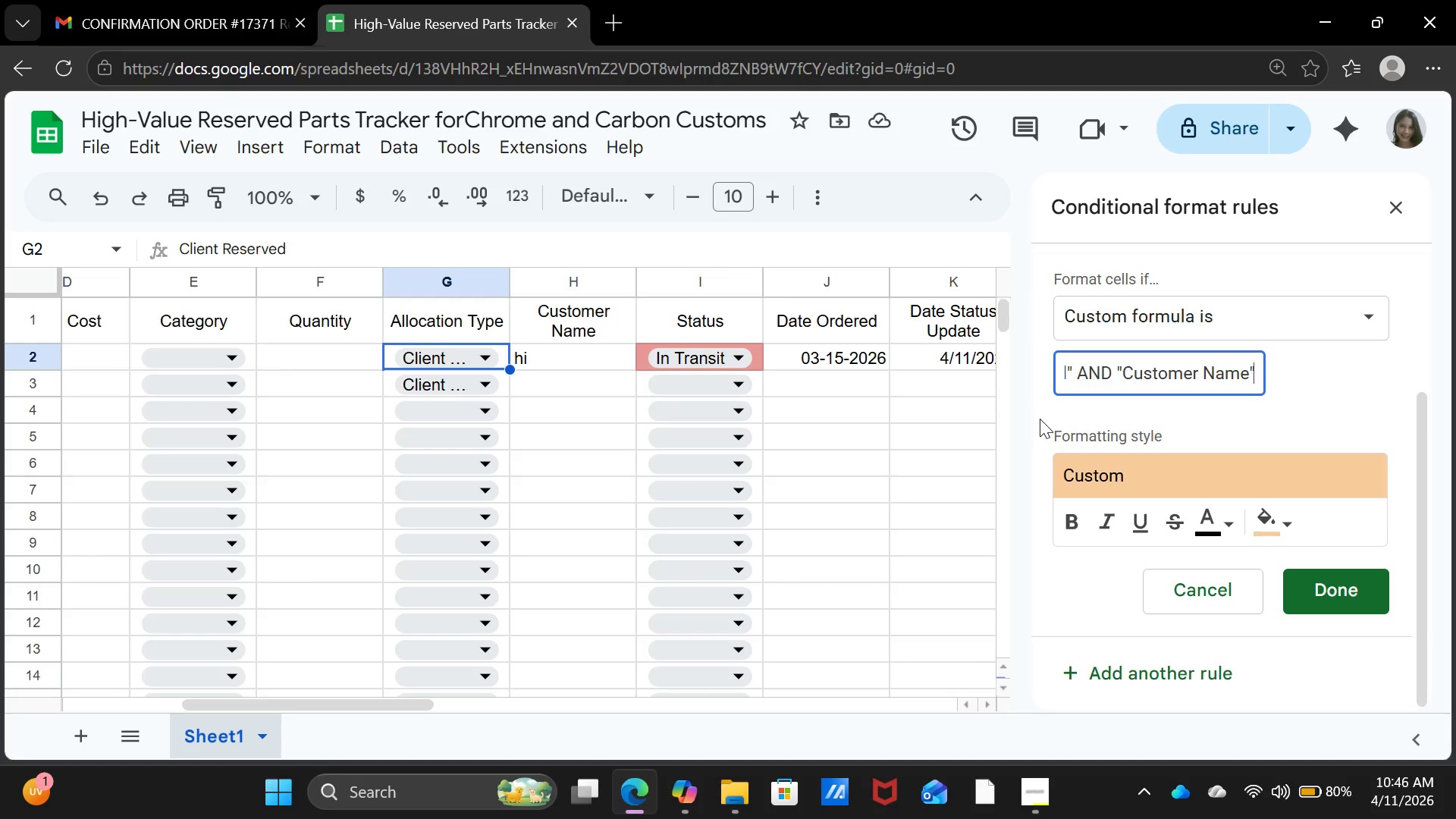 
wait(19.02)
 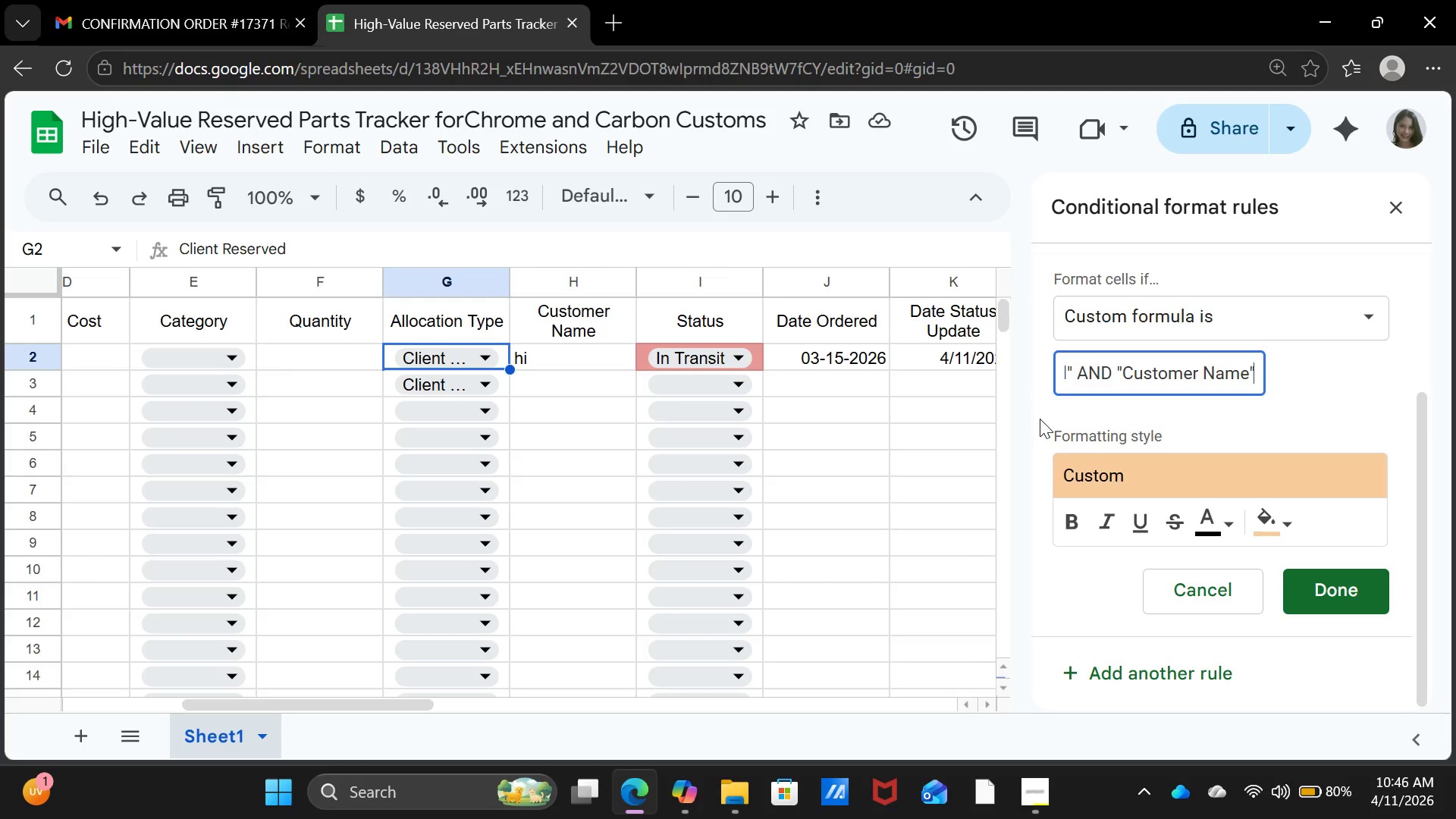 
left_click_drag(start_coordinate=[1065, 369], to_coordinate=[1313, 375])
 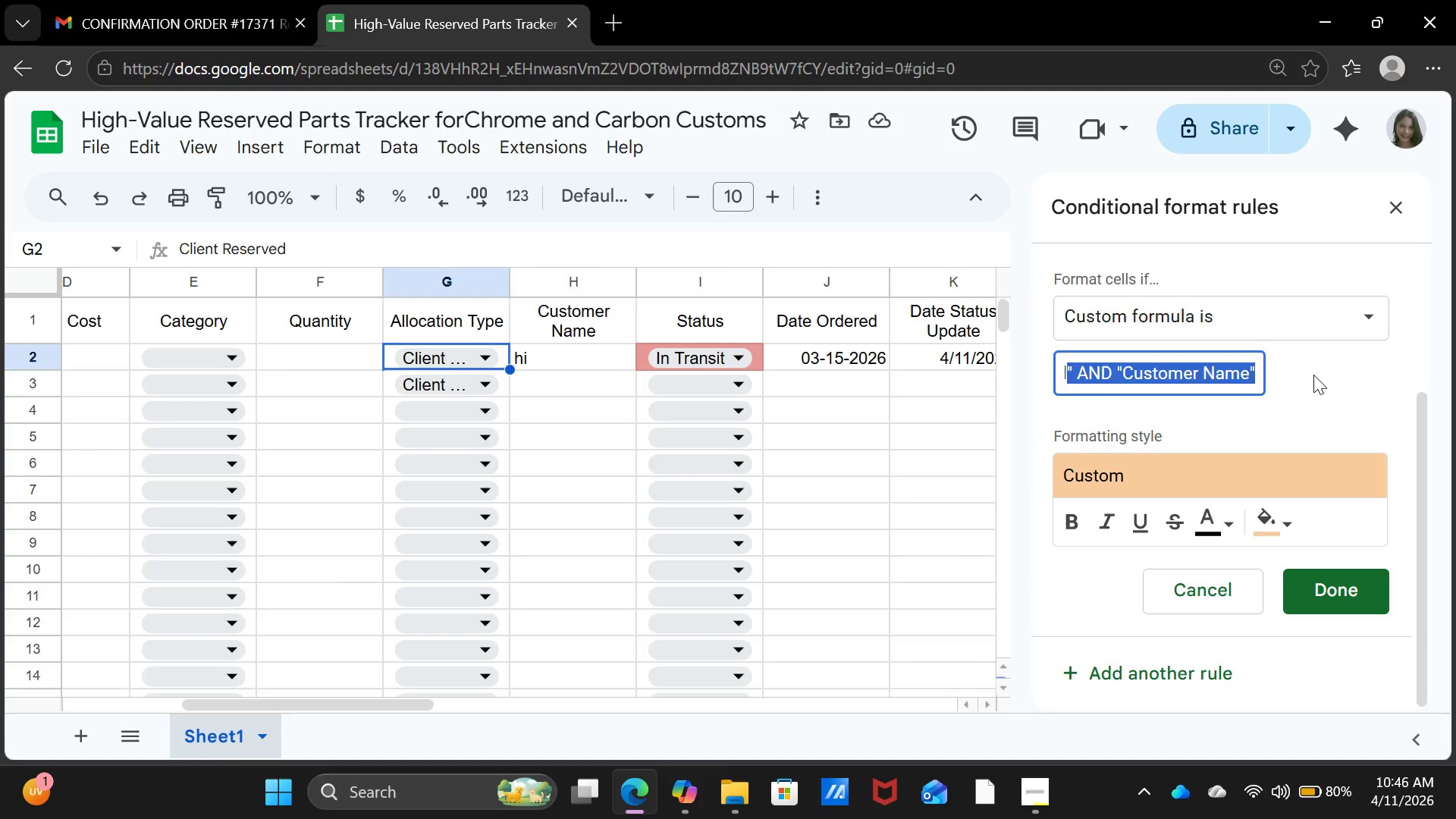 
key(Backspace)
key(Backspace)
type([Delete][Delete])
key(Backspace)
type(= if)
key(Backspace)
key(Backspace)
type(if )
 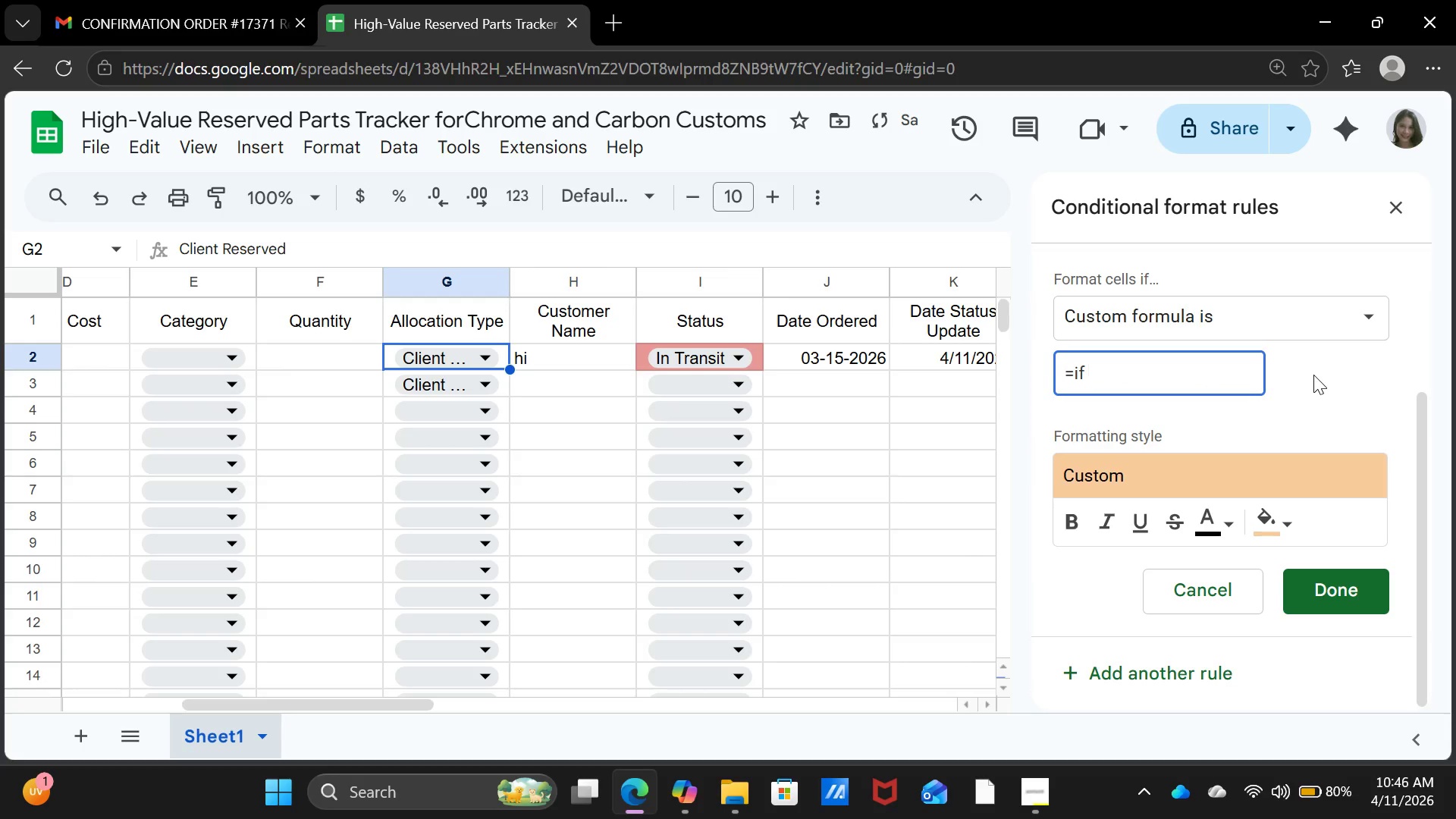 
wait(8.51)
 